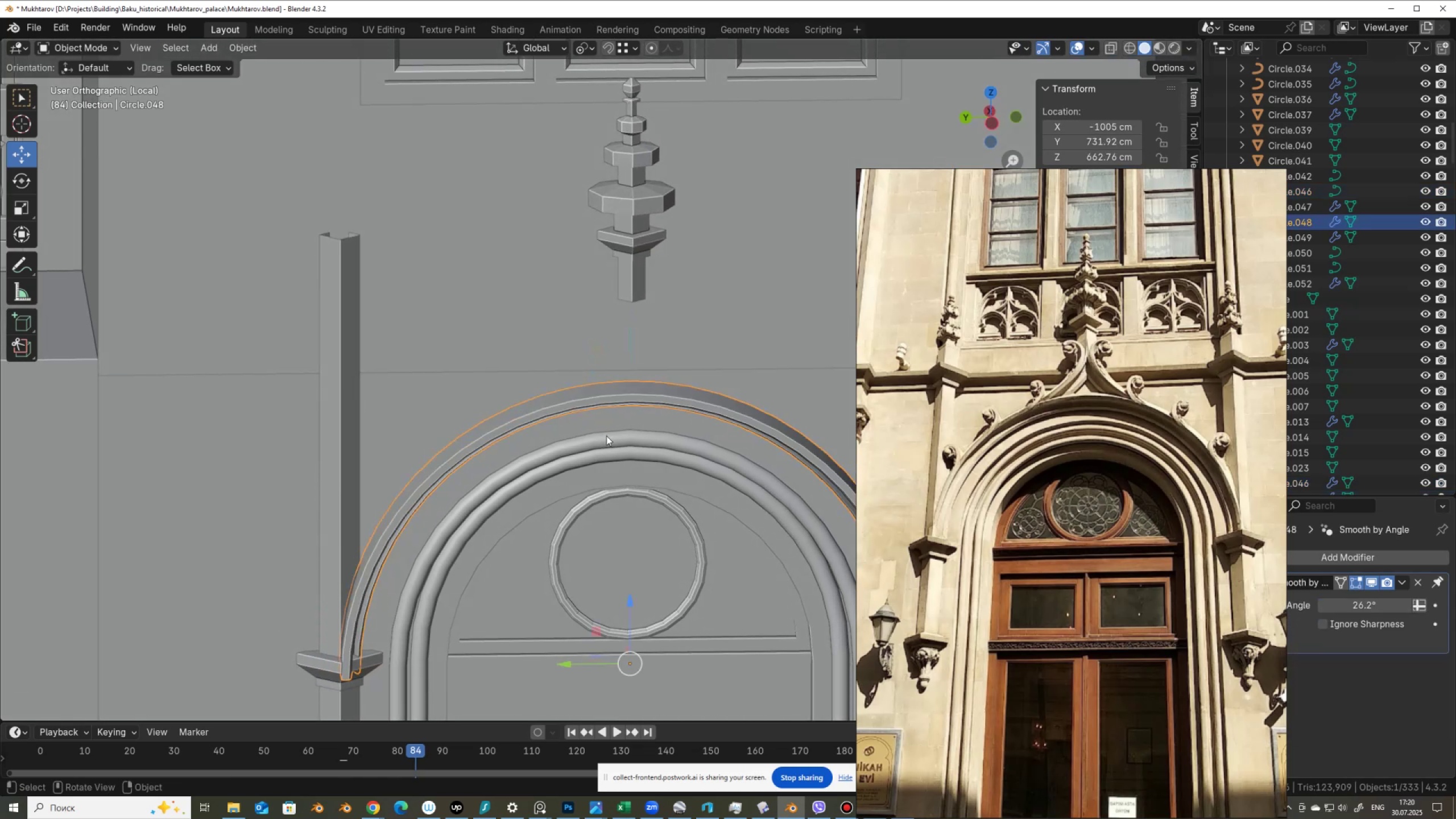 
scroll: coordinate [610, 447], scroll_direction: down, amount: 3.0
 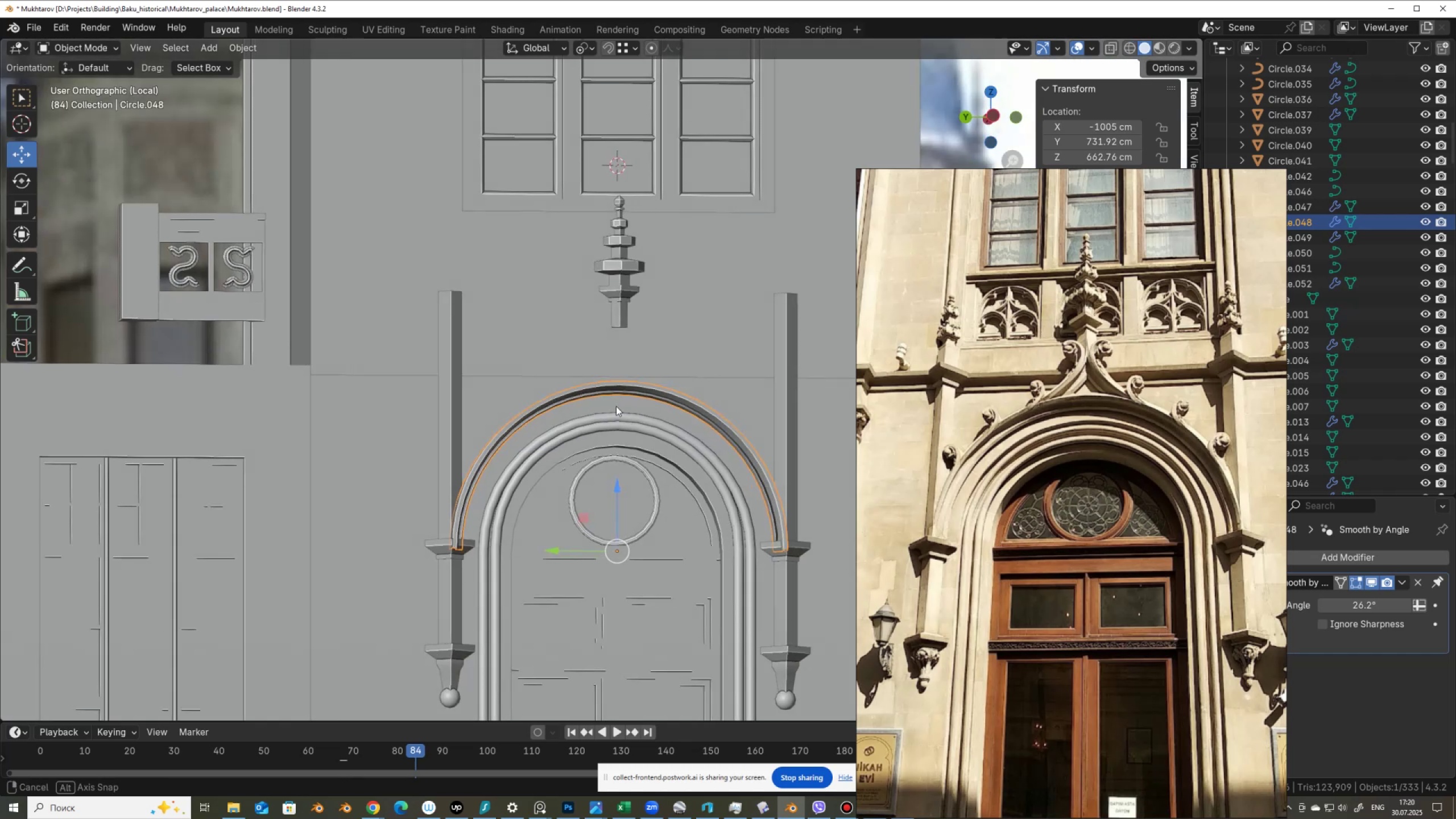 
hold_key(key=AltLeft, duration=0.34)
 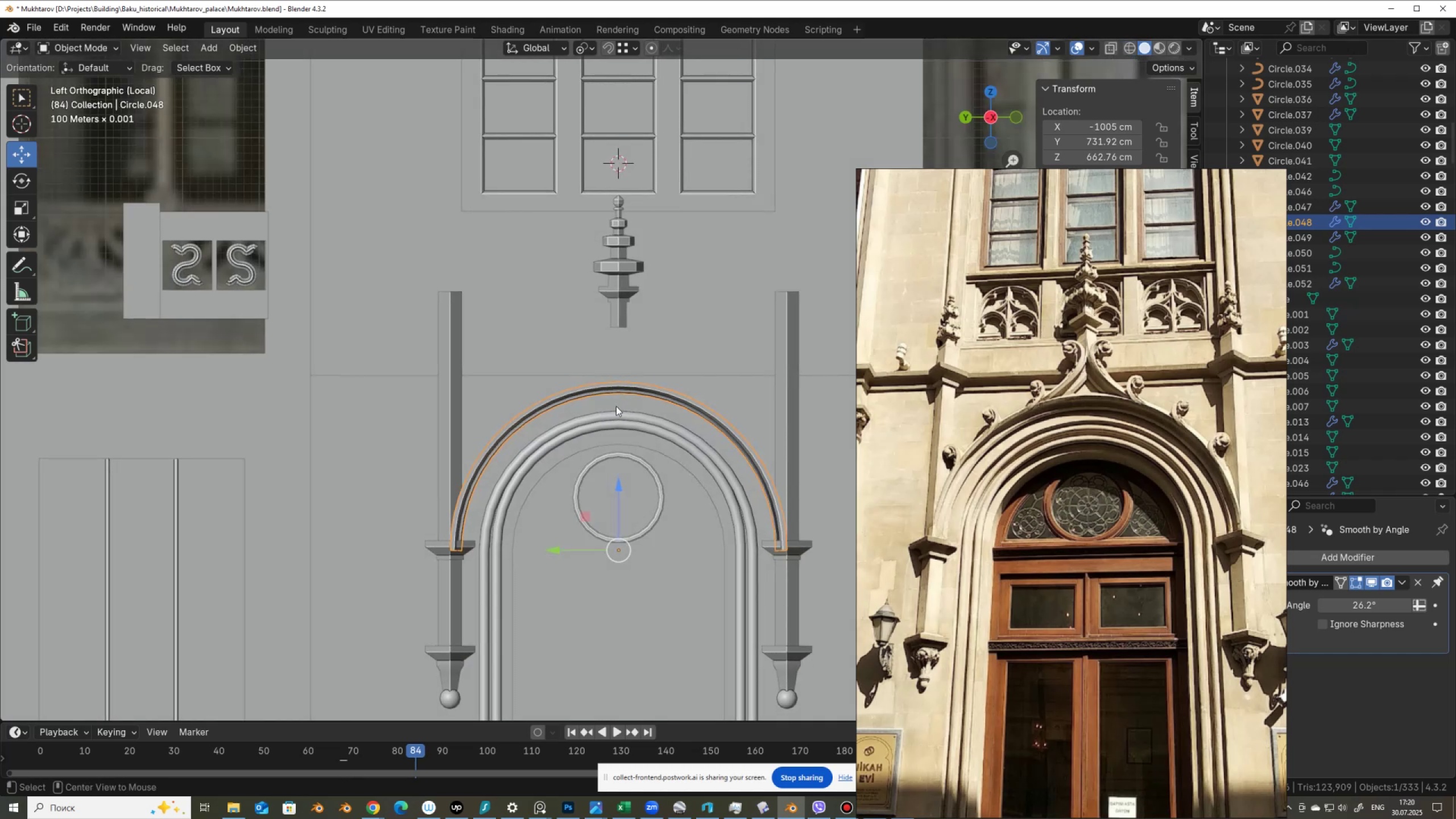 
scroll: coordinate [616, 406], scroll_direction: up, amount: 2.0
 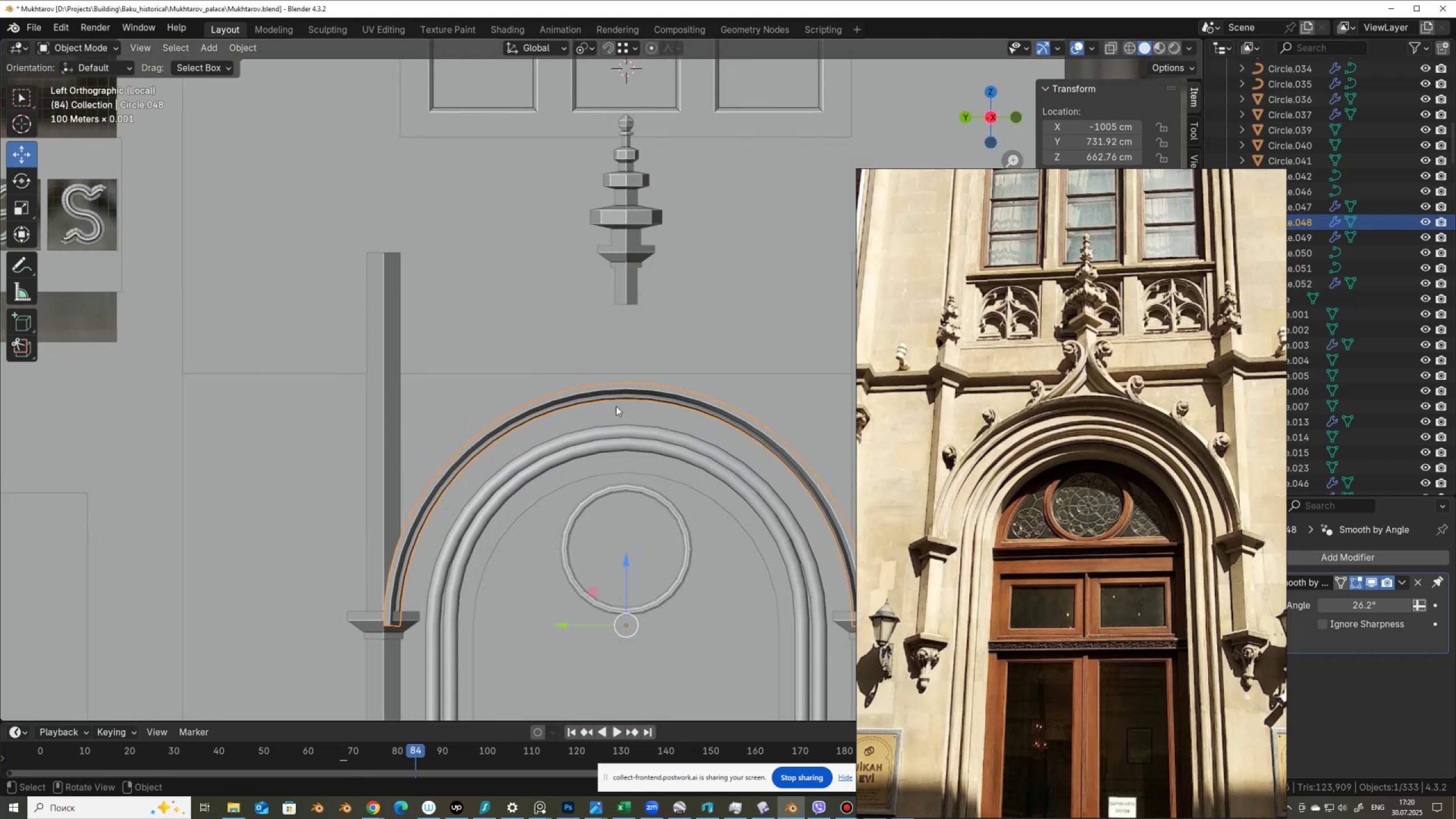 
key(Tab)
 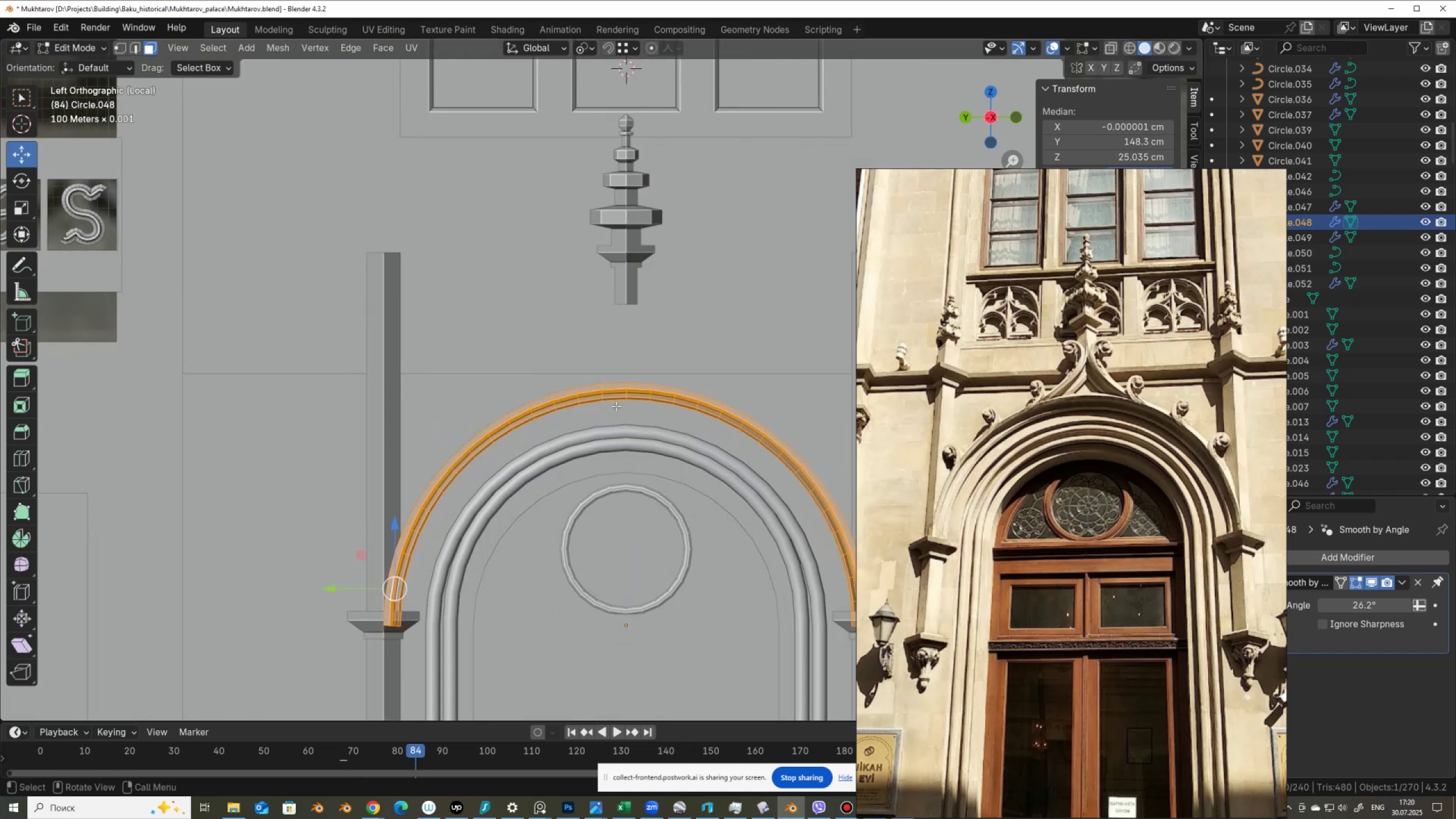 
key(Tab)
 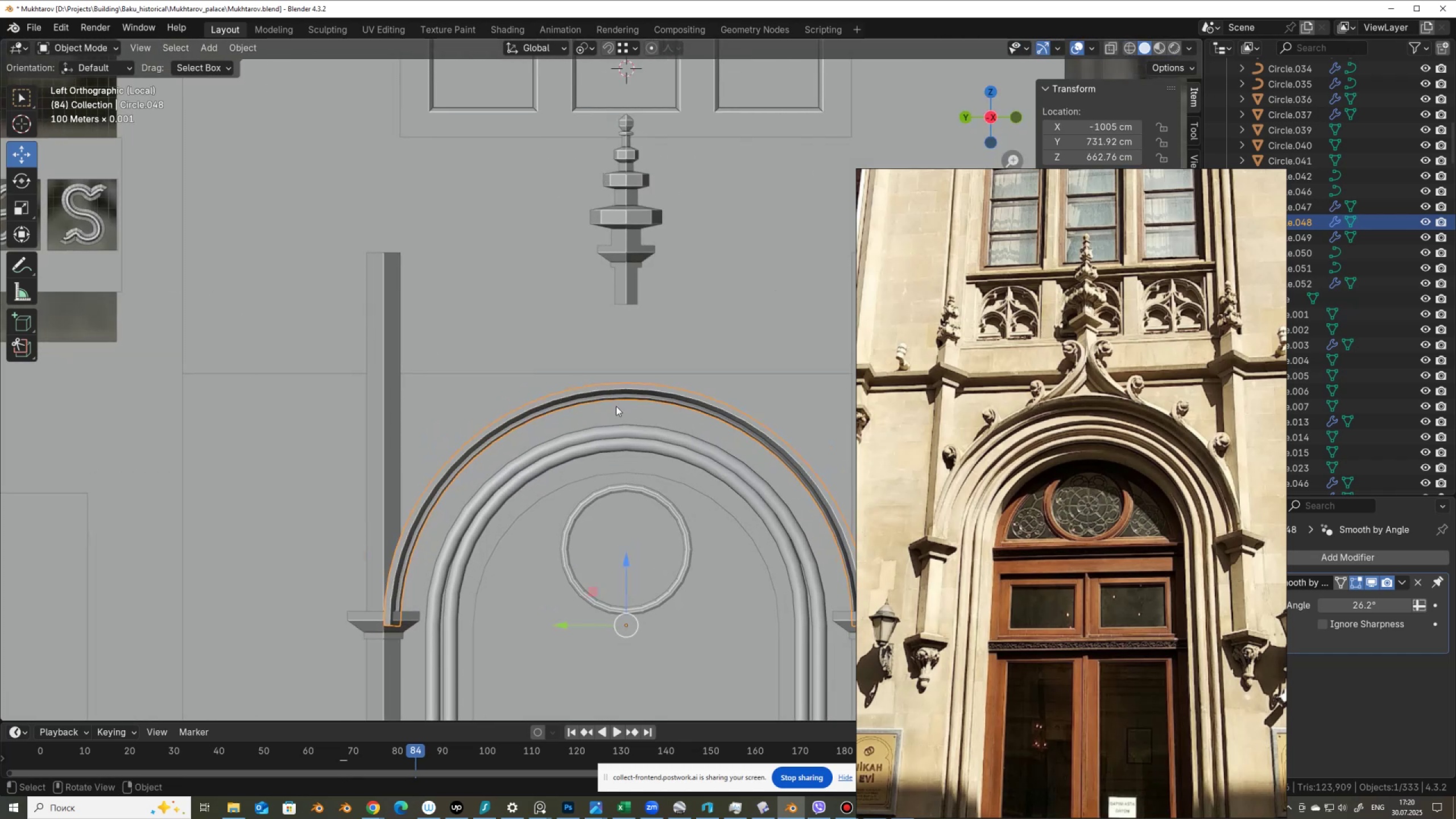 
key(Shift+D)
 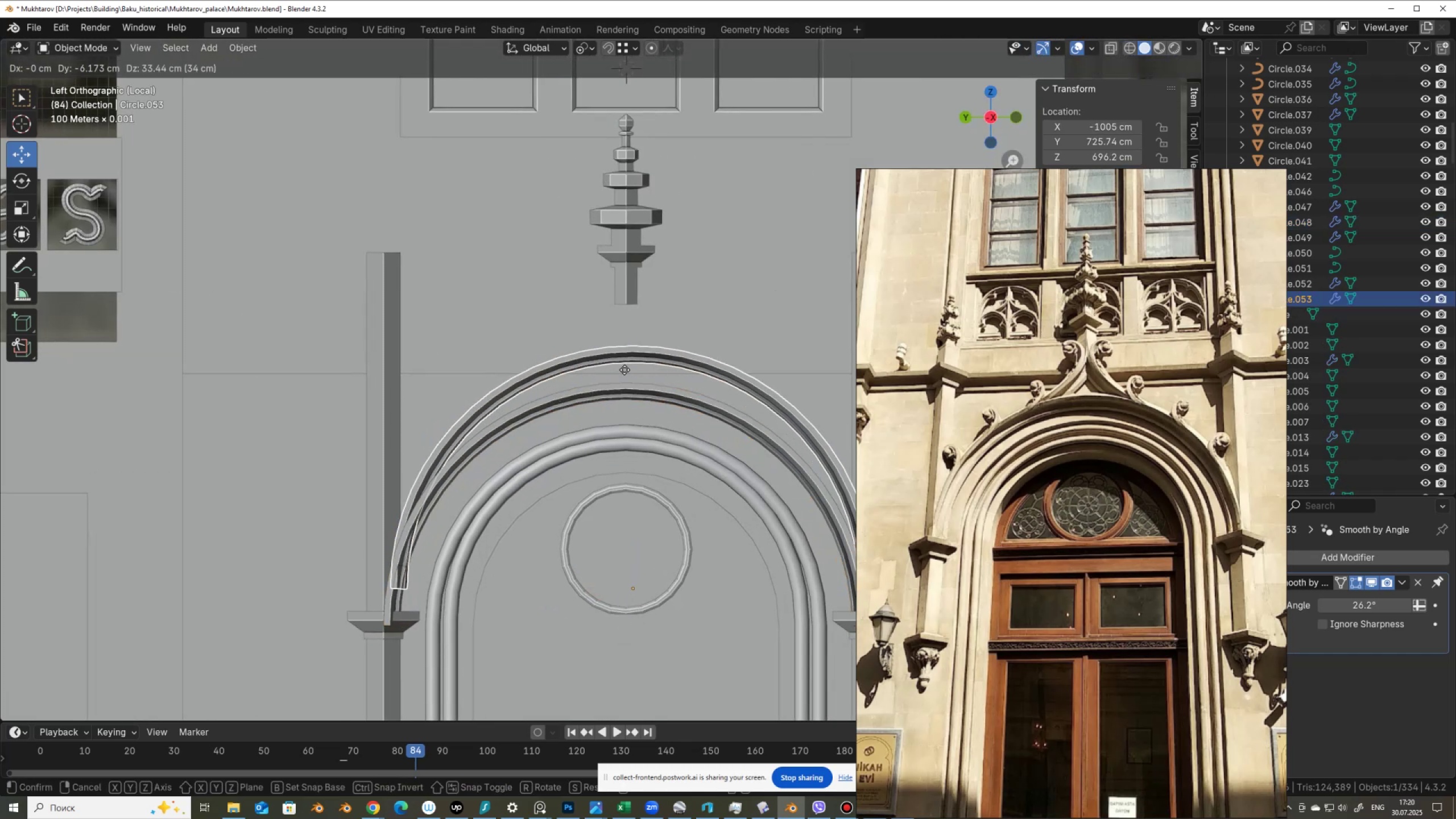 
right_click([624, 370])
 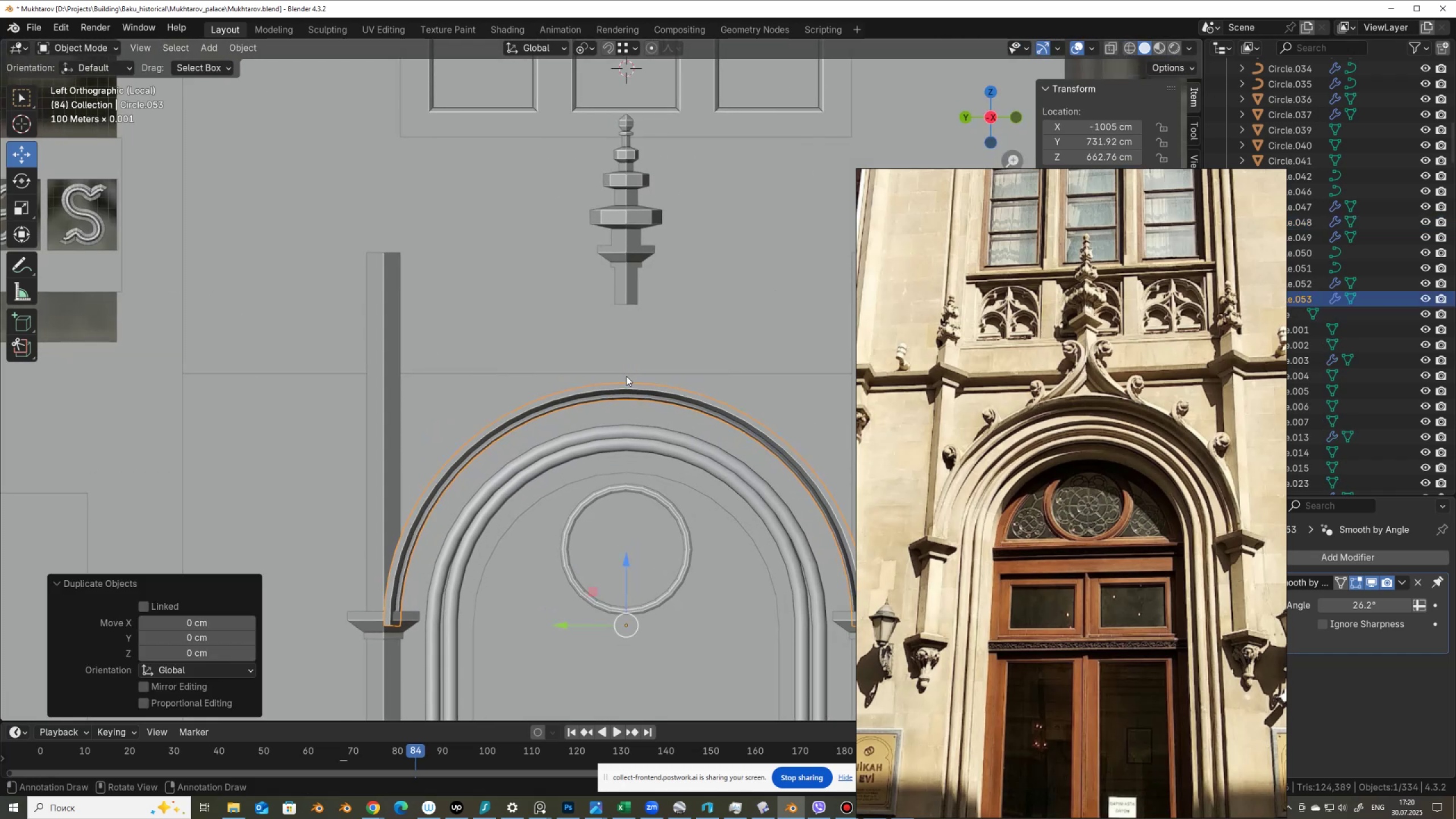 
left_click_drag(start_coordinate=[628, 561], to_coordinate=[632, 486])
 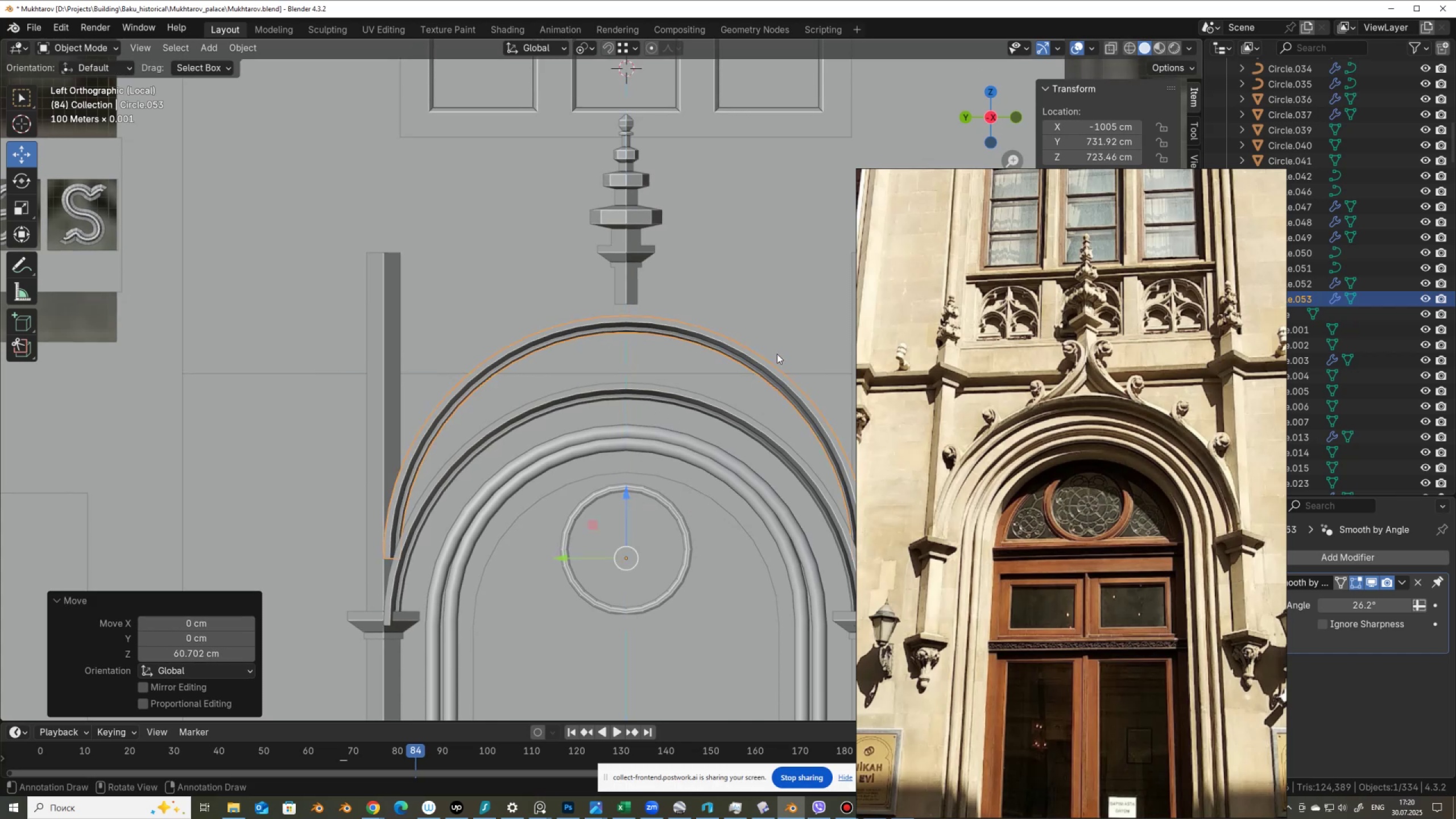 
wait(5.76)
 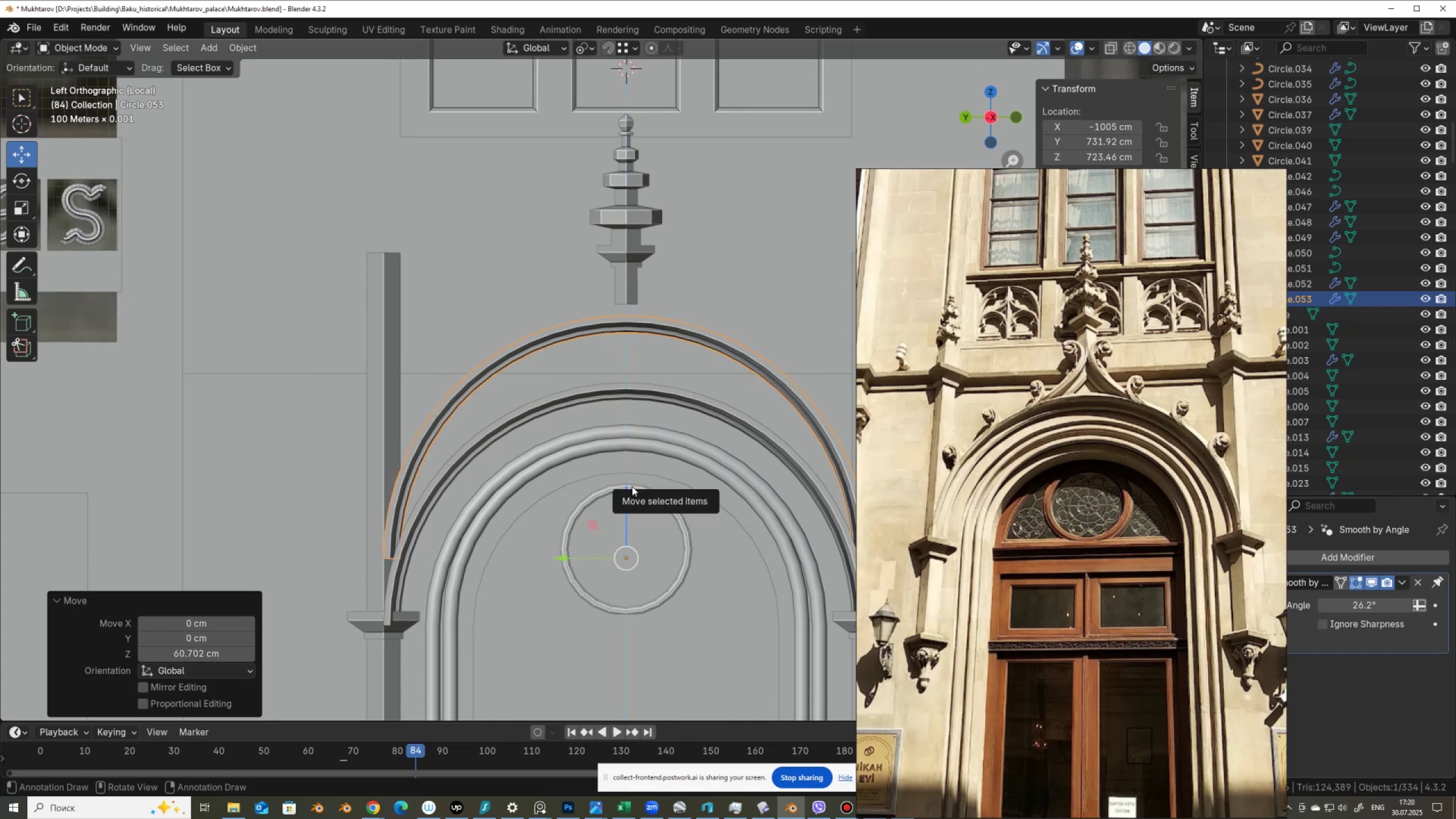 
key(R)
 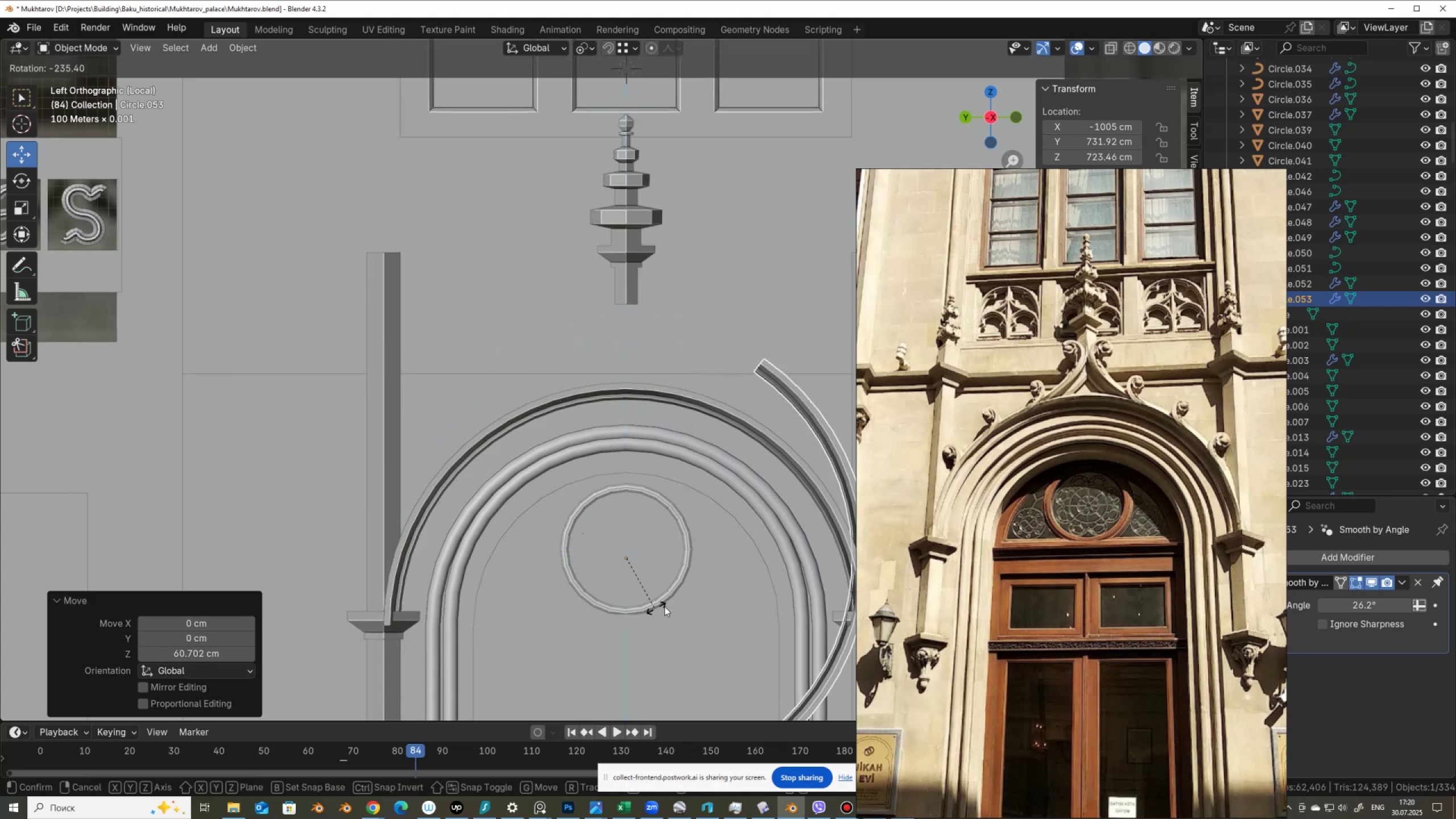 
hold_key(key=ControlLeft, duration=1.5)
 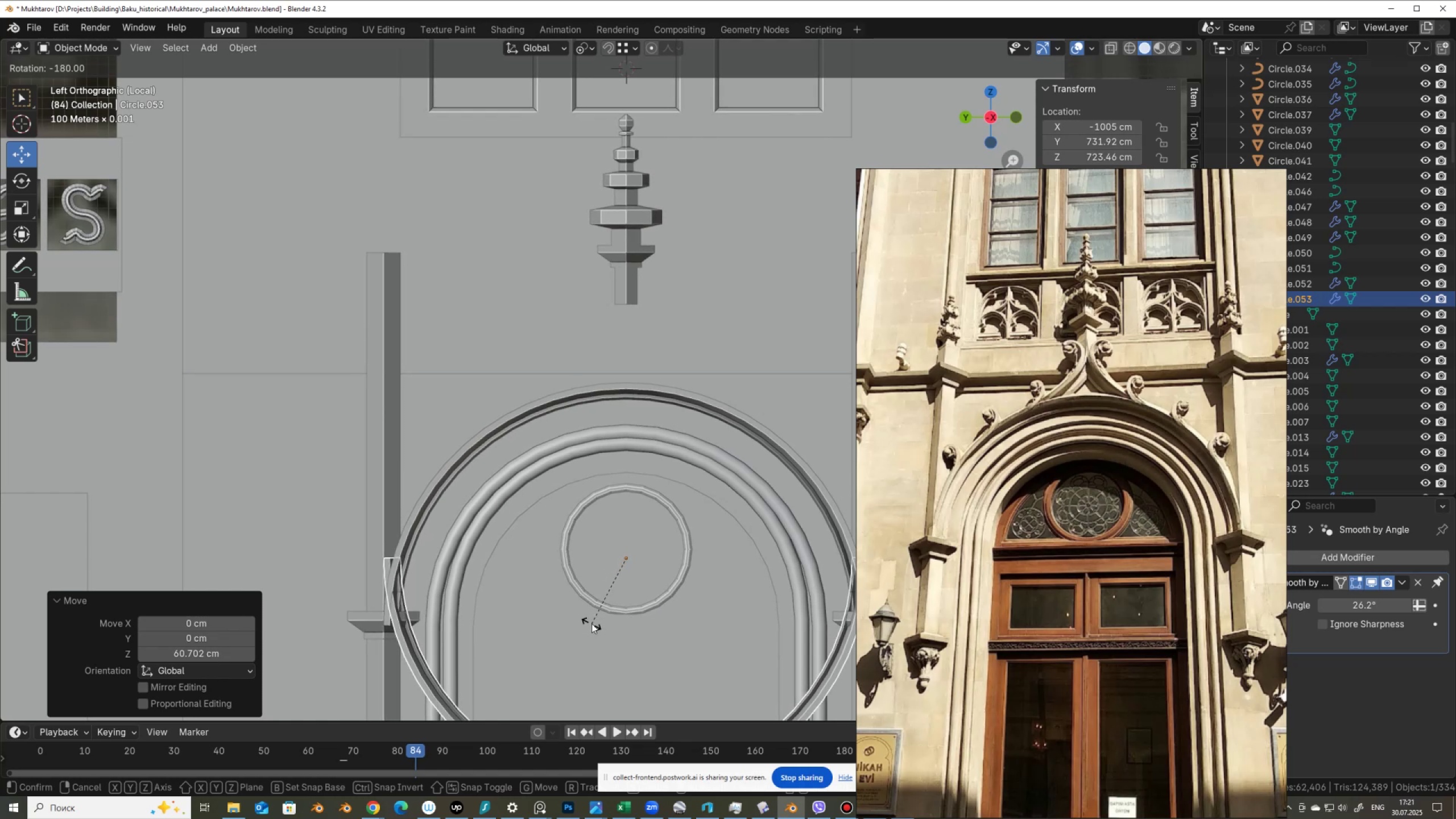 
hold_key(key=ControlLeft, duration=1.08)
left_click([592, 623])
 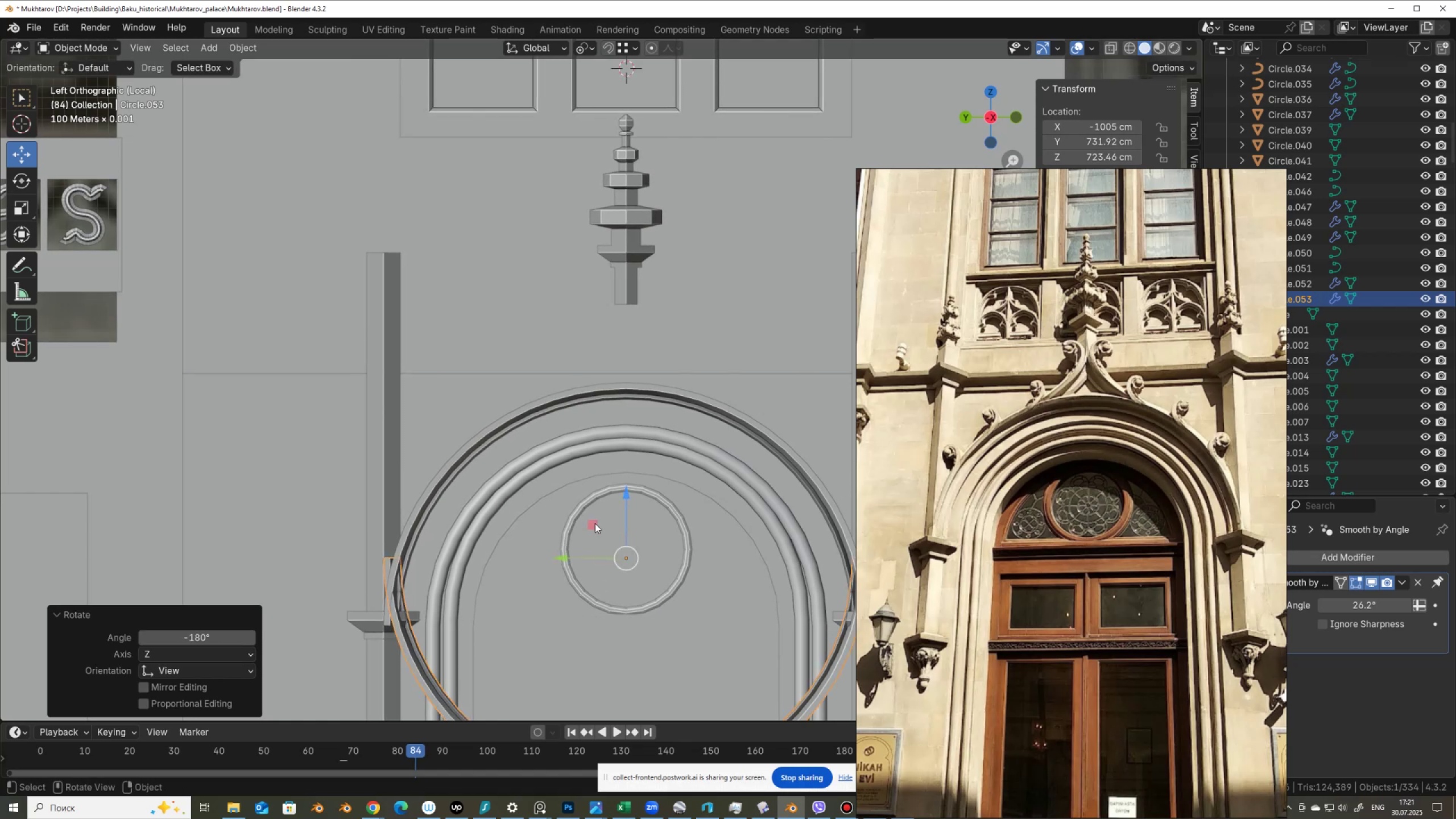 
left_click_drag(start_coordinate=[587, 521], to_coordinate=[842, 180])
 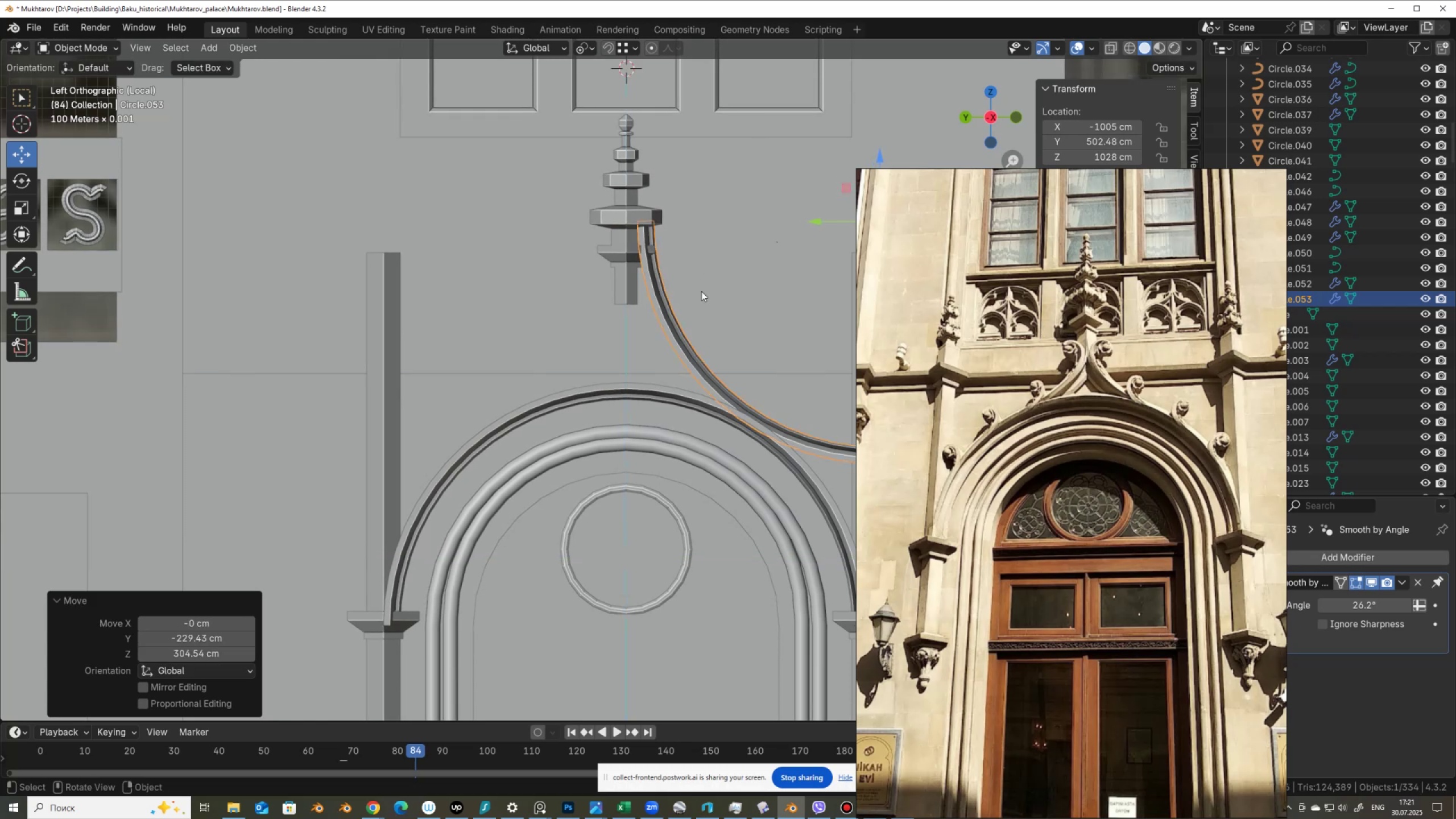 
scroll: coordinate [708, 301], scroll_direction: down, amount: 1.0
 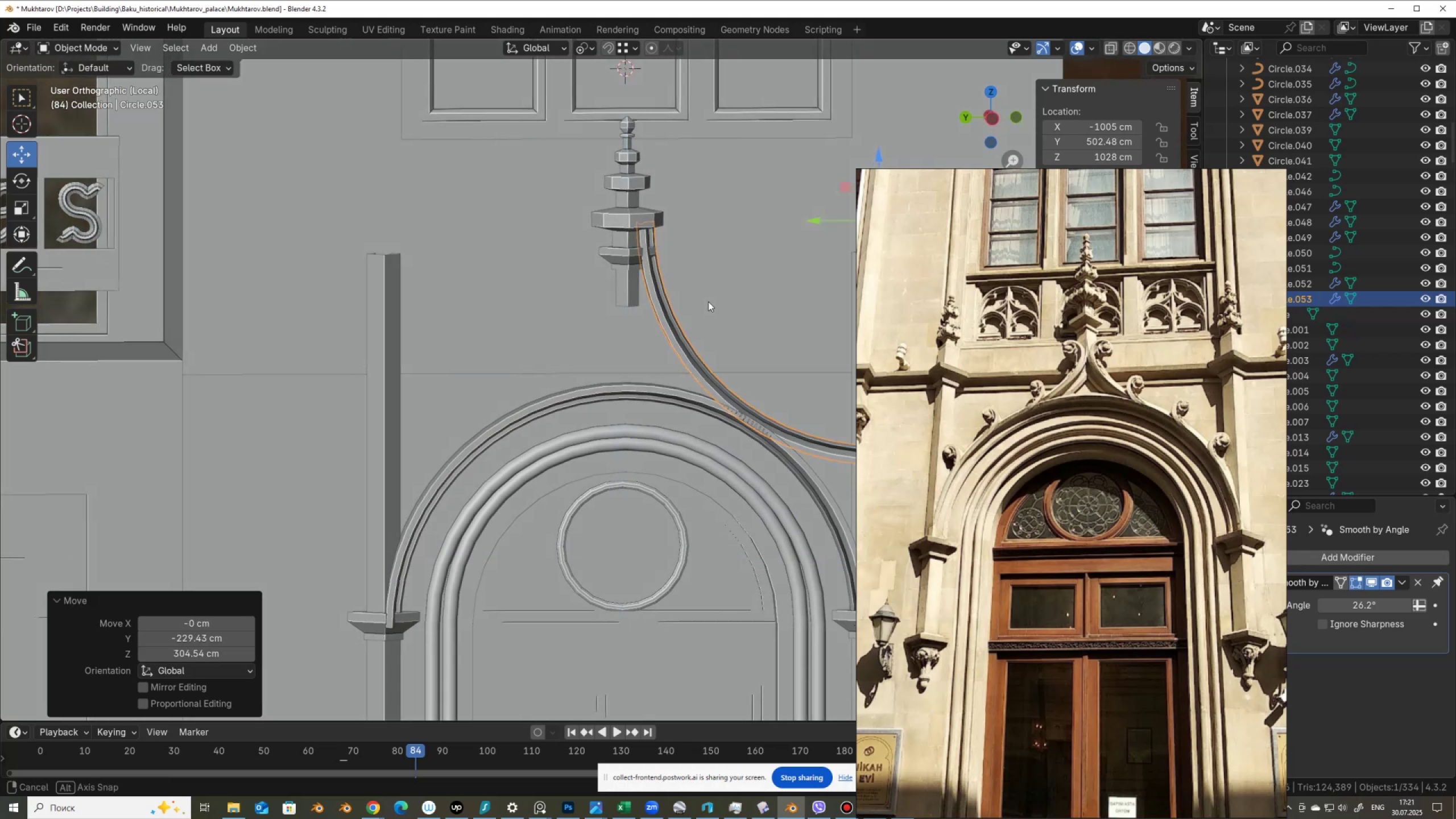 
hold_key(key=AltLeft, duration=0.77)
 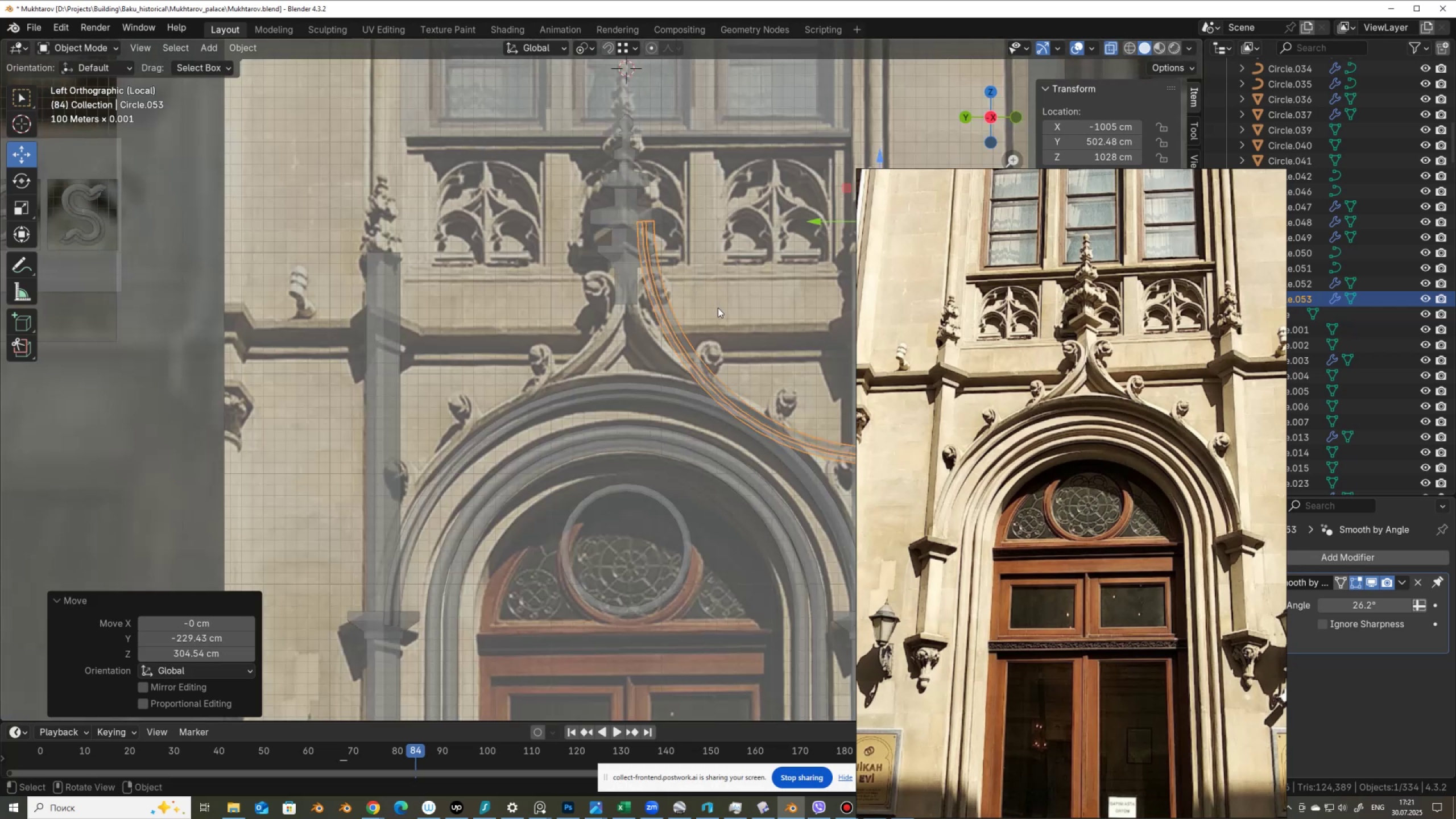 
type(zrs)
 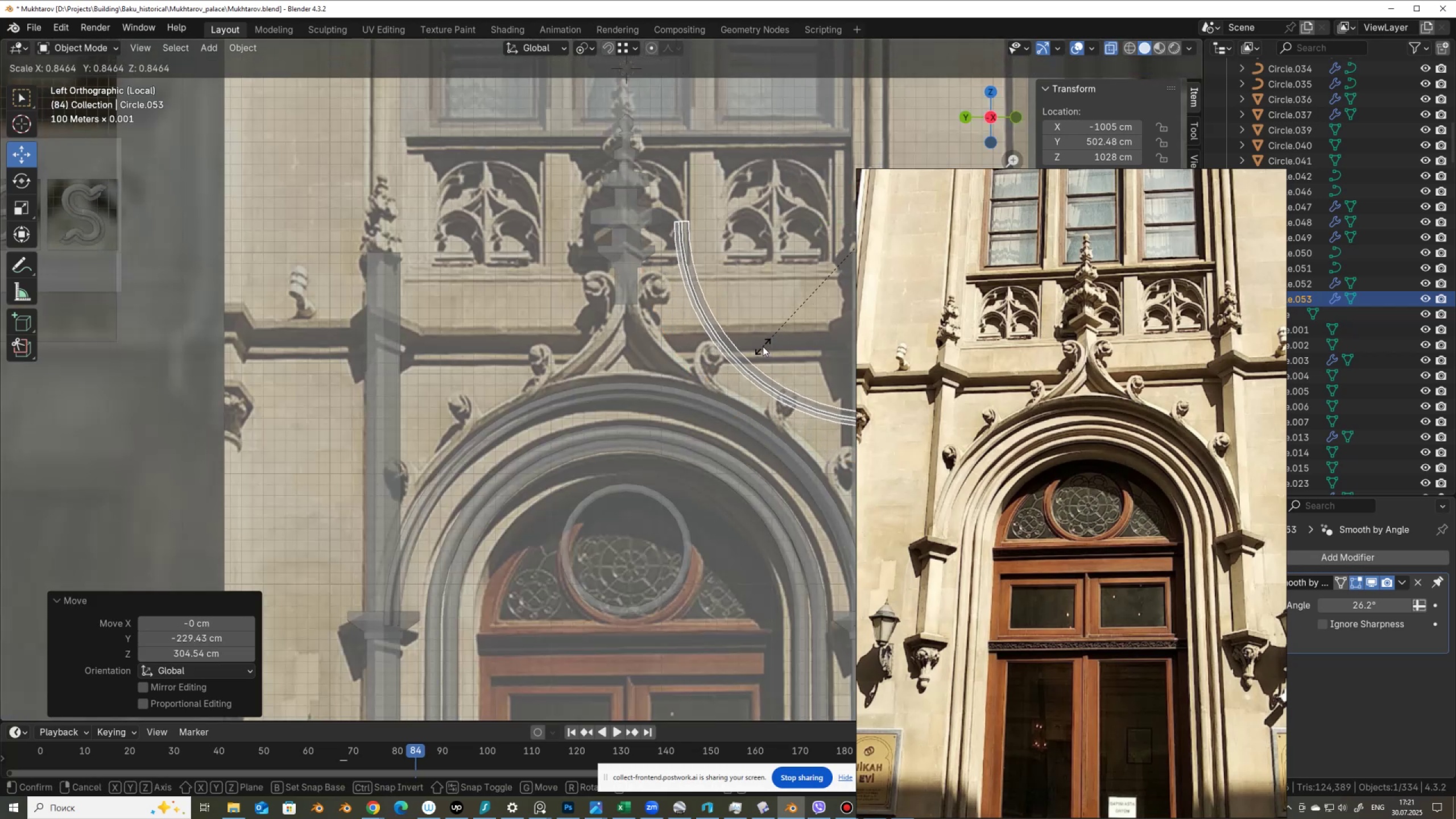 
left_click([763, 346])
 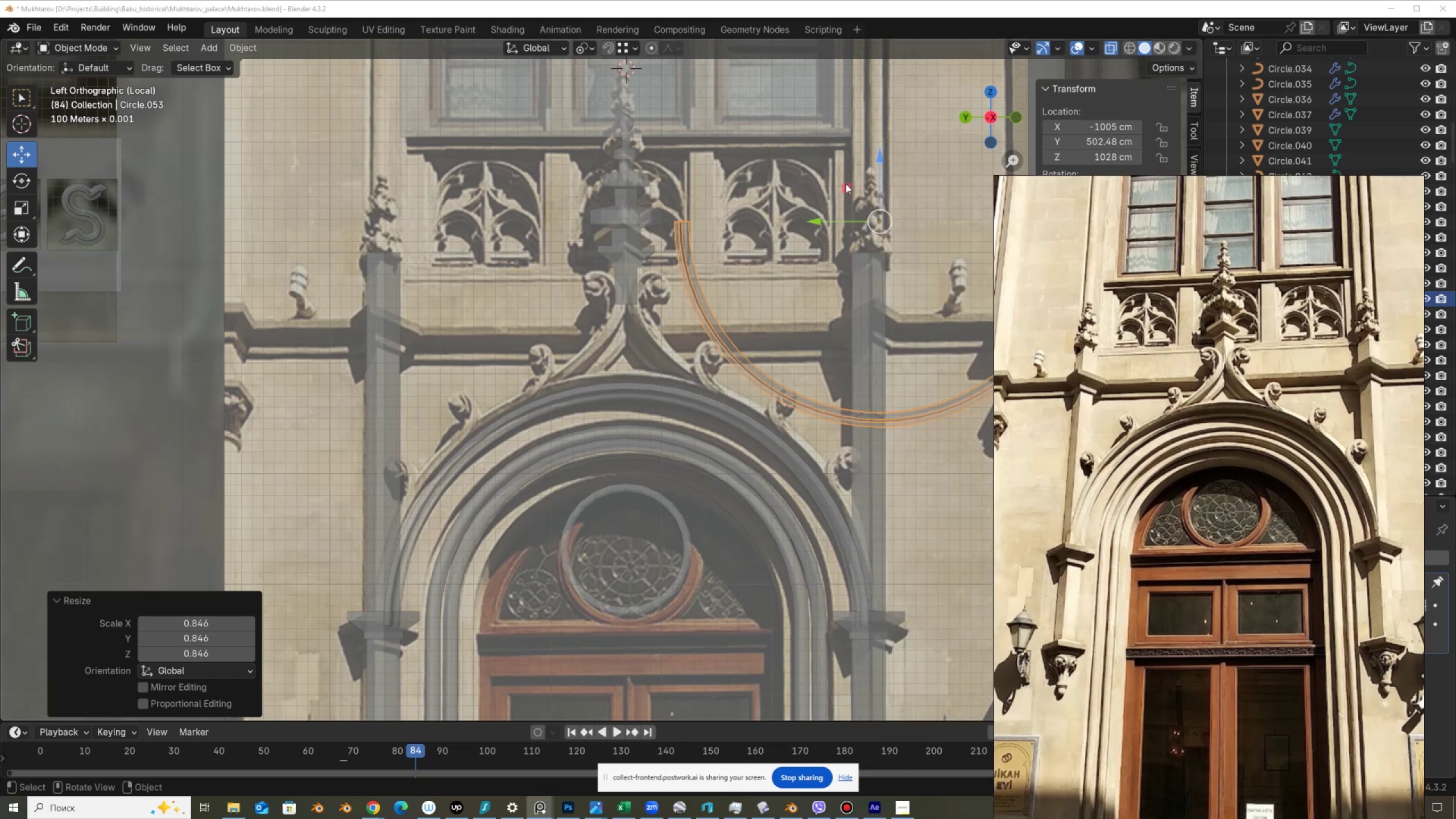 
left_click_drag(start_coordinate=[840, 217], to_coordinate=[769, 216])
 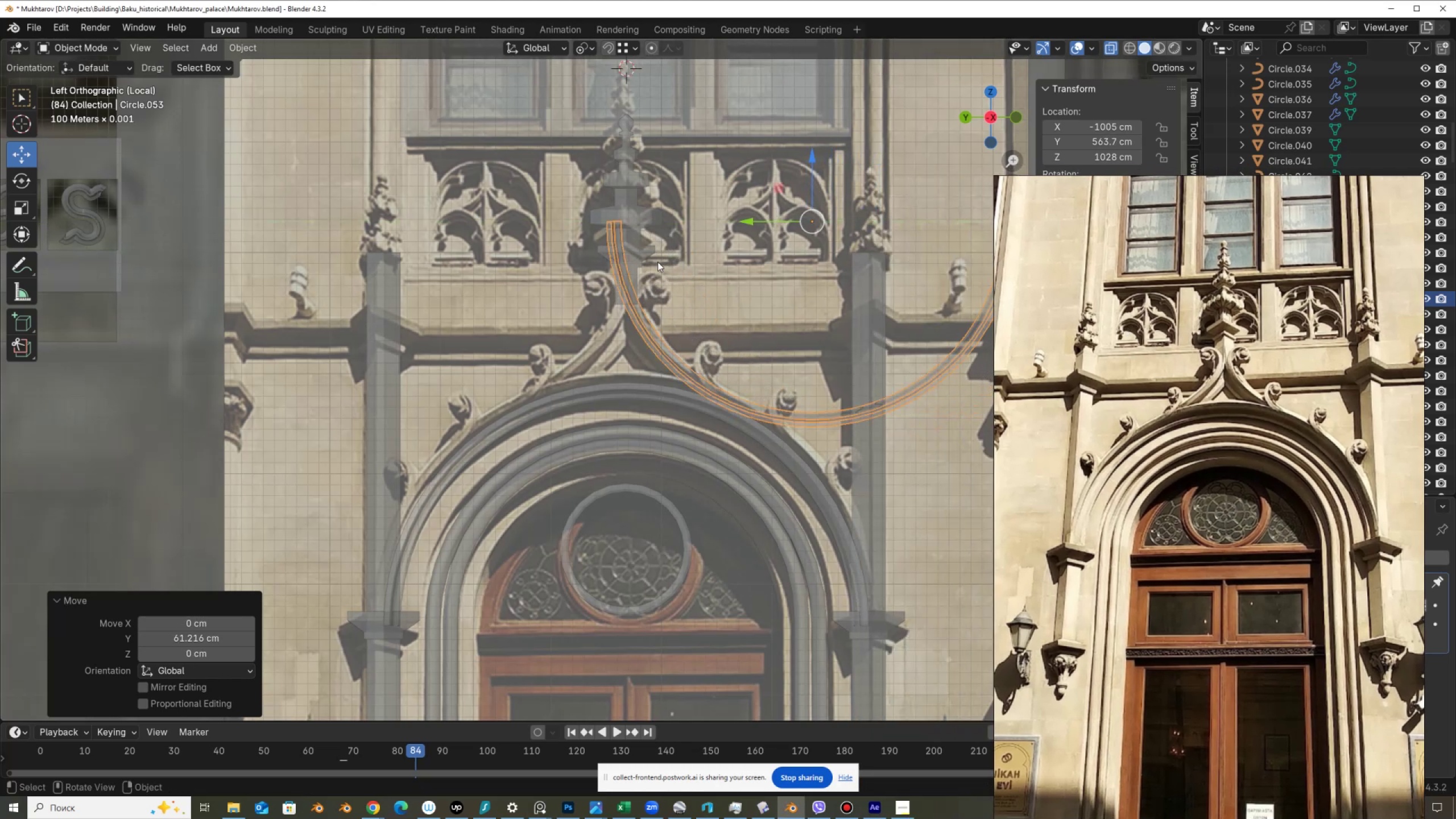 
scroll: coordinate [637, 265], scroll_direction: up, amount: 3.0
 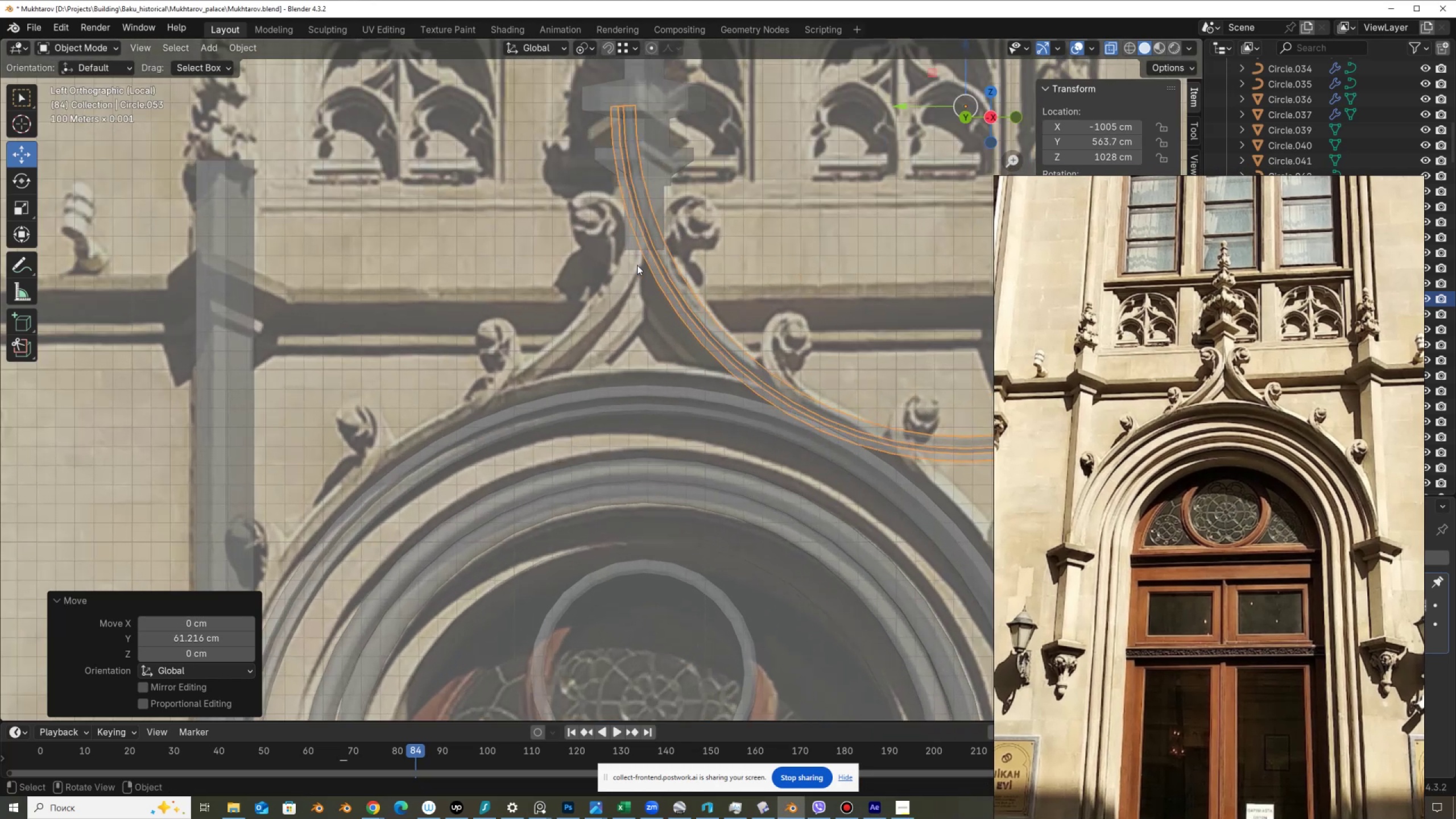 
key(Alt+AltLeft)
 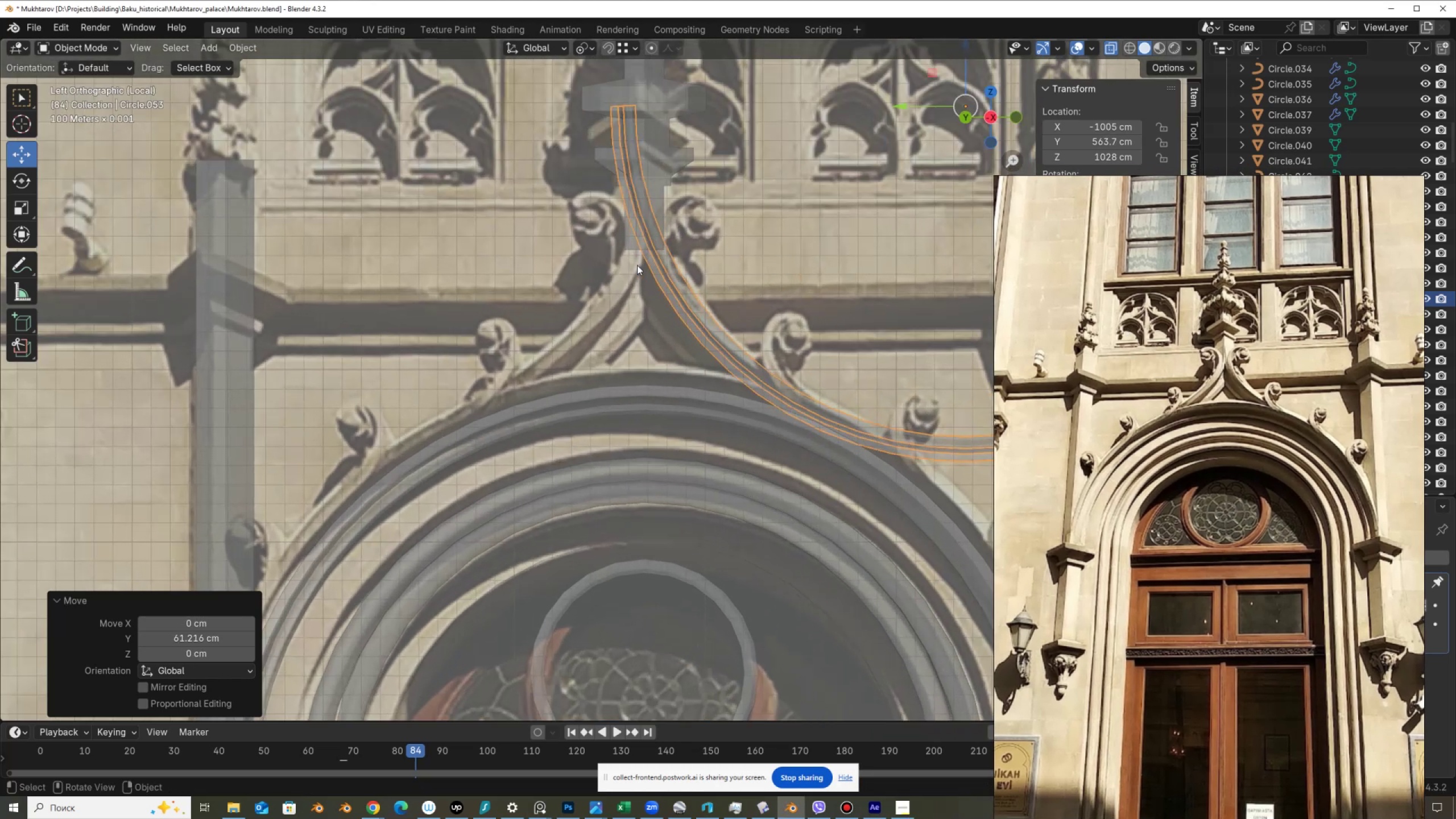 
key(Alt+Z)
 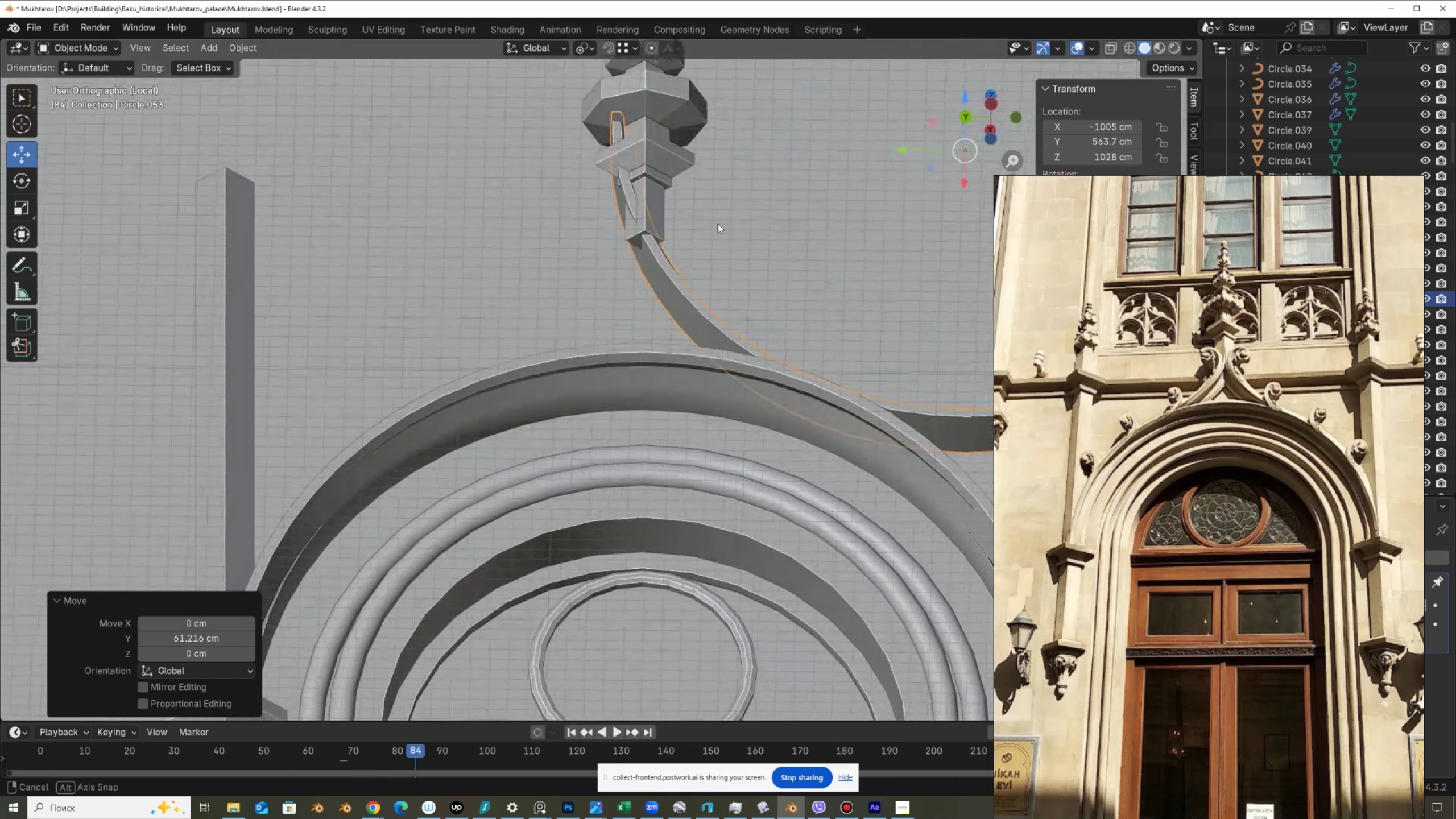 
wait(6.82)
 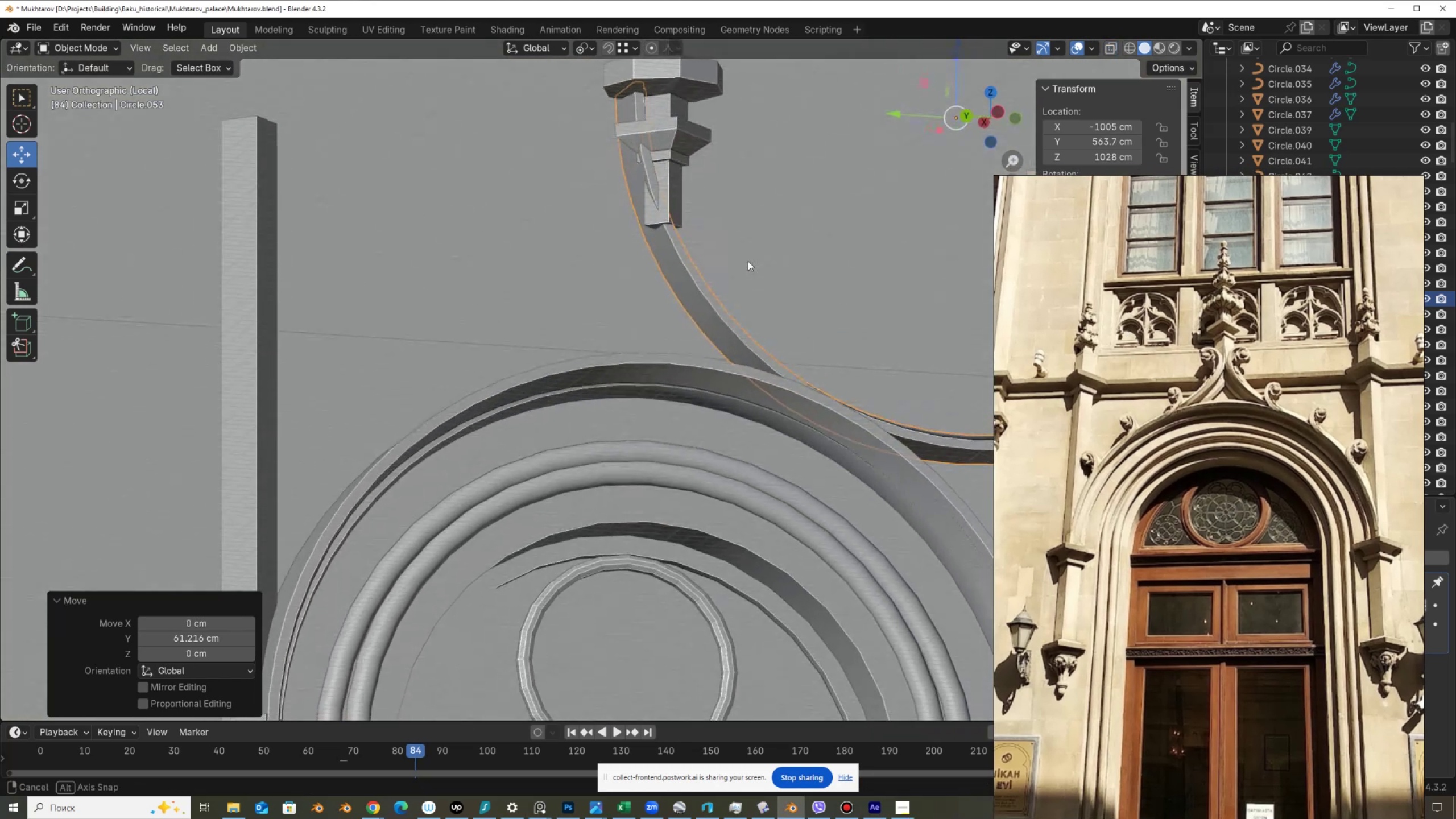 
left_click([616, 374])
 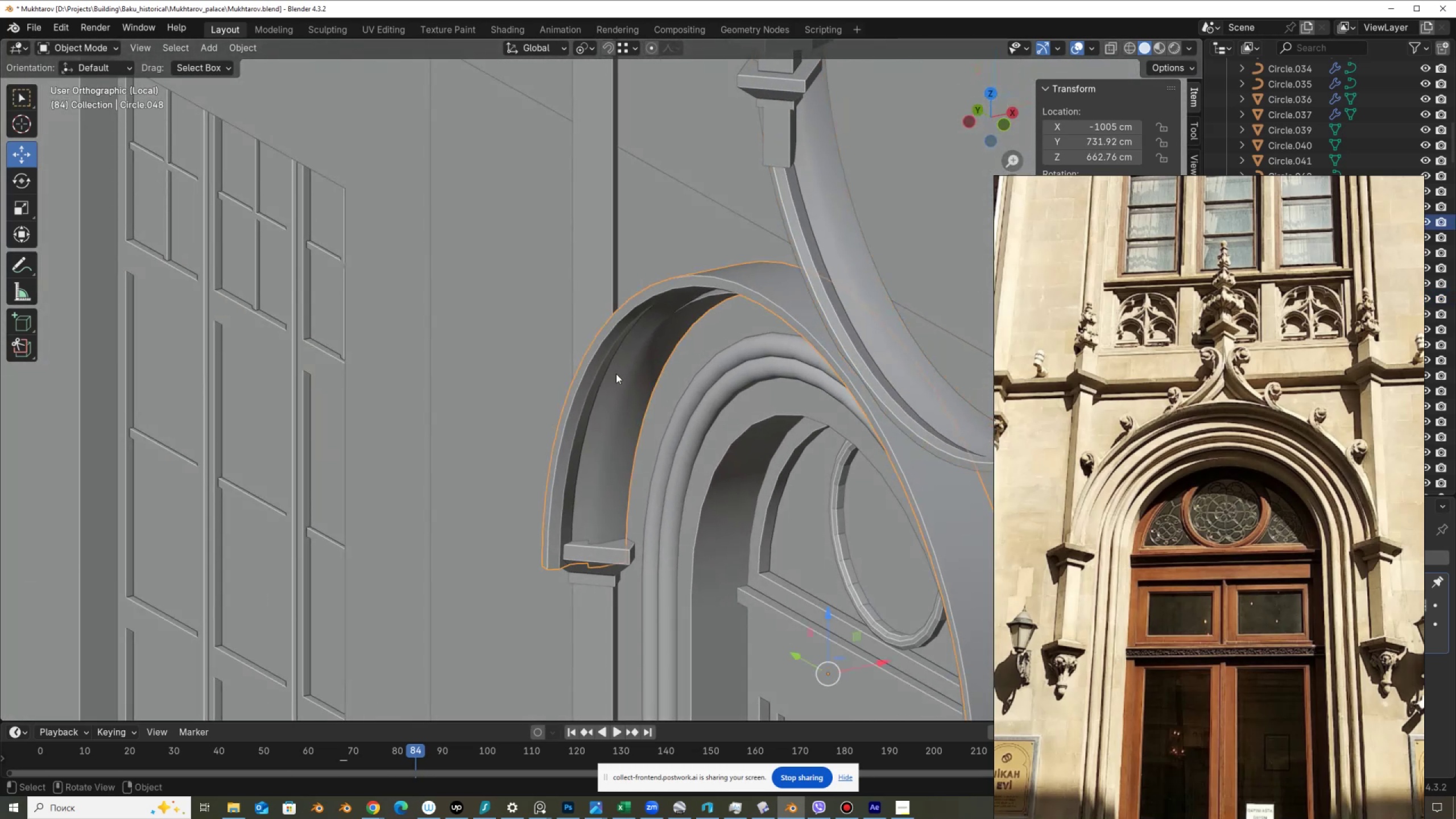 
right_click([616, 374])
 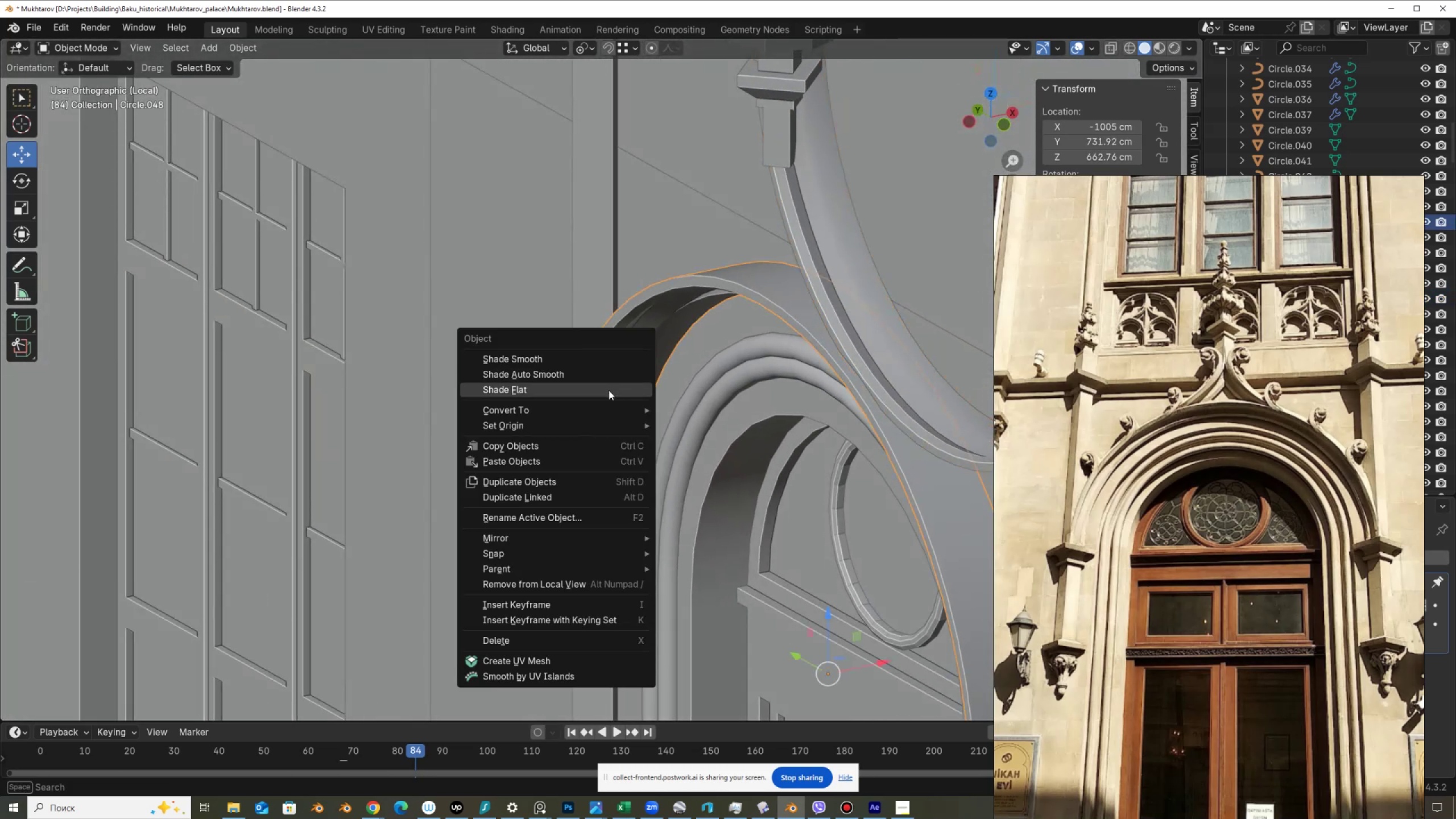 
left_click([609, 392])
 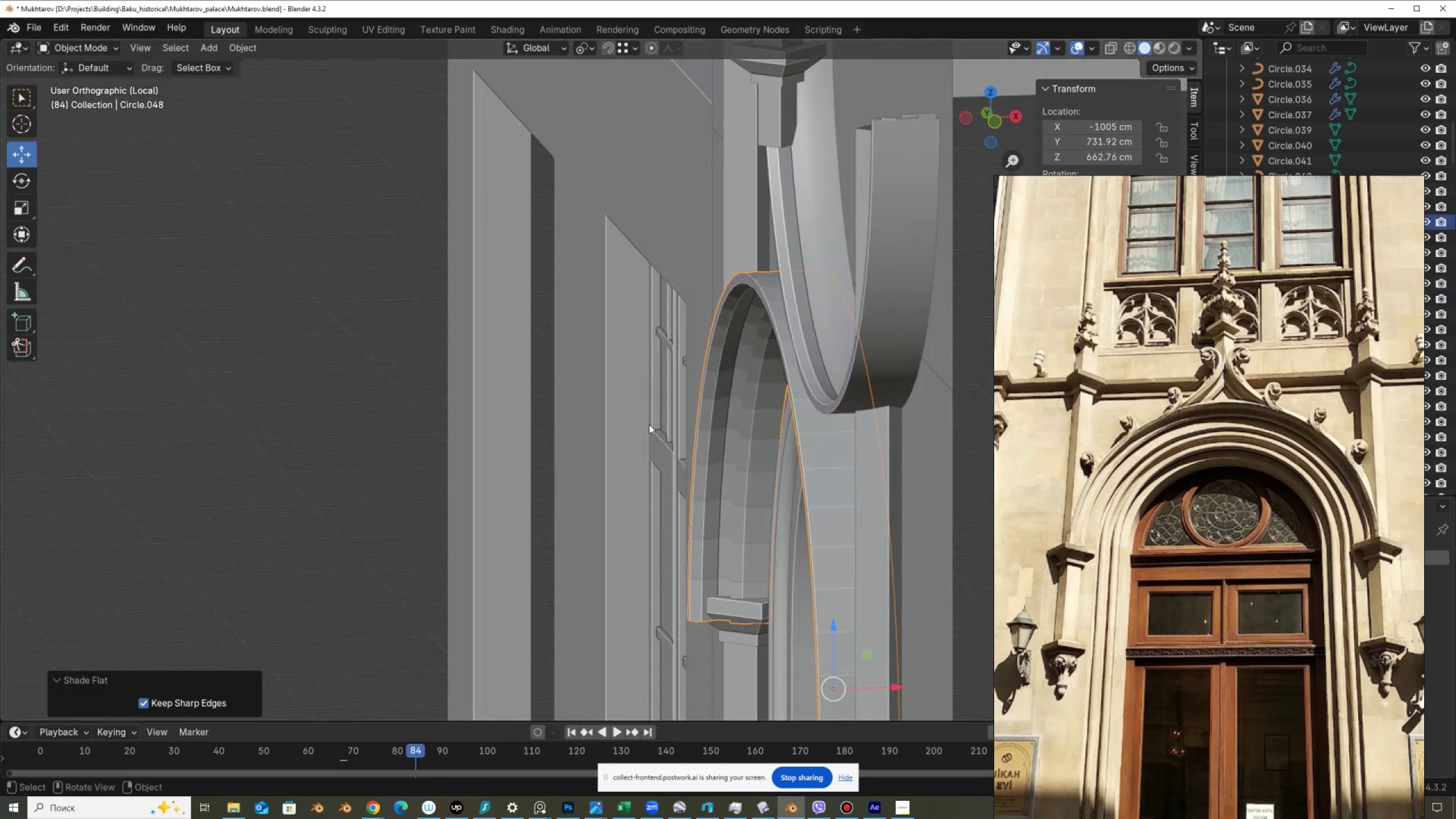 
wait(8.34)
 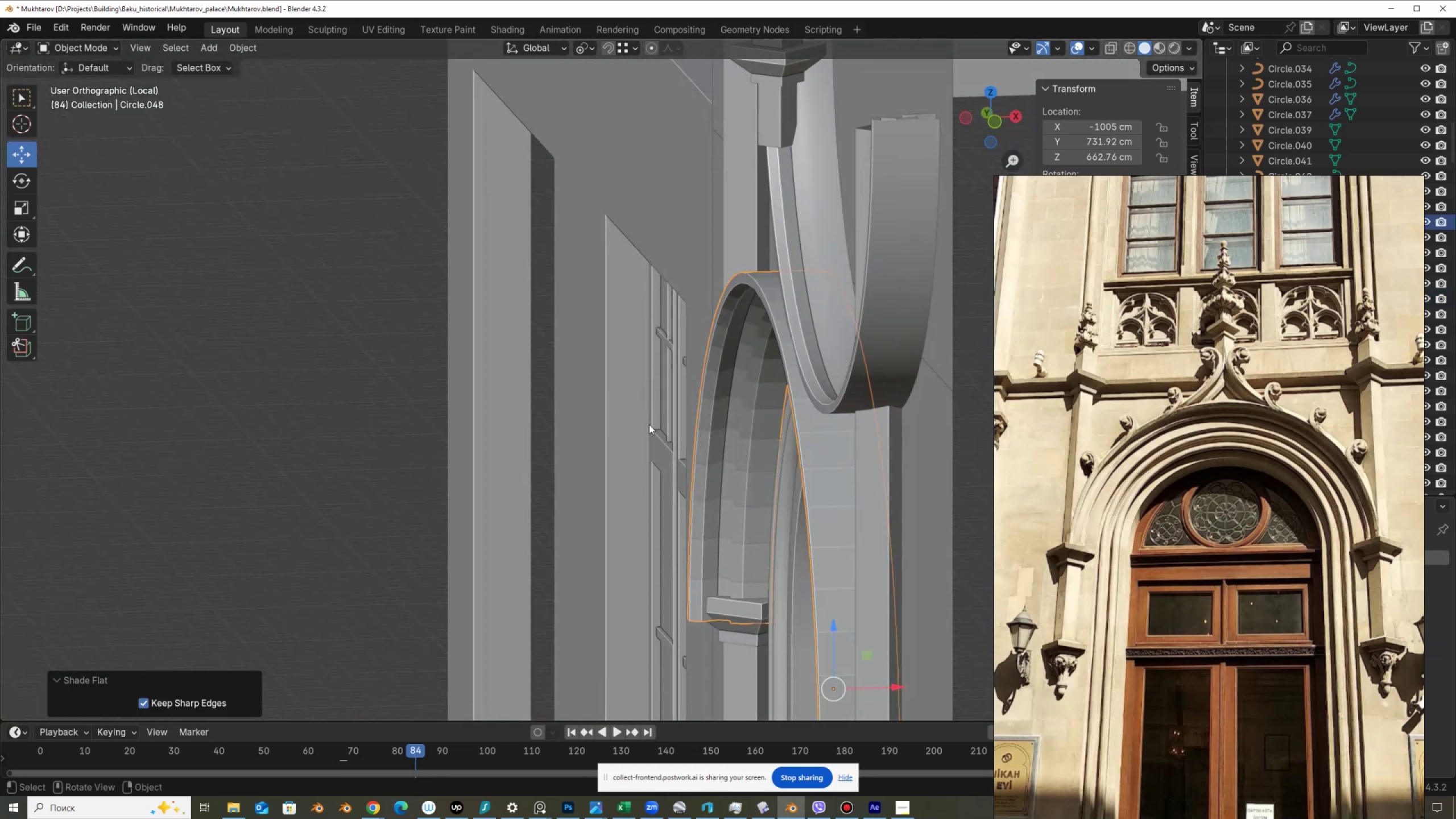 
key(Tab)
 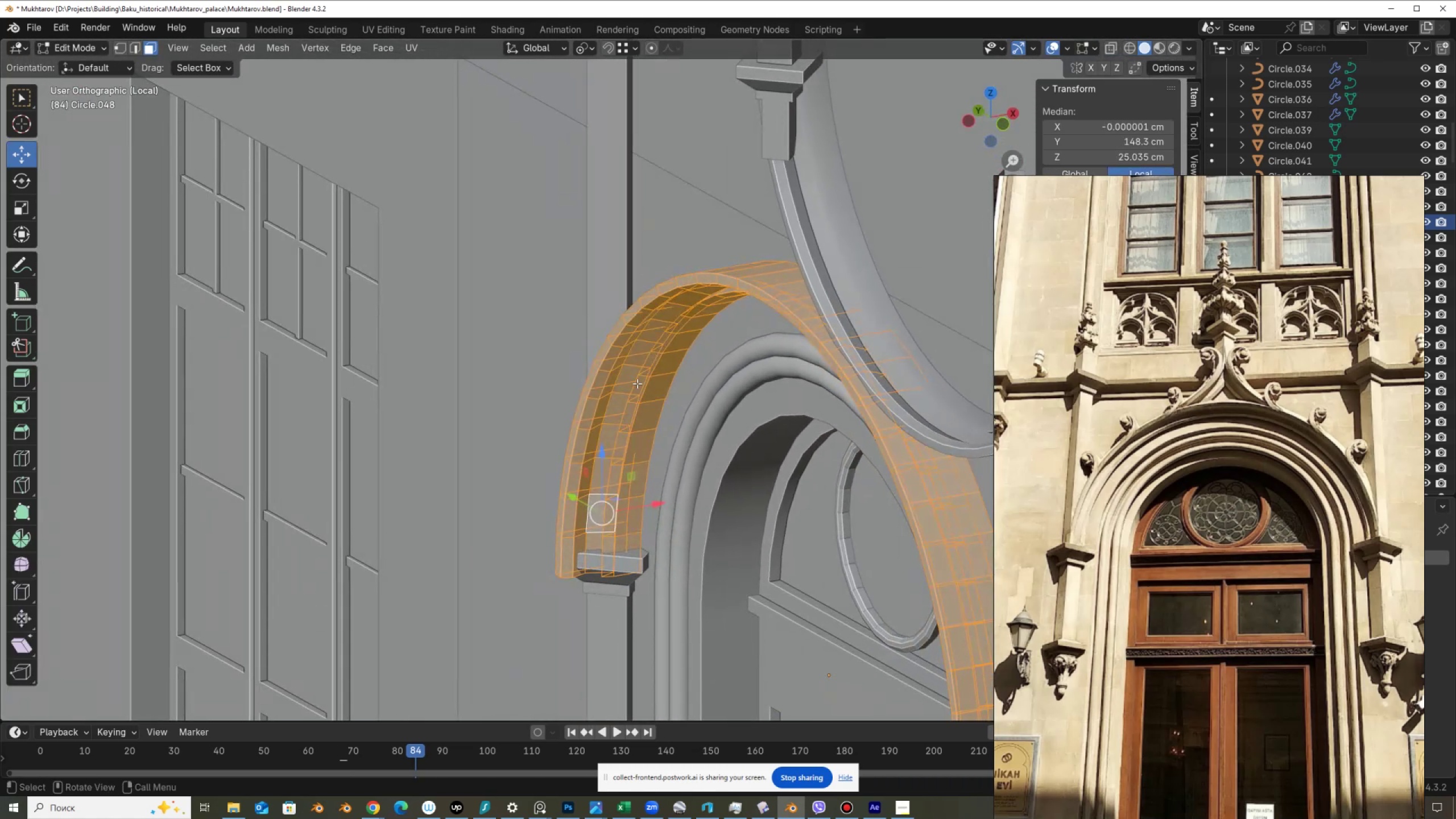 
key(Alt+AltLeft)
 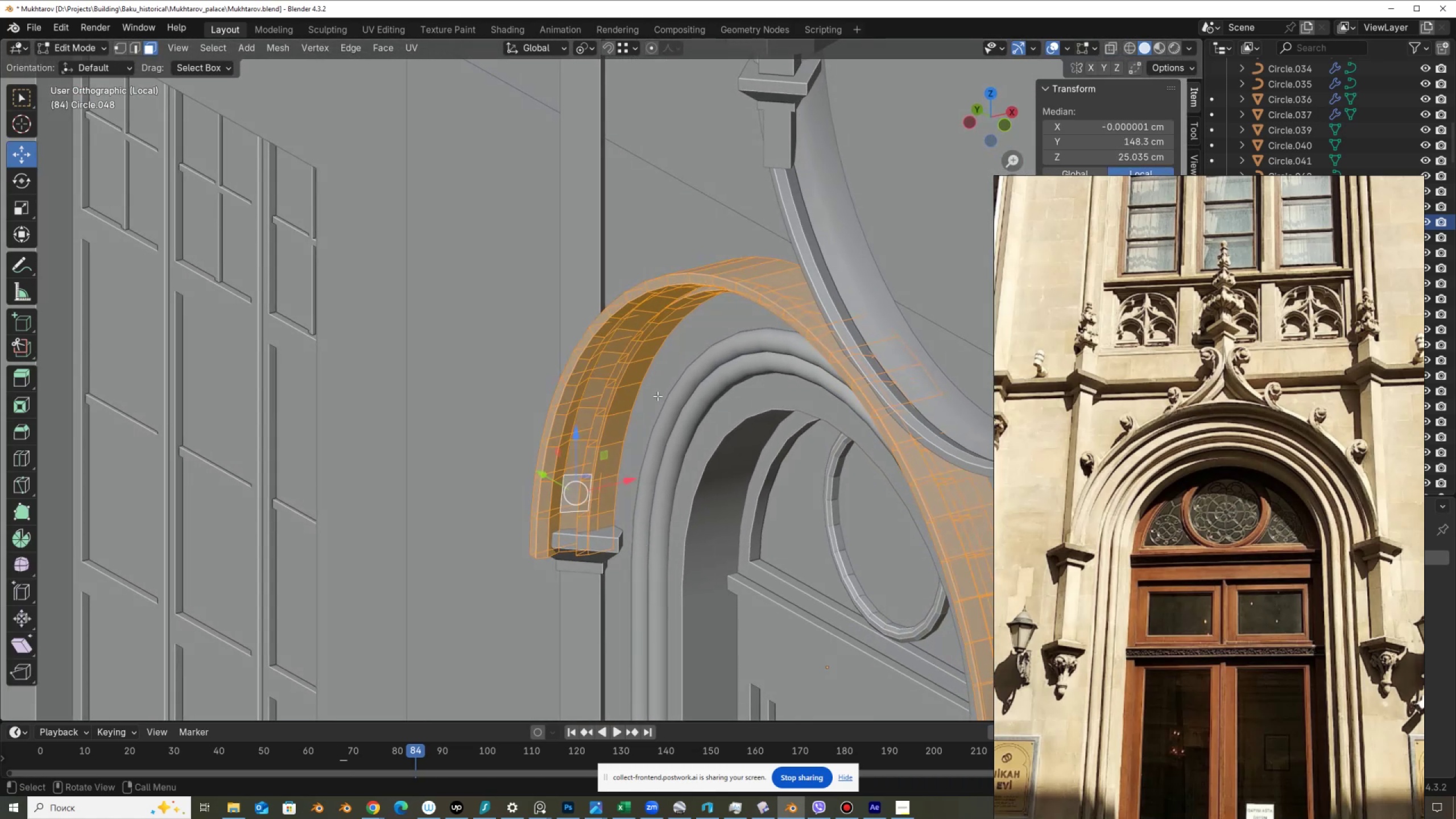 
key(Alt+Z)
 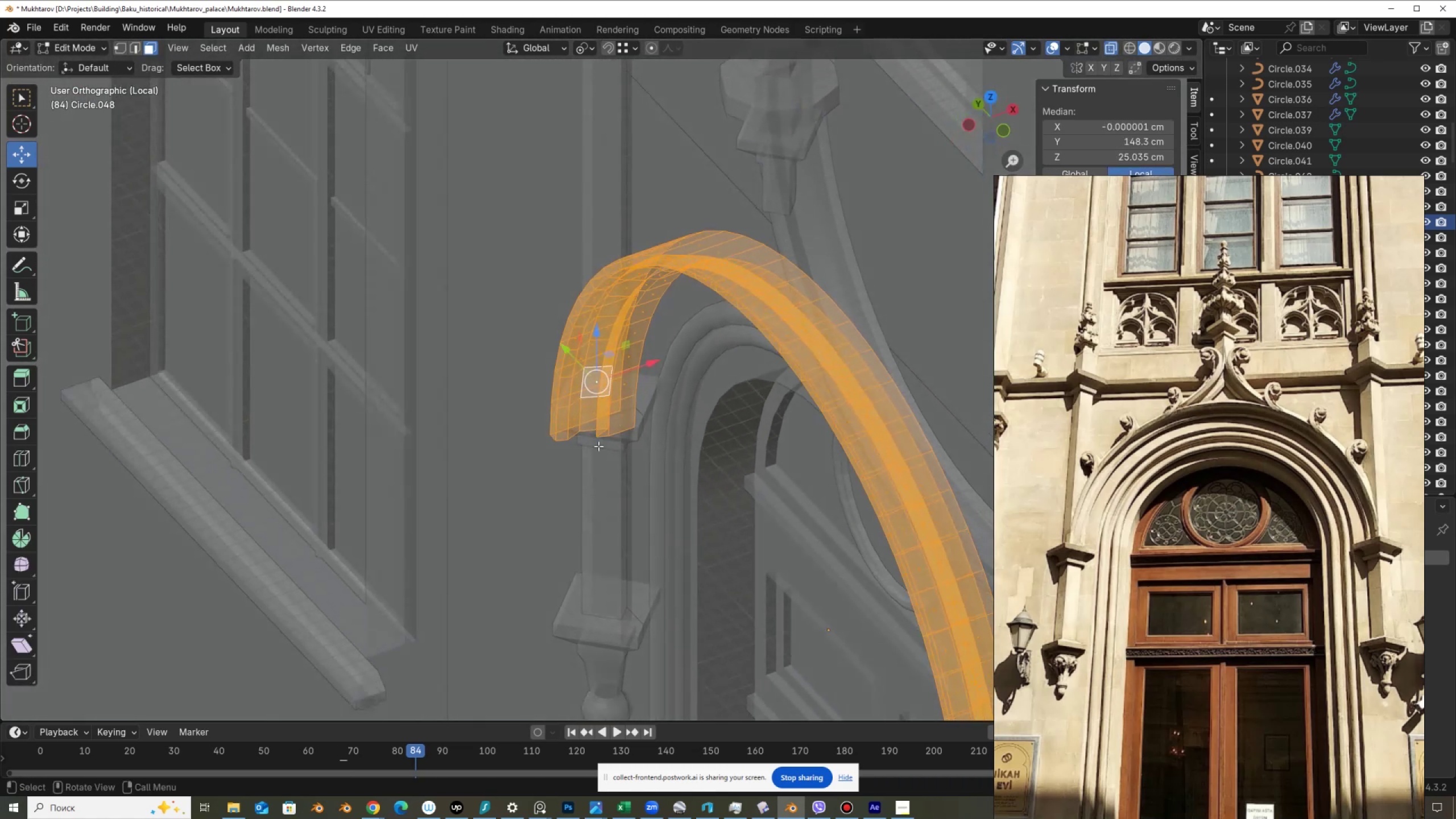 
hold_key(key=AltLeft, duration=0.66)
left_click([607, 421])
 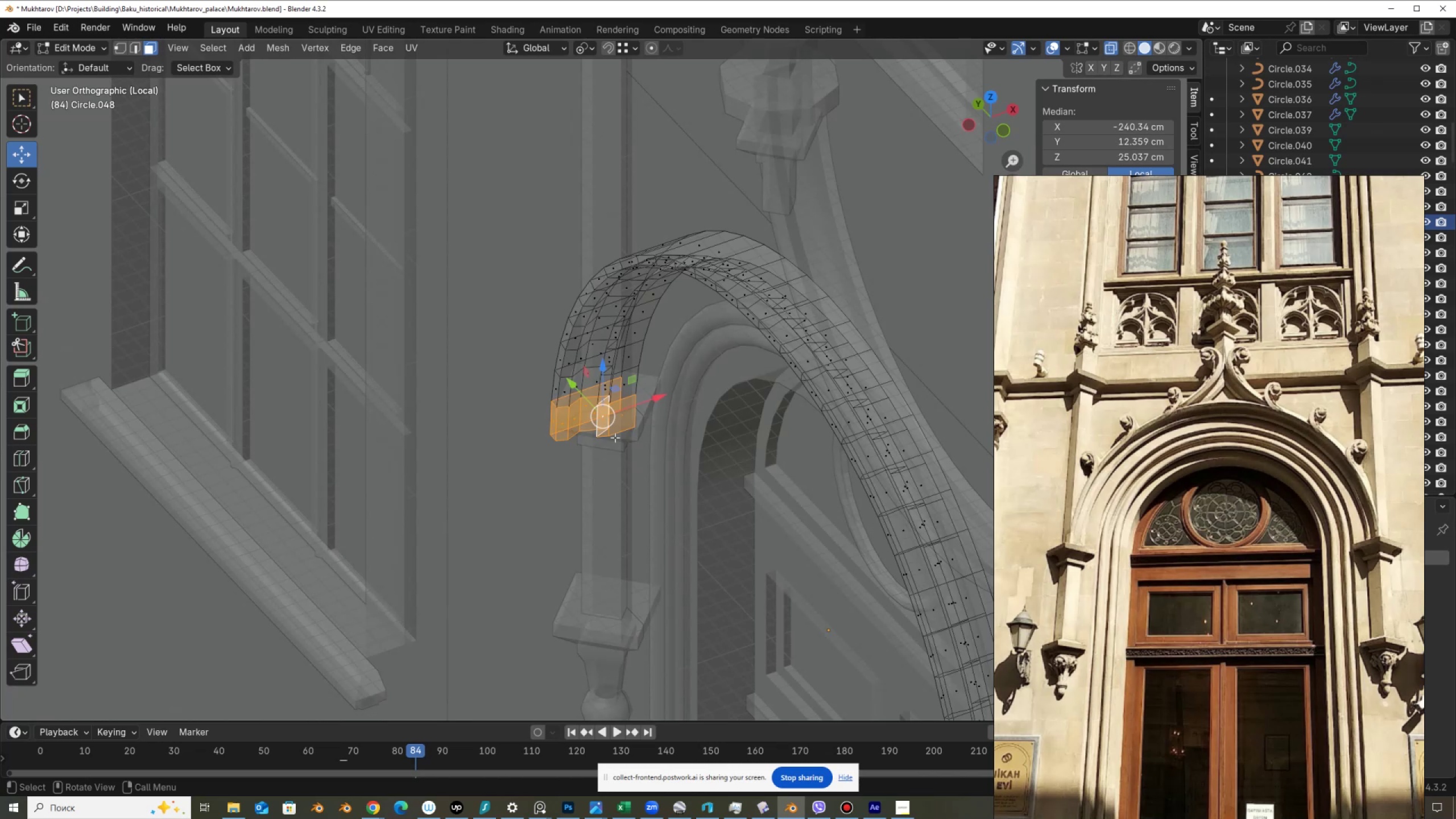 
key(2)
 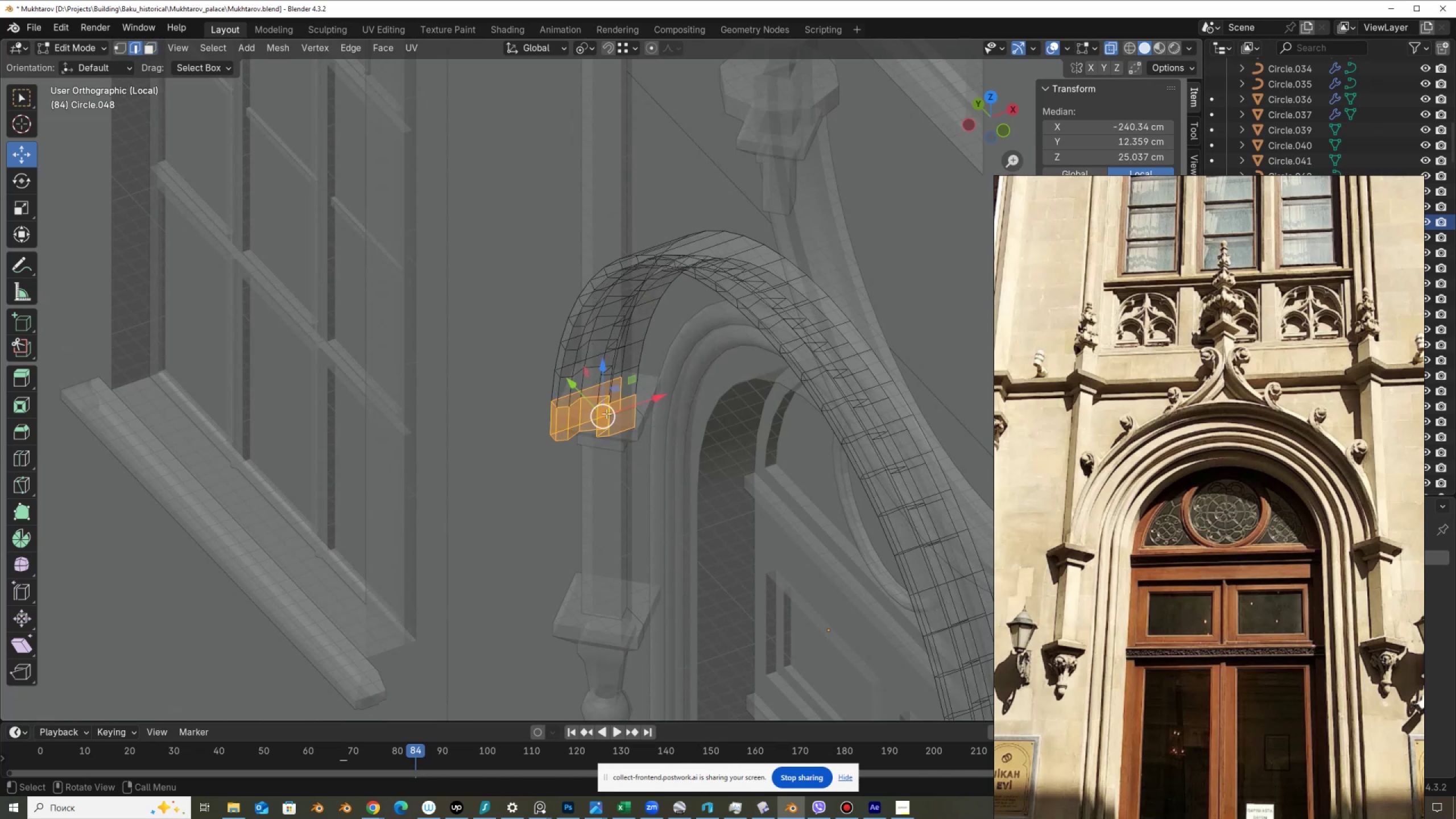 
scroll: coordinate [598, 409], scroll_direction: up, amount: 2.0
 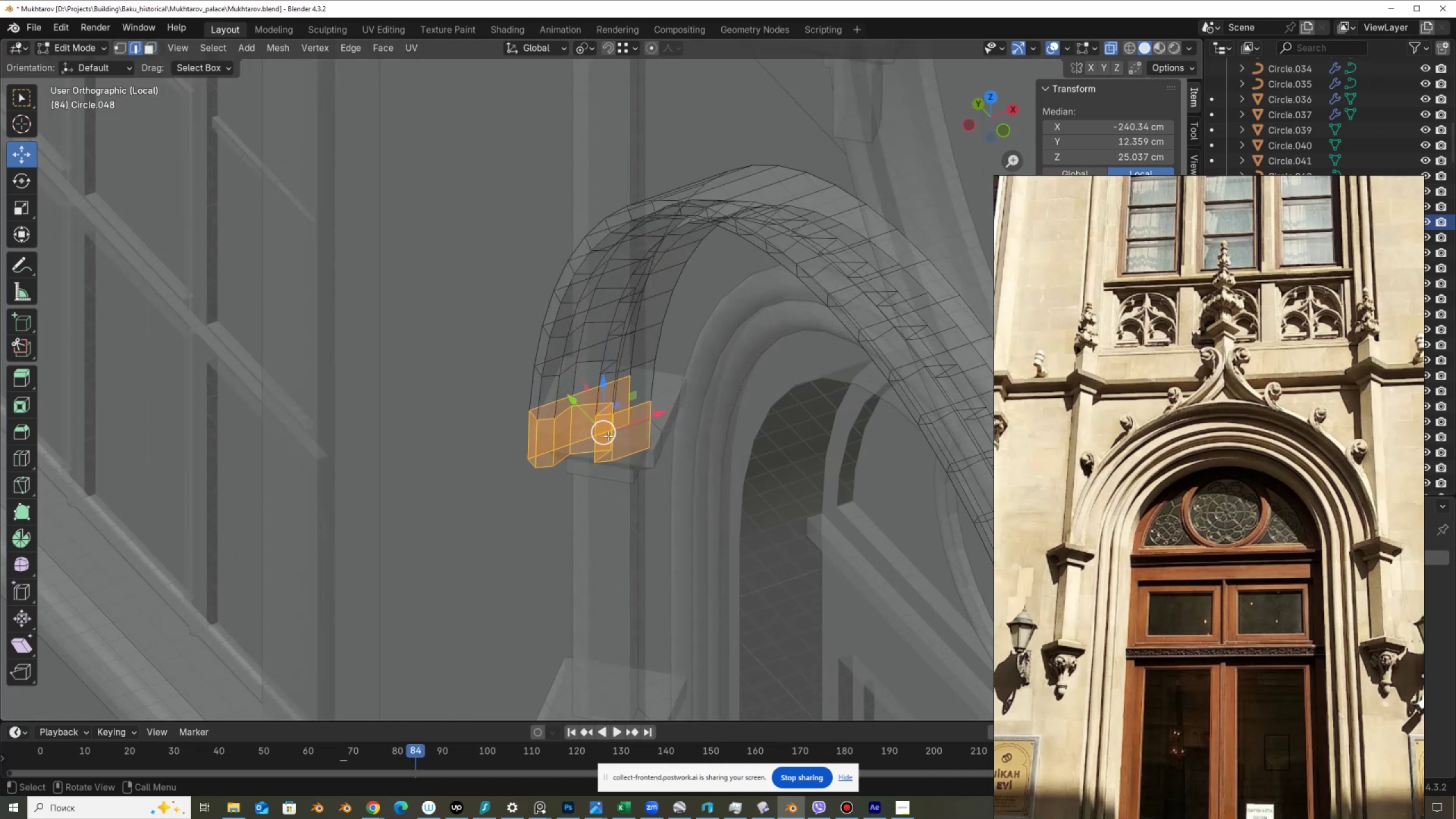 
hold_key(key=AltLeft, duration=0.49)
left_click([610, 437])
 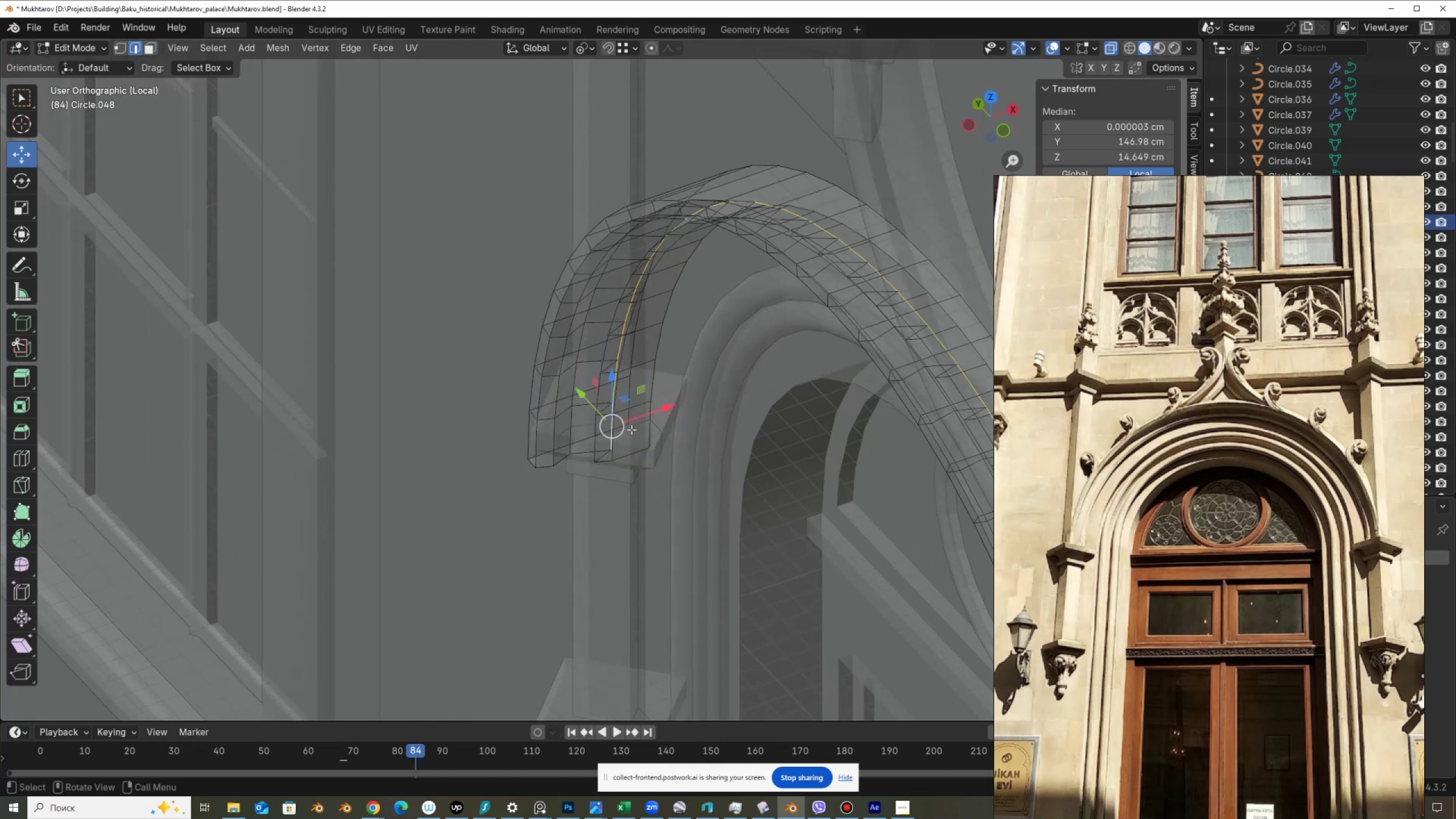 
hold_key(key=AltLeft, duration=0.47)
left_click([596, 446])
 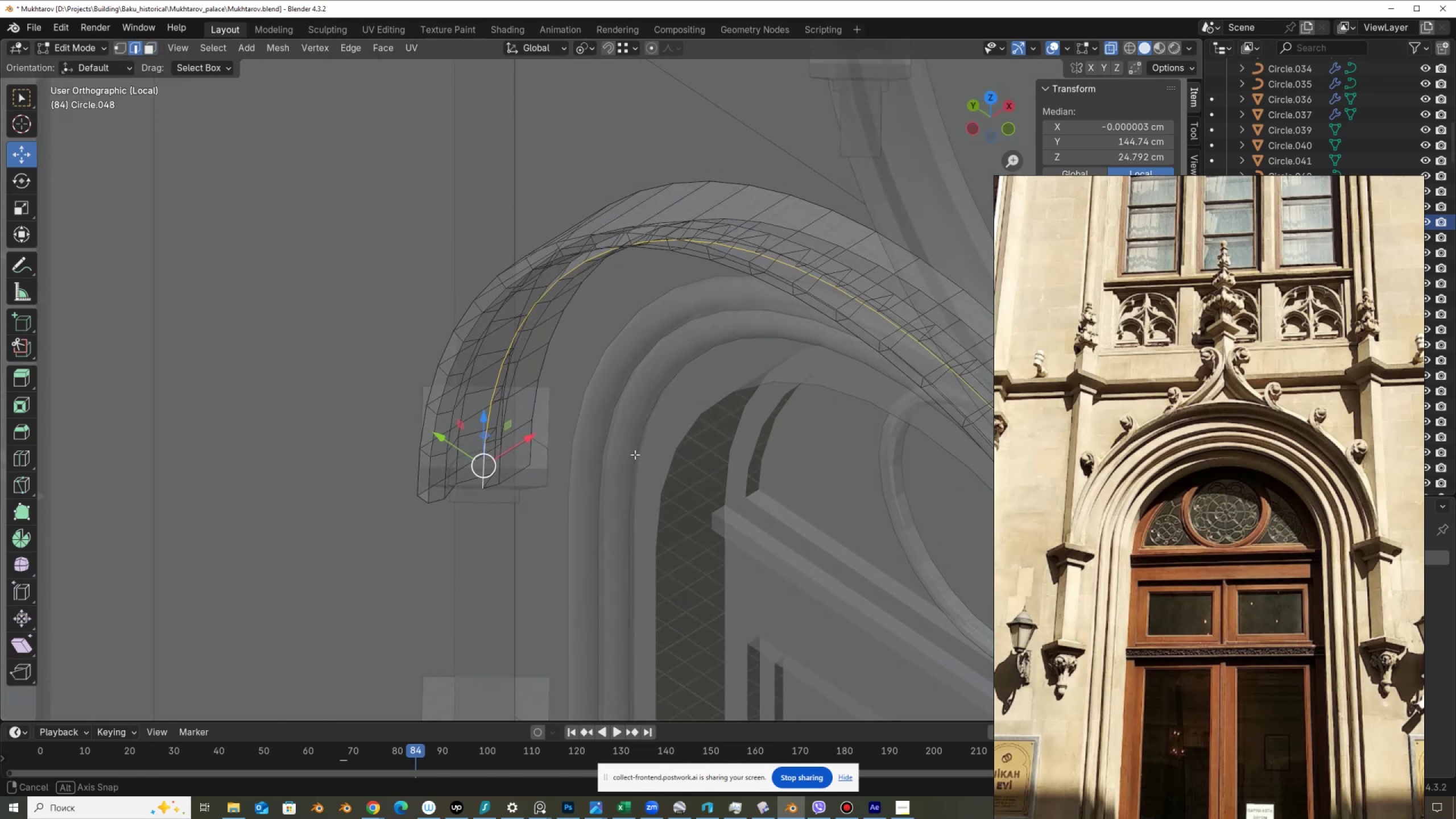 
scroll: coordinate [578, 460], scroll_direction: up, amount: 2.0
 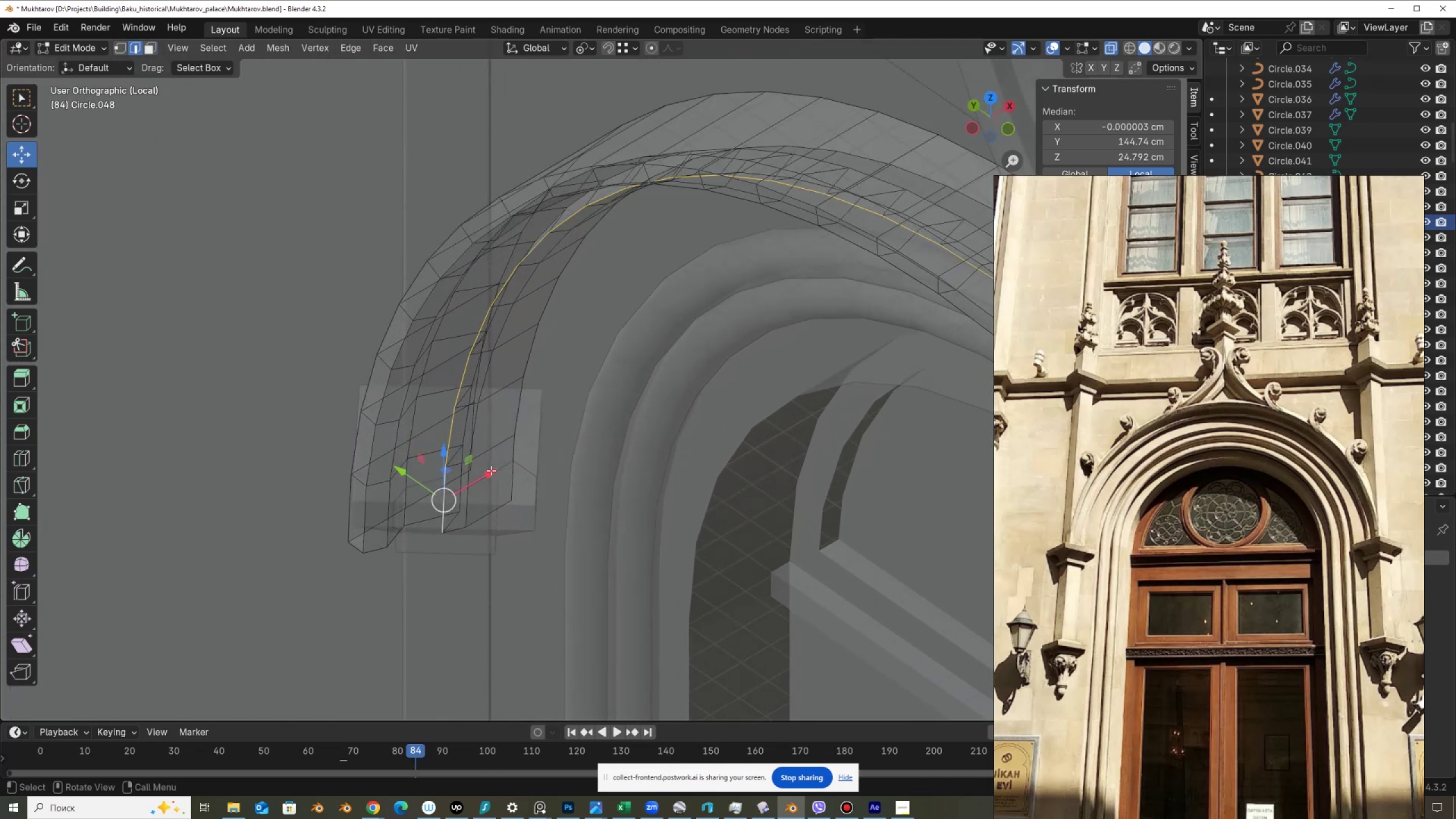 
left_click_drag(start_coordinate=[491, 475], to_coordinate=[514, 486])
 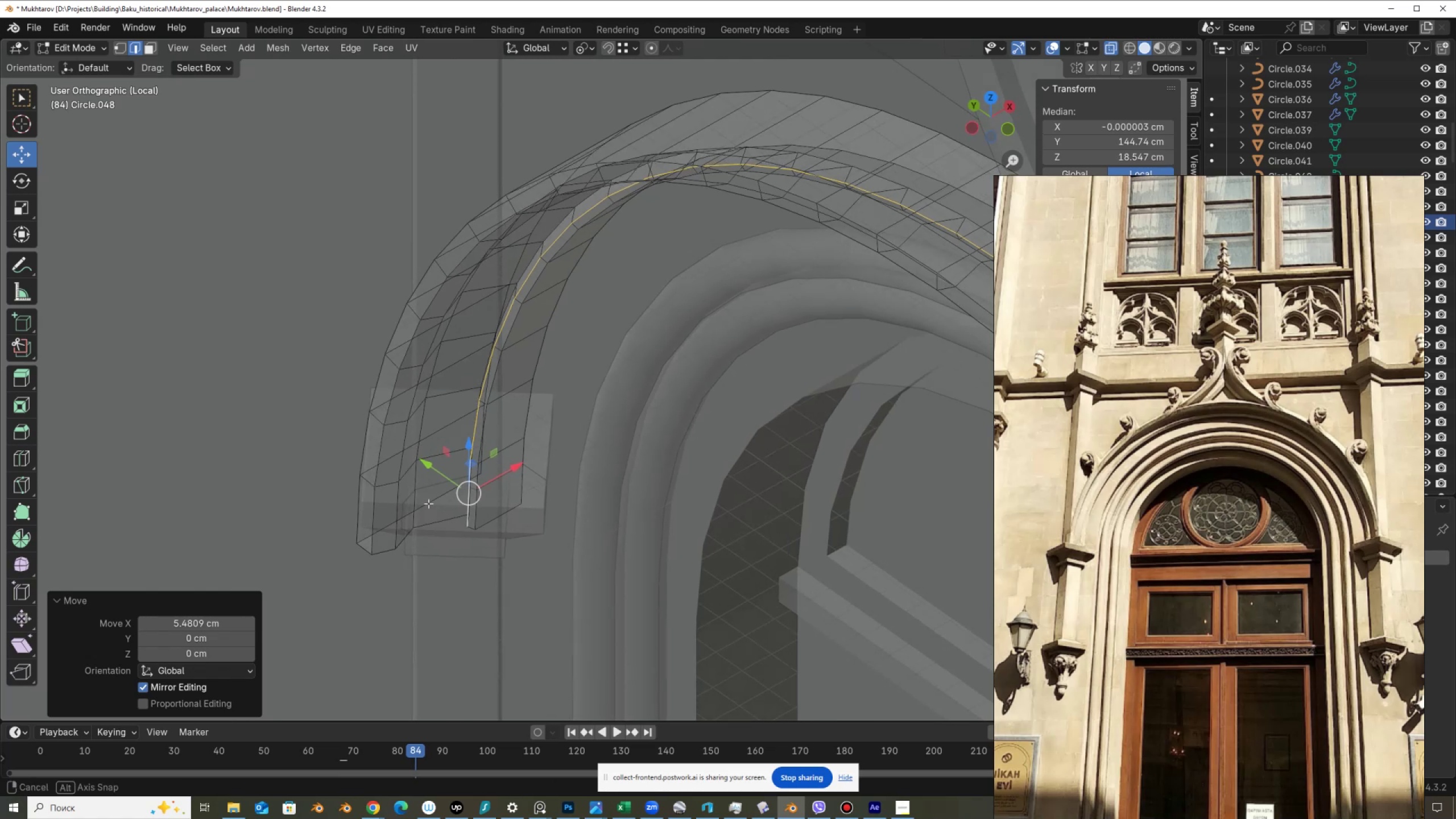 
key(Control+ControlLeft)
 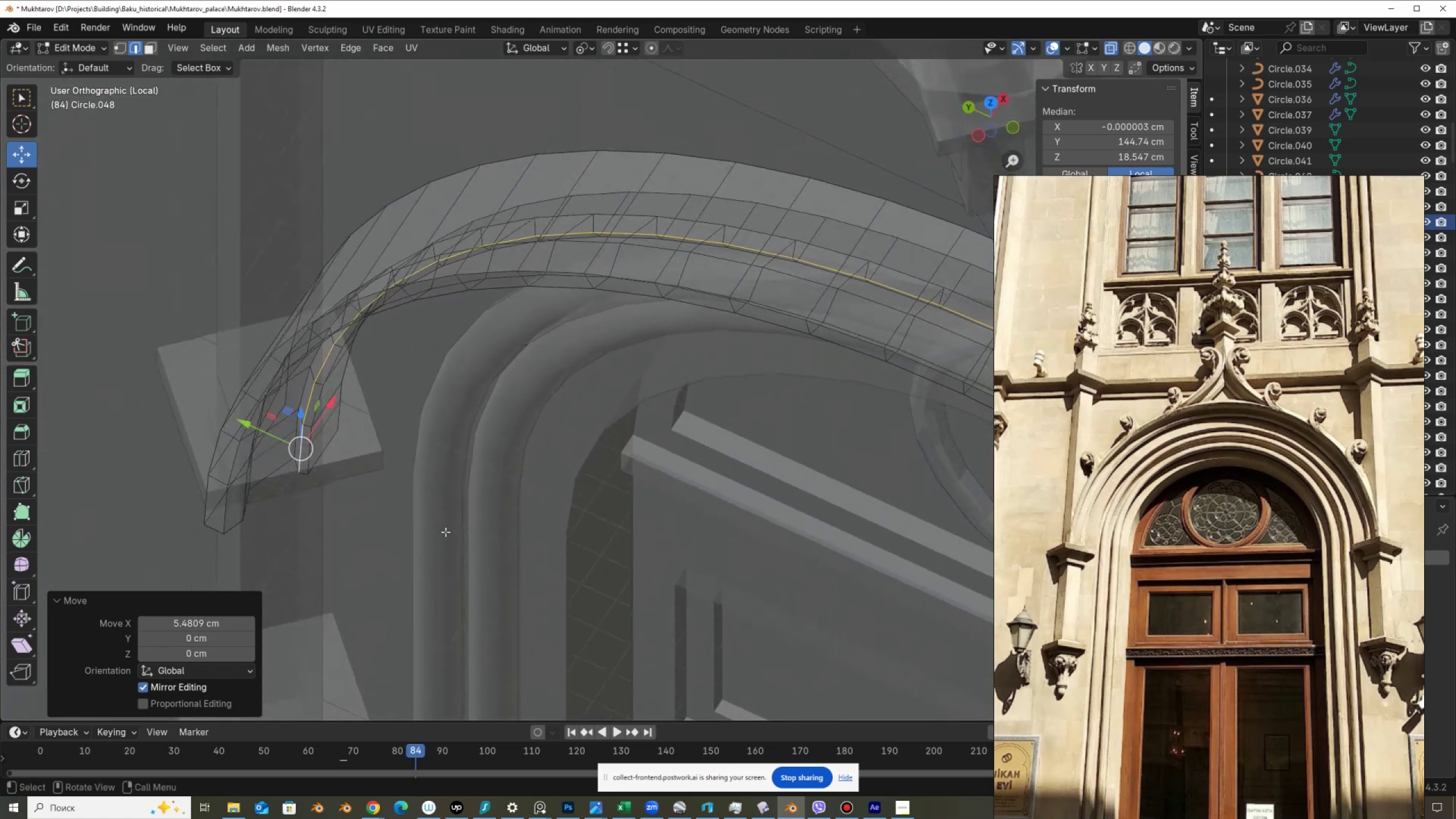 
hold_key(key=AltLeft, duration=0.58)
left_click([362, 465])
 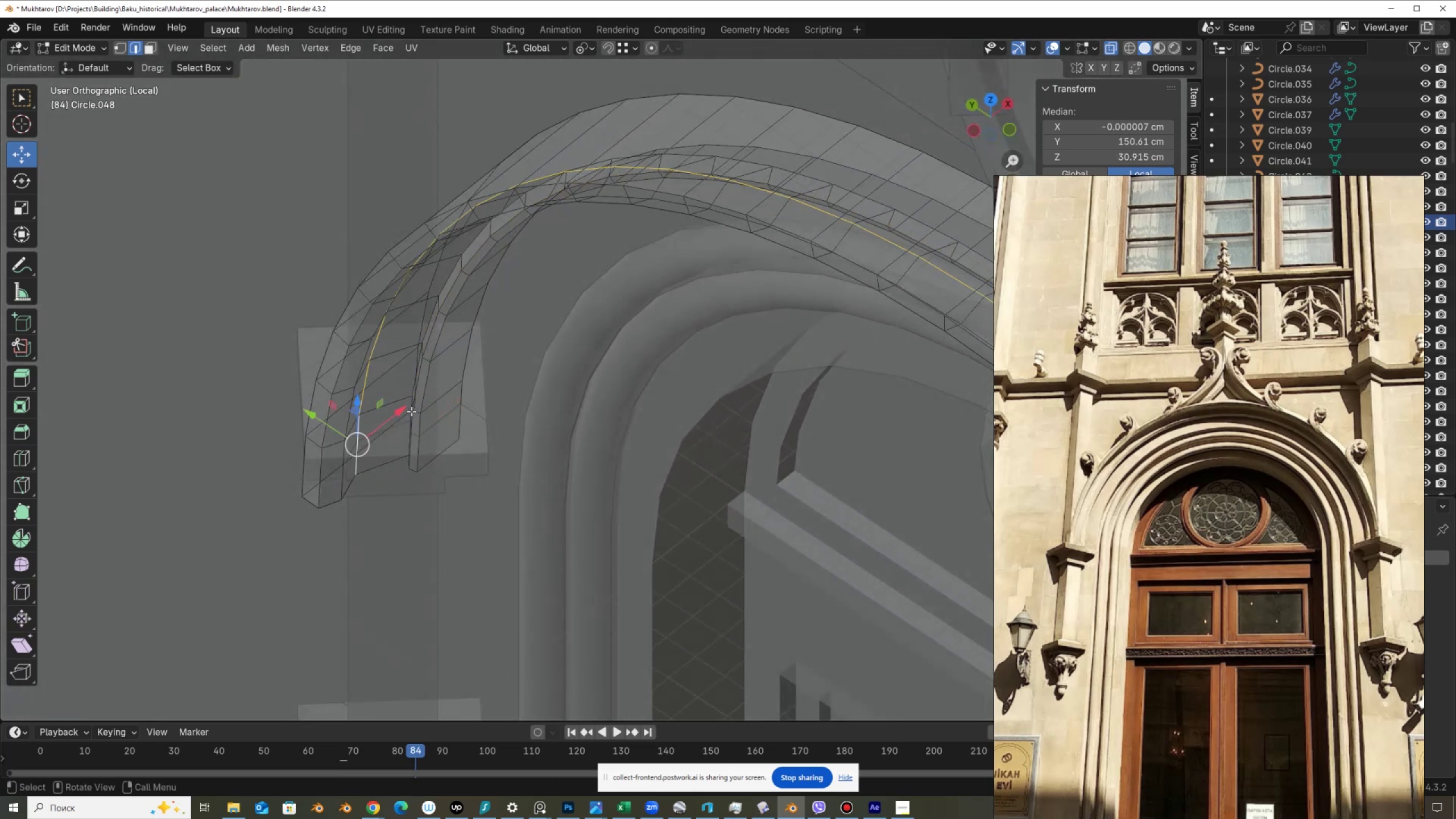 
left_click_drag(start_coordinate=[407, 411], to_coordinate=[415, 466])
 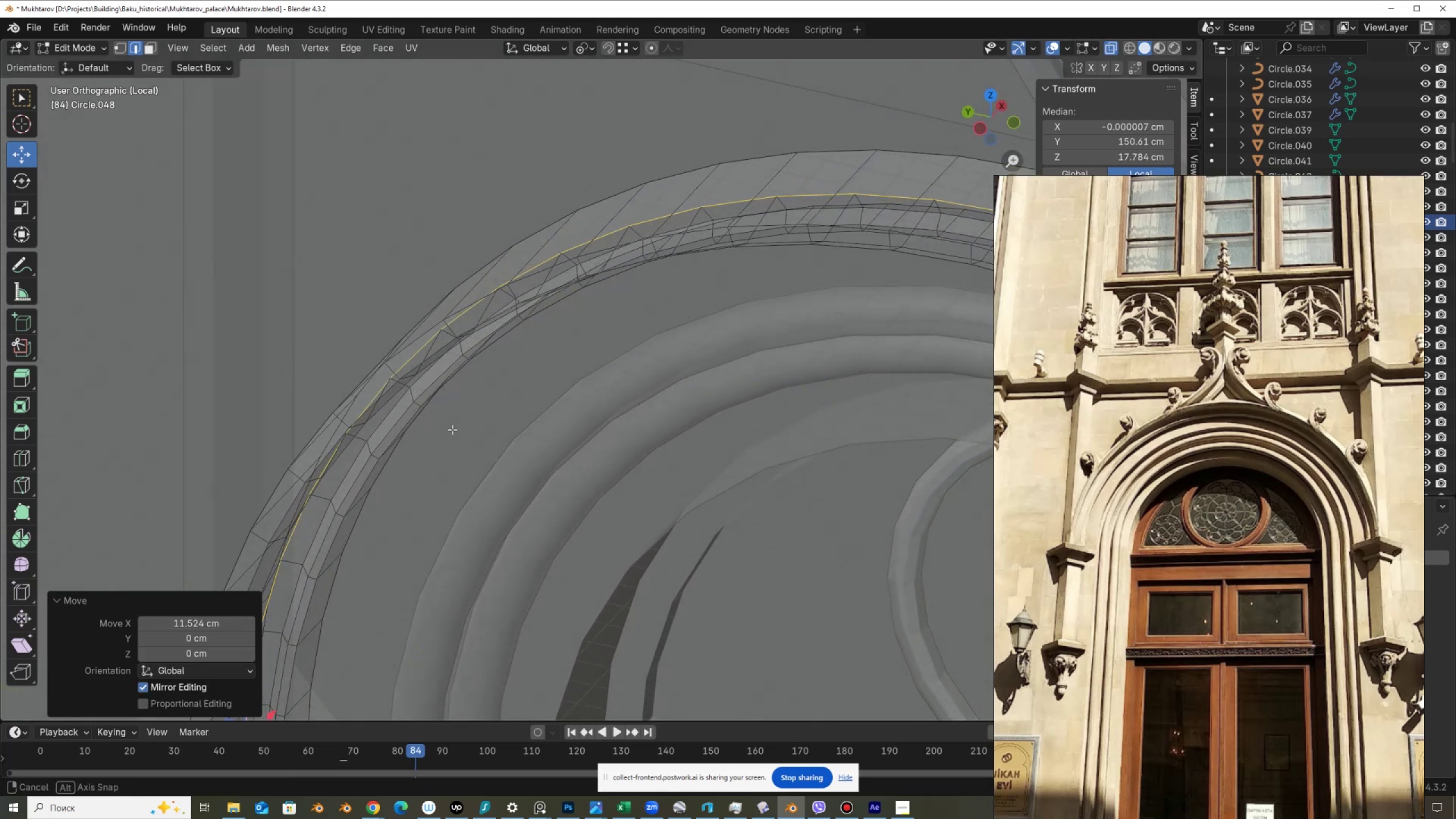 
hold_key(key=ControlLeft, duration=0.93)
 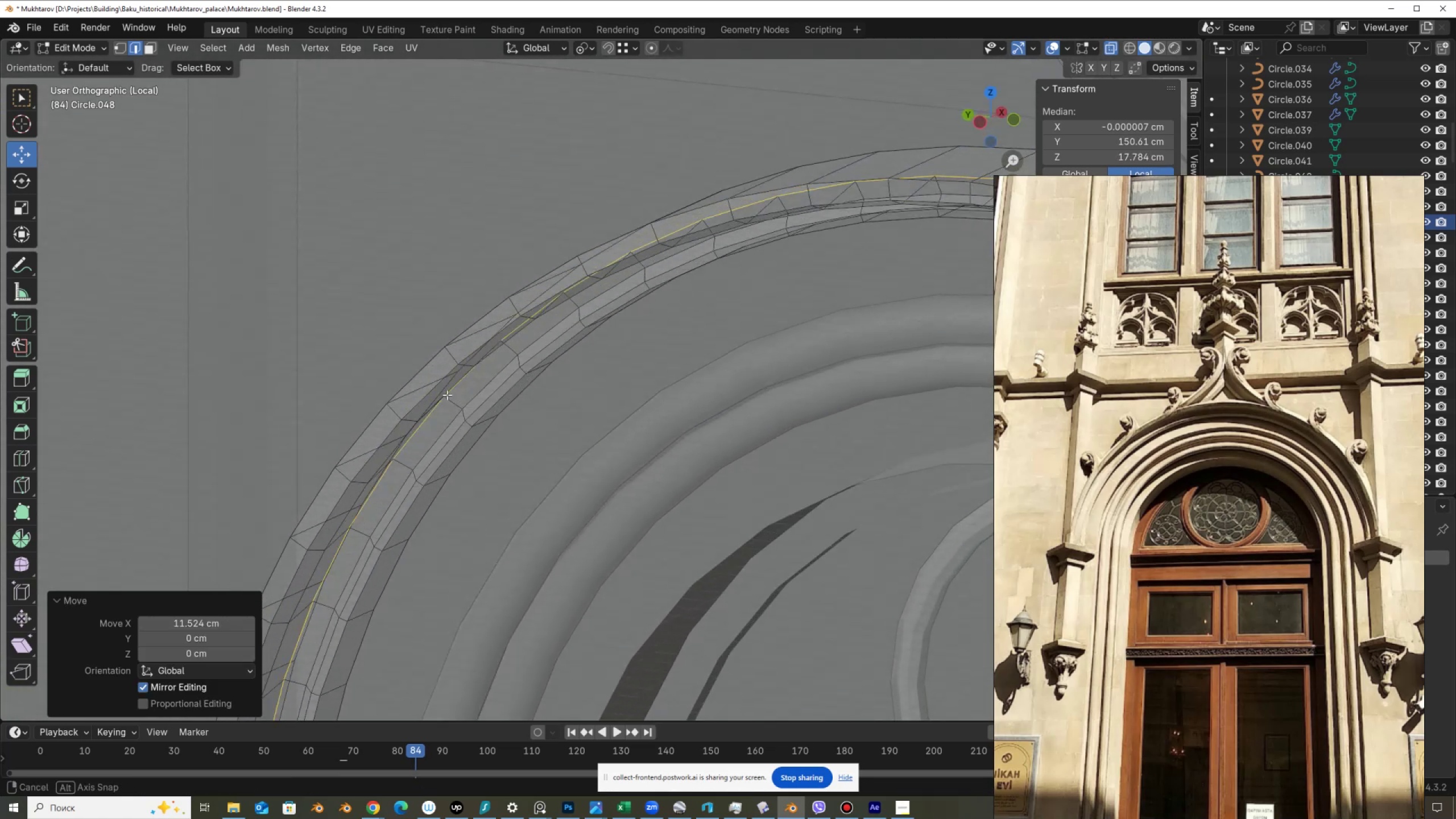 
scroll: coordinate [414, 477], scroll_direction: down, amount: 2.0
 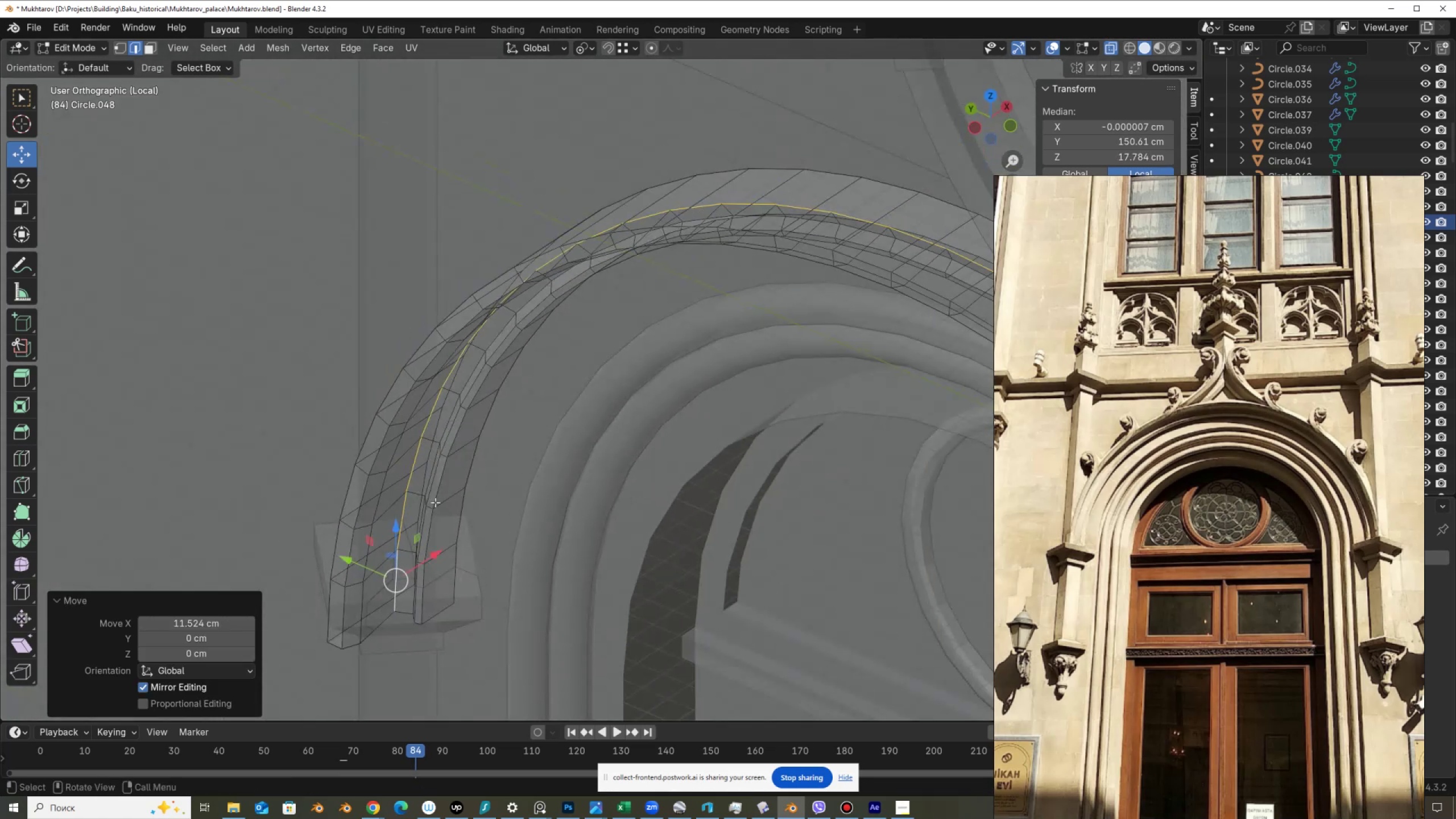 
hold_key(key=ShiftLeft, duration=0.42)
 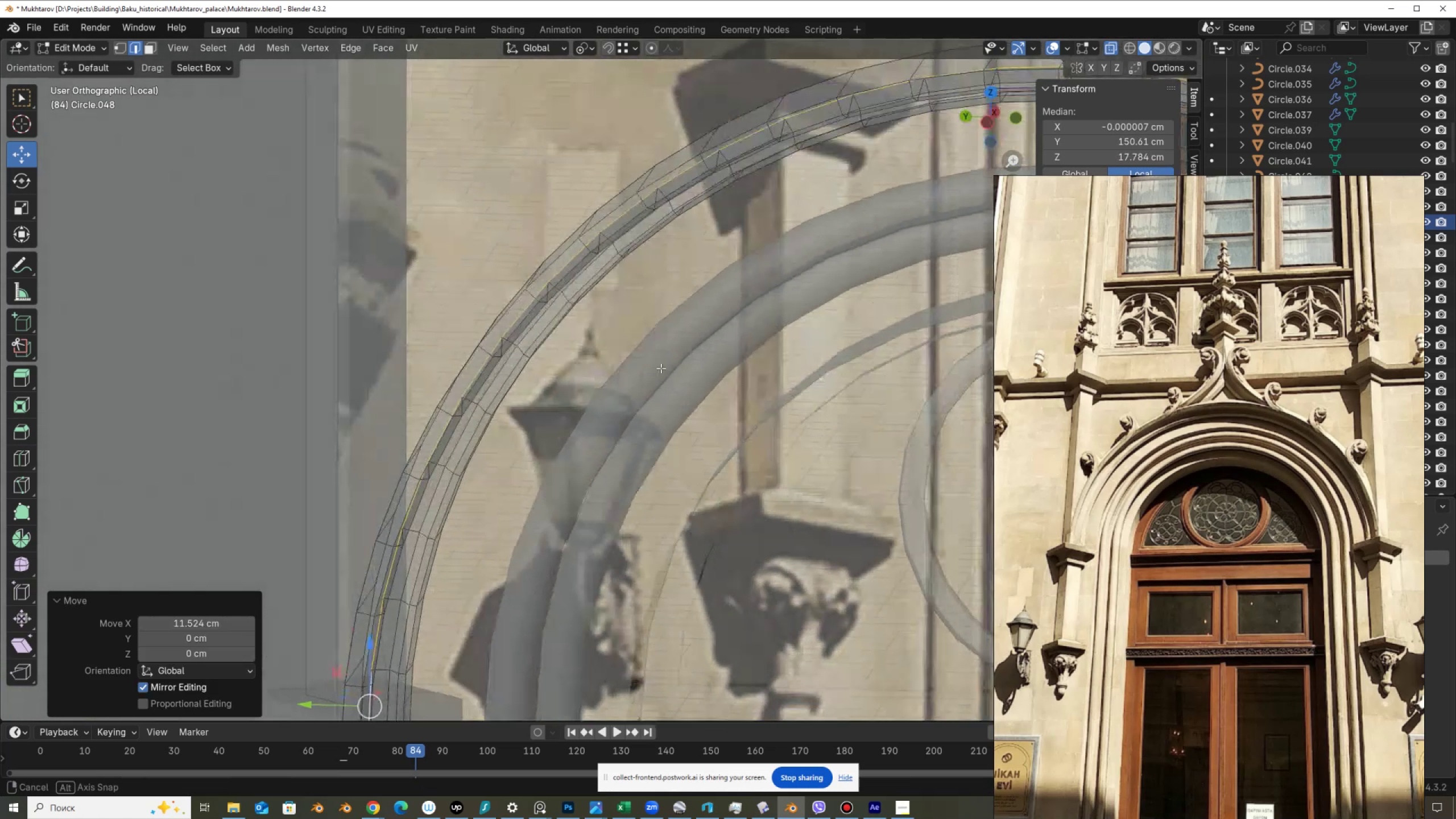 
hold_key(key=AltLeft, duration=0.75)
 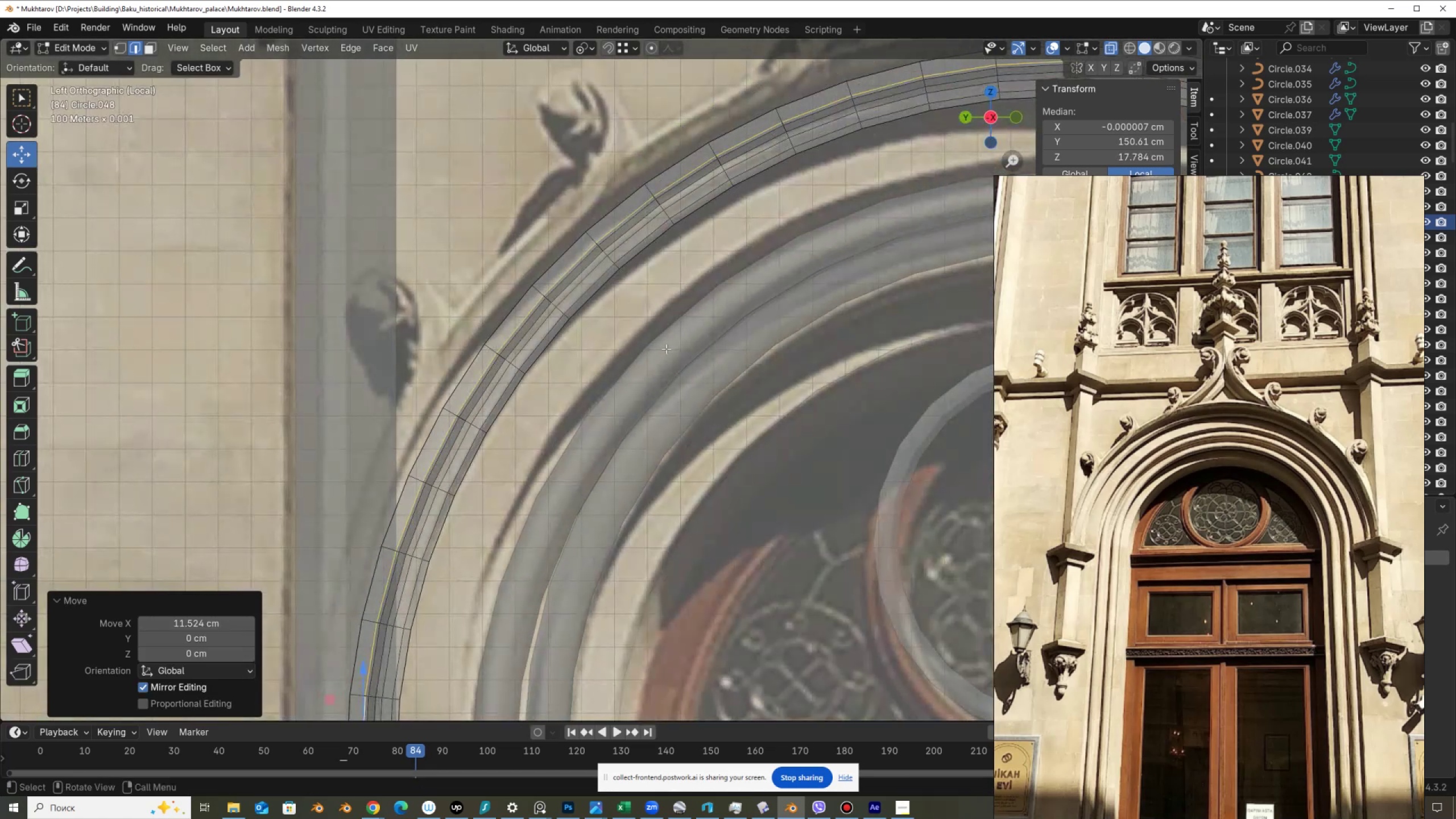 
scroll: coordinate [634, 367], scroll_direction: down, amount: 1.0
 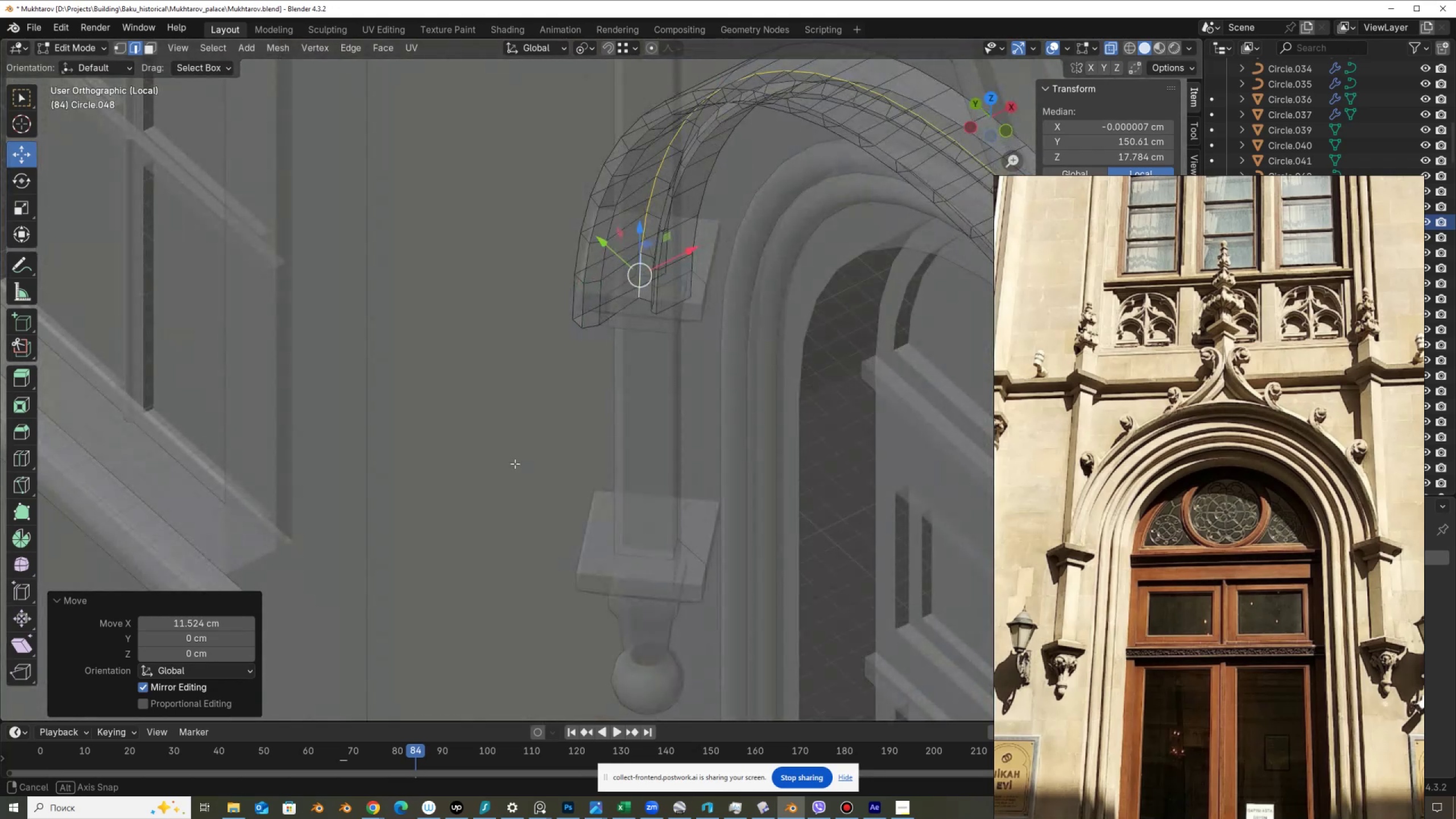 
scroll: coordinate [530, 382], scroll_direction: up, amount: 4.0
 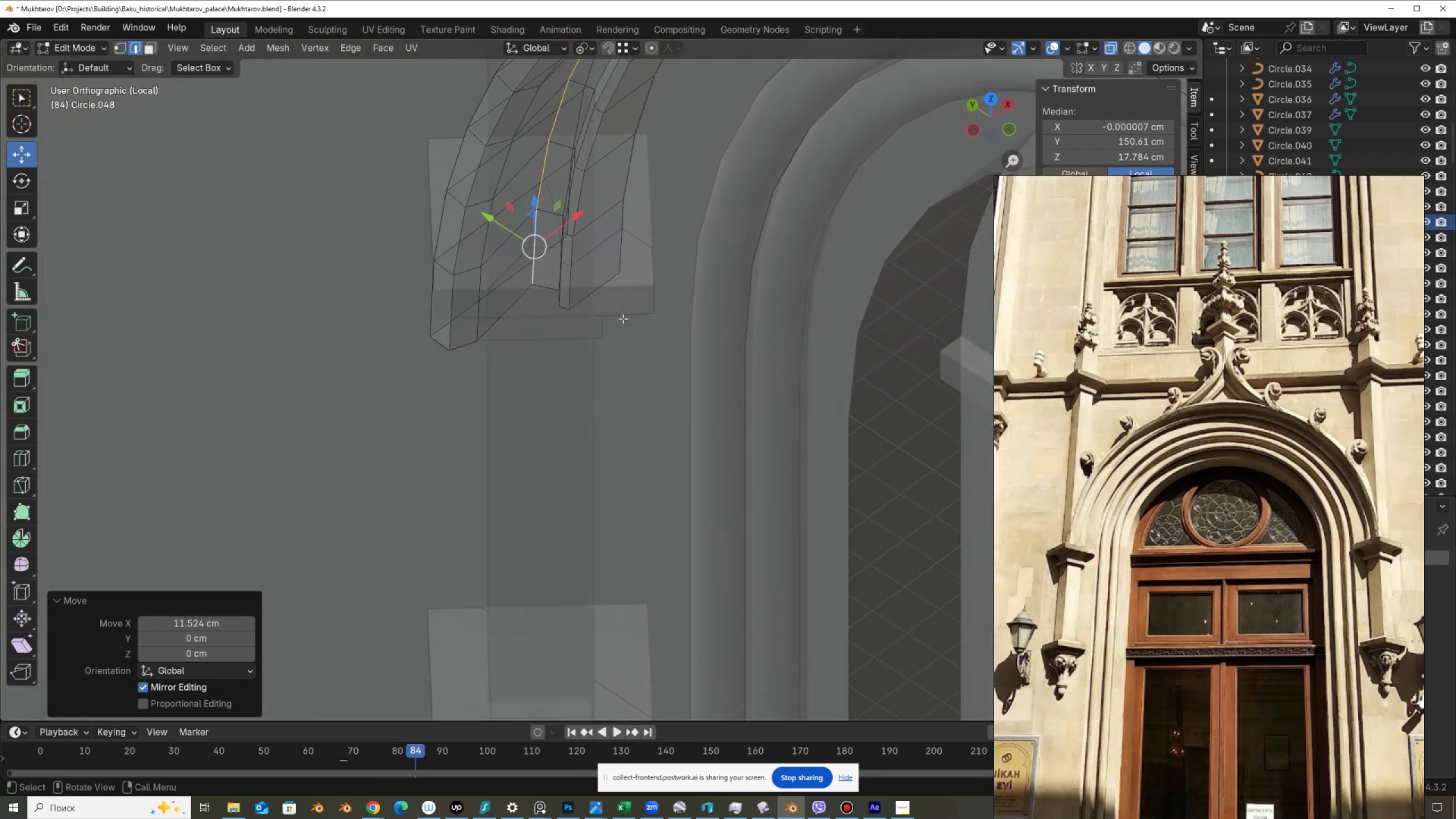 
key(Alt+S)
 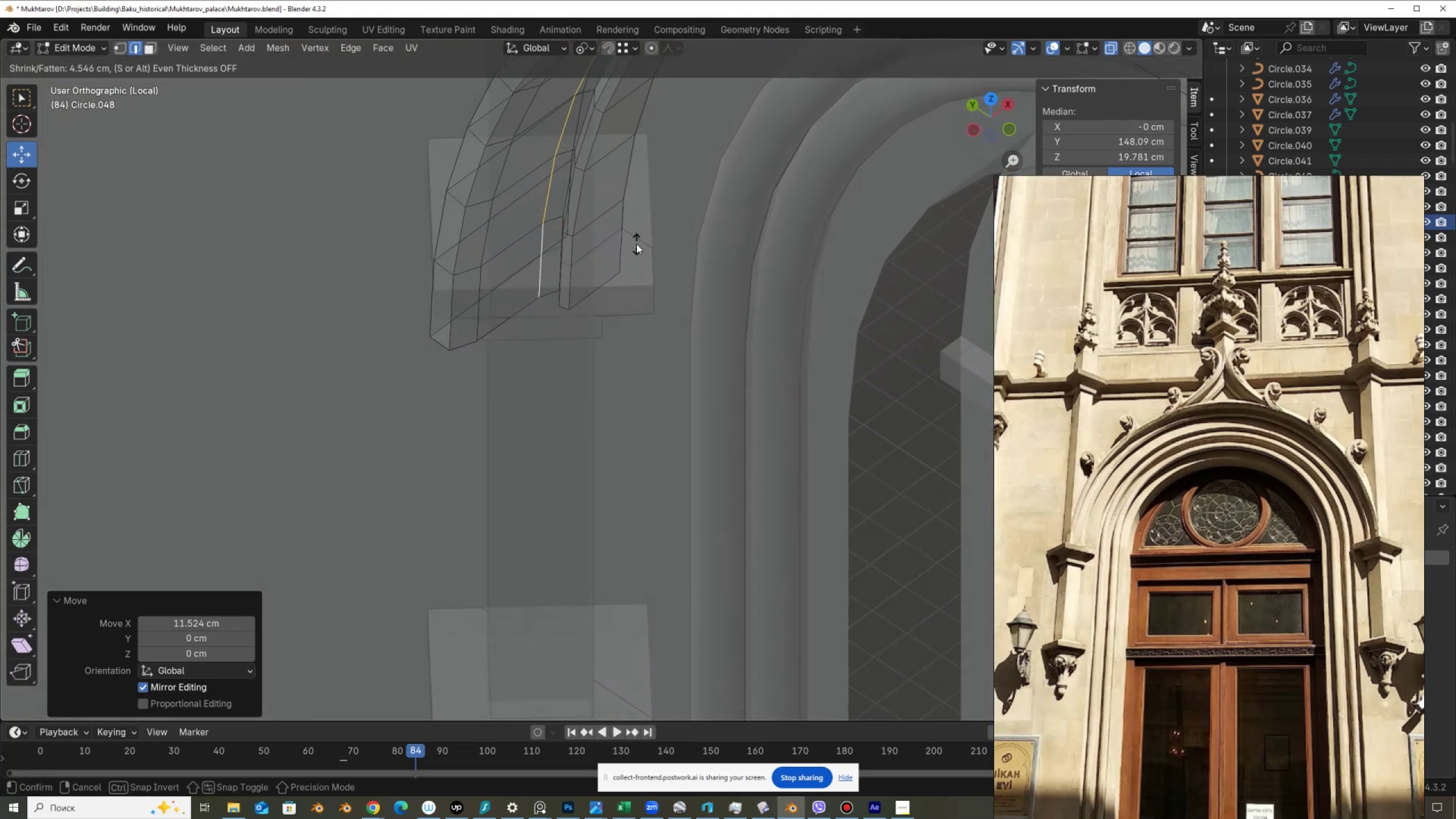 
left_click([636, 246])
 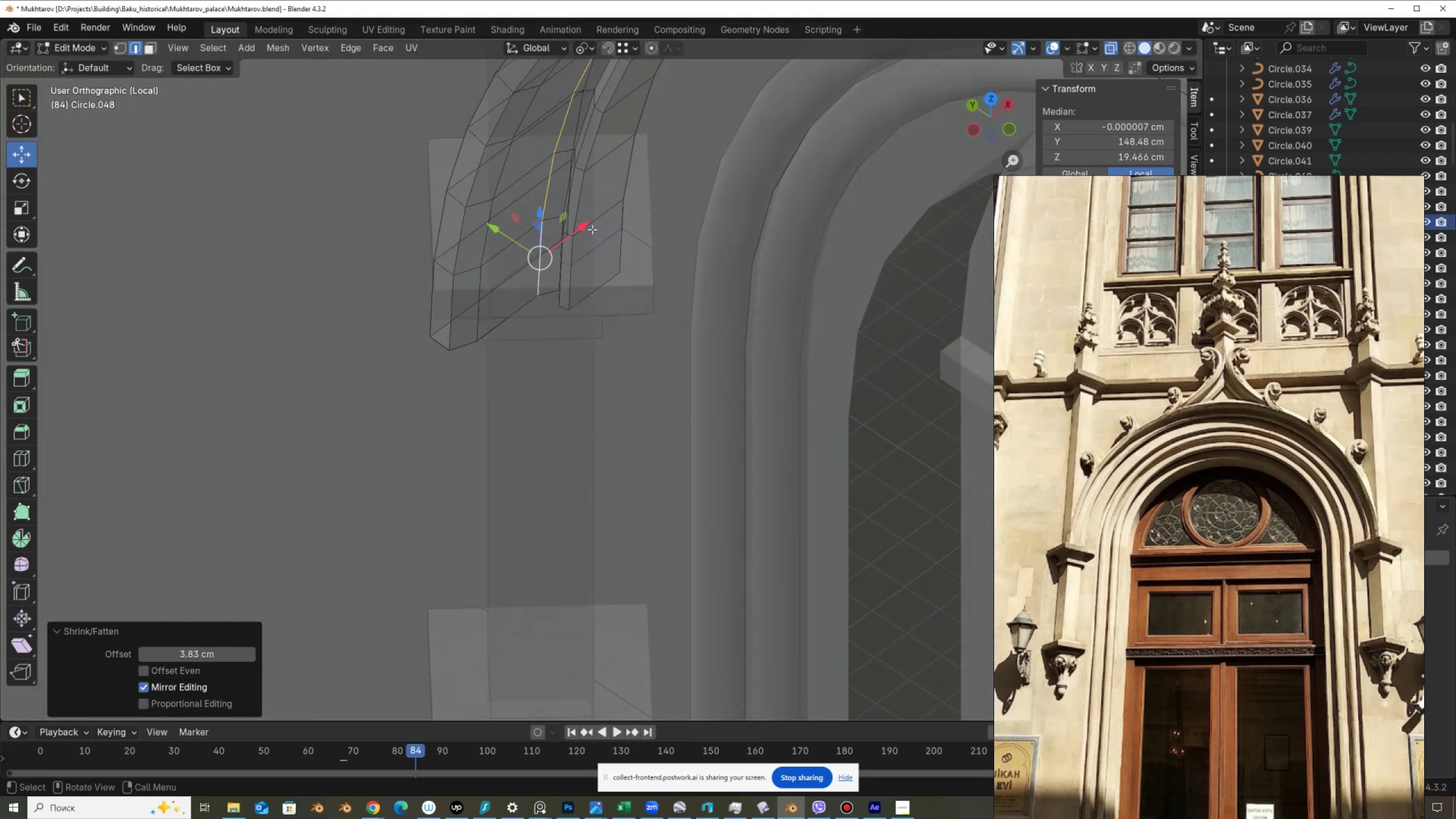 
left_click_drag(start_coordinate=[591, 224], to_coordinate=[560, 283])
 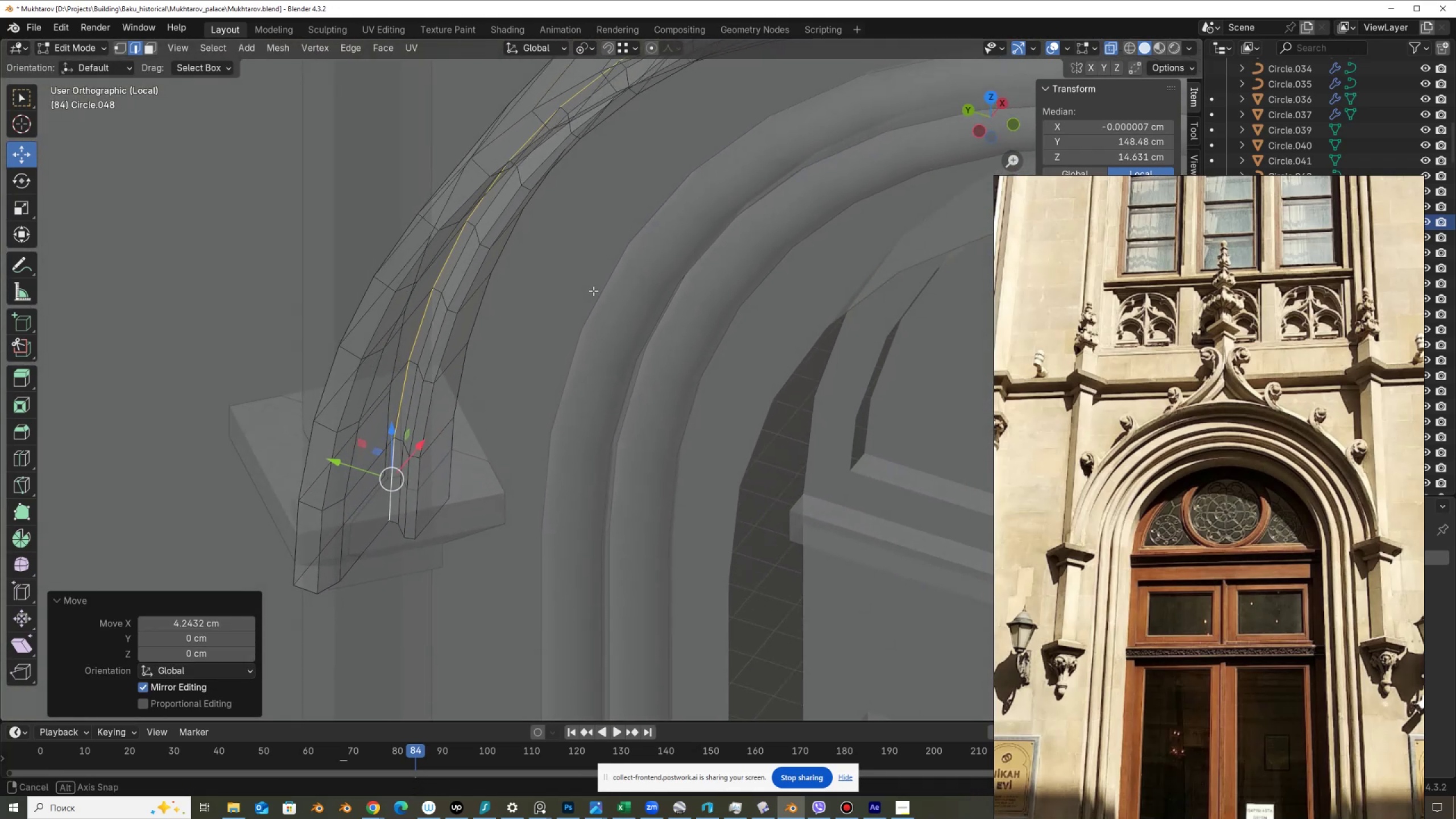 
hold_key(key=ControlLeft, duration=0.68)
 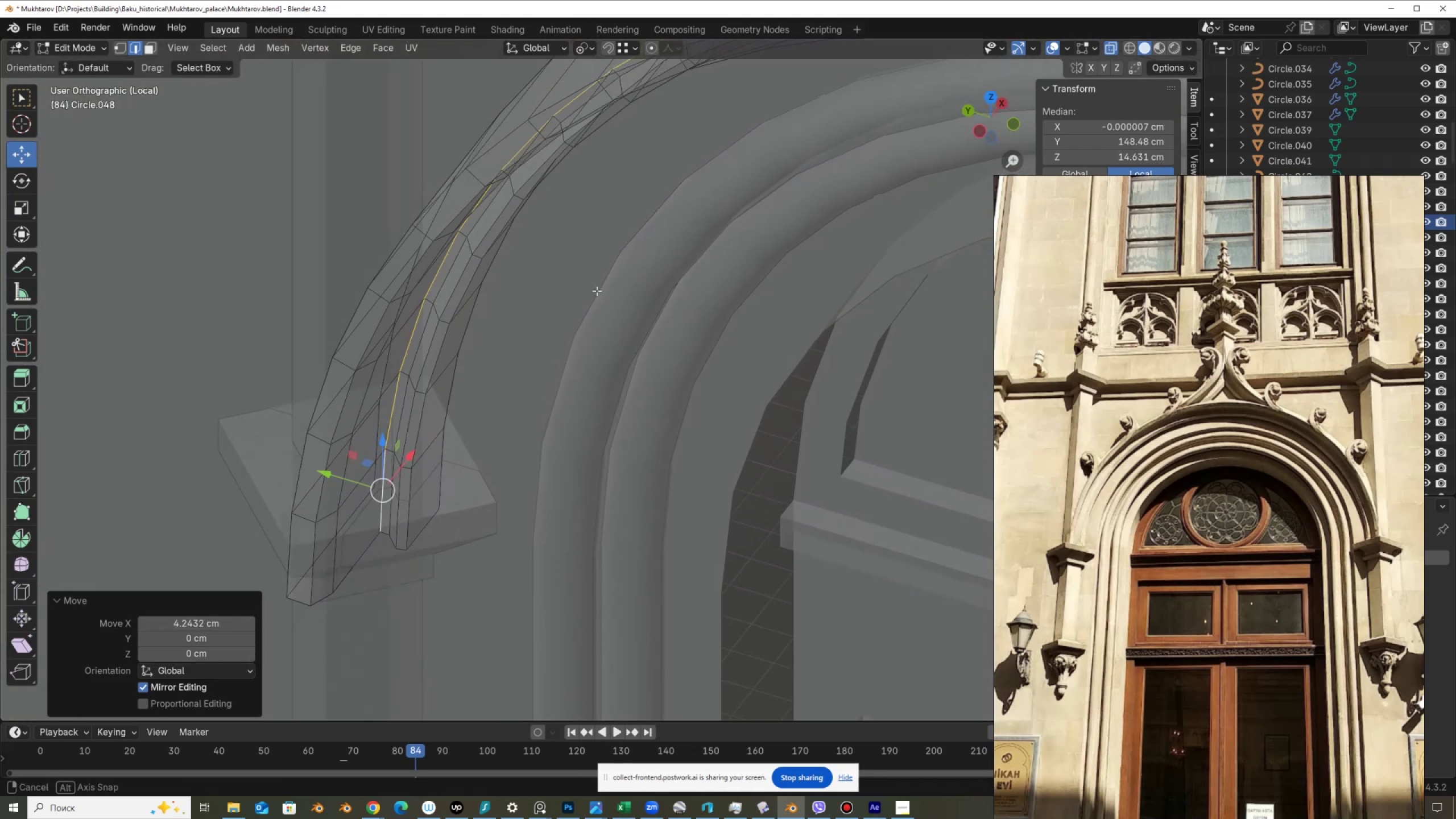 
key(Alt+AltLeft)
 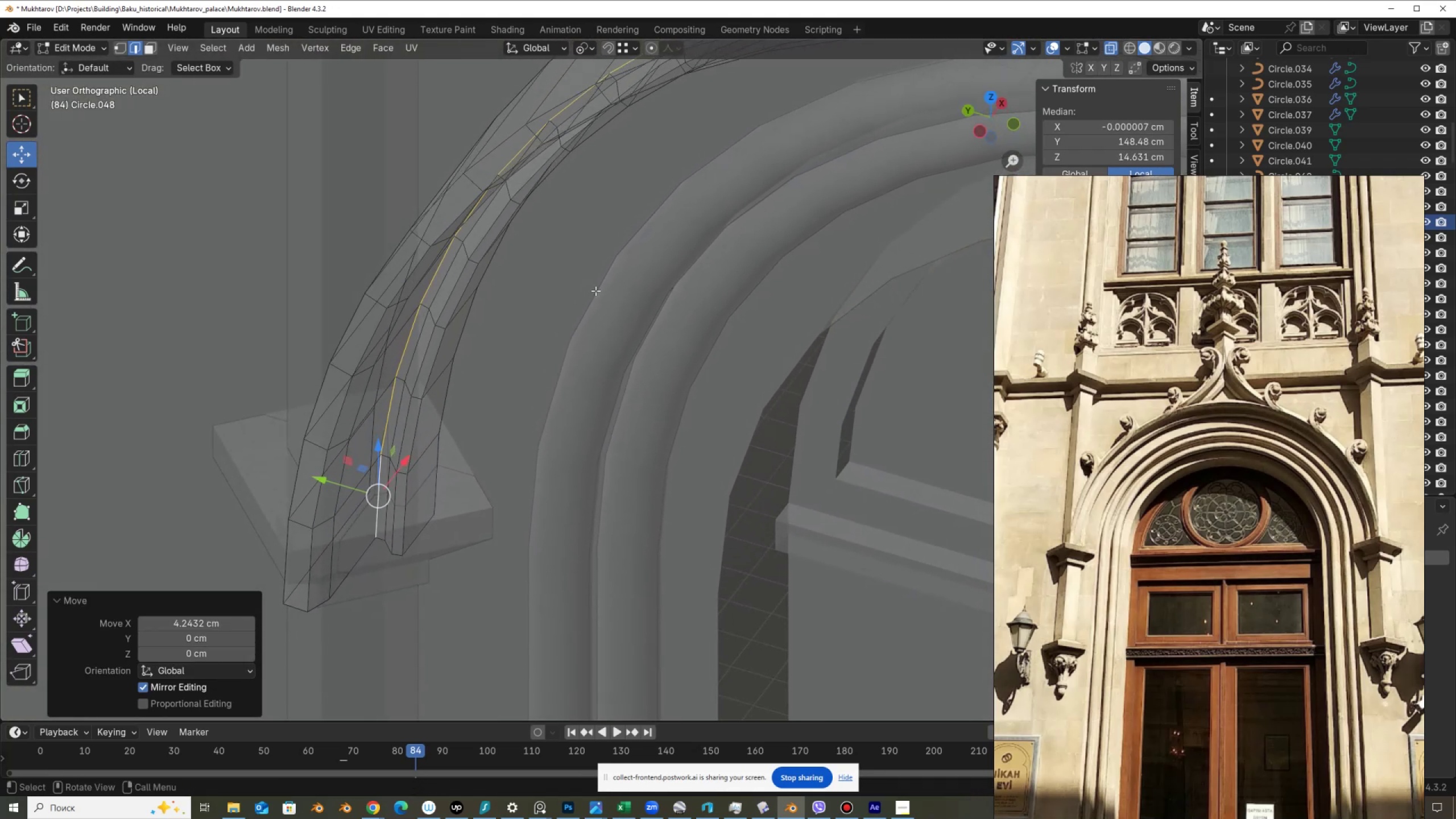 
key(Alt+Z)
 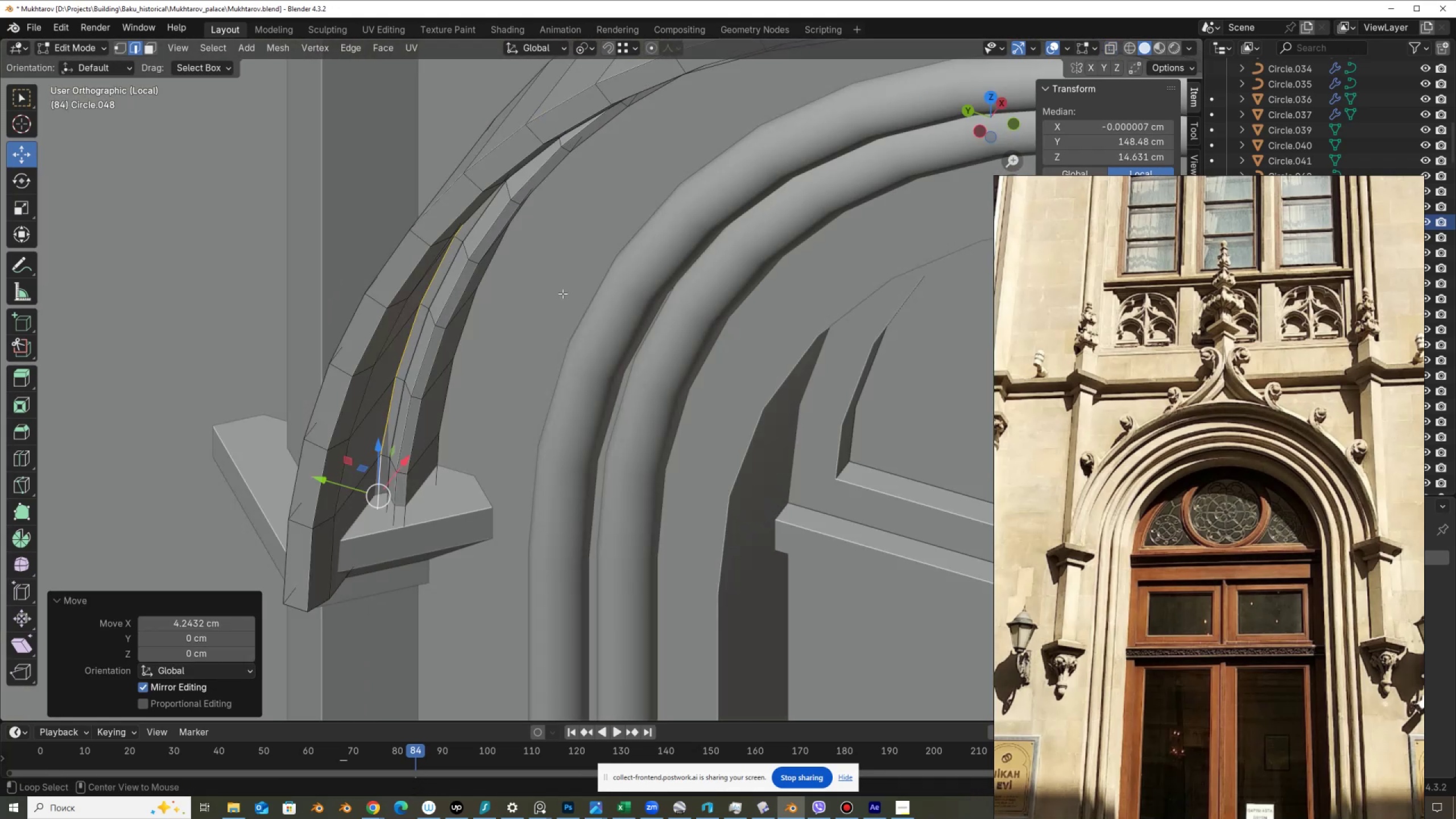 
scroll: coordinate [472, 304], scroll_direction: down, amount: 4.0
 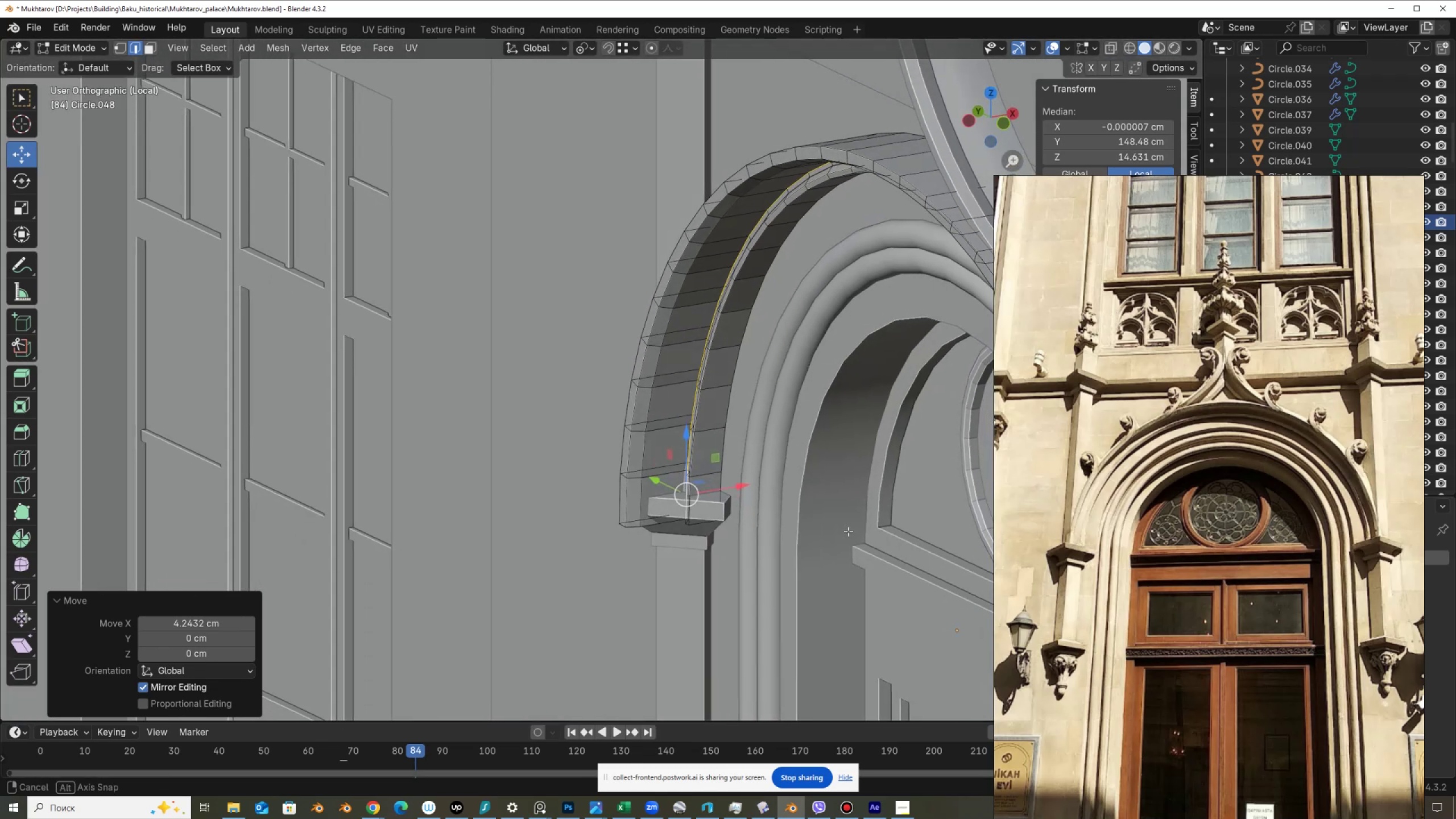 
wait(10.51)
 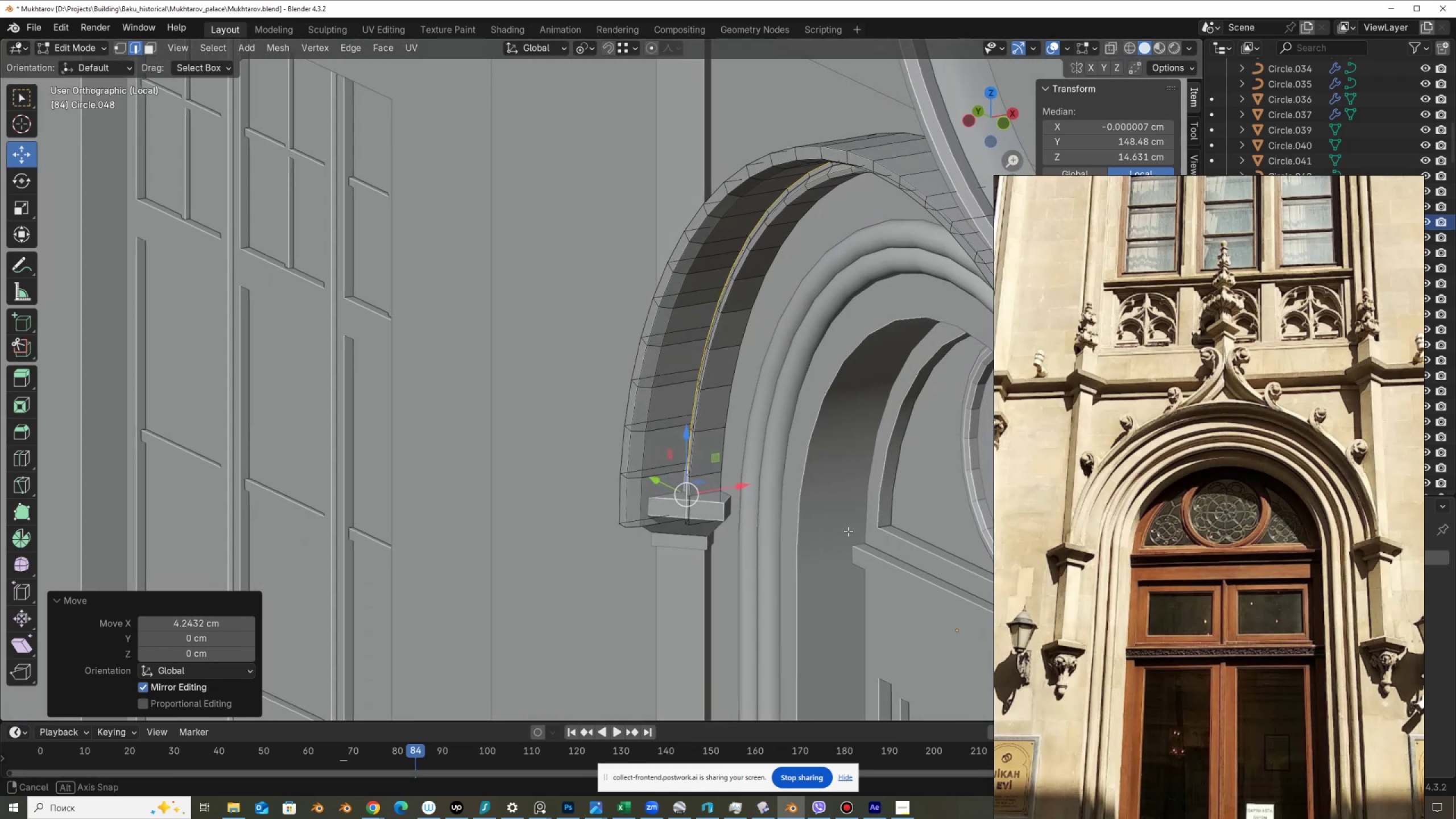 
type(23)
 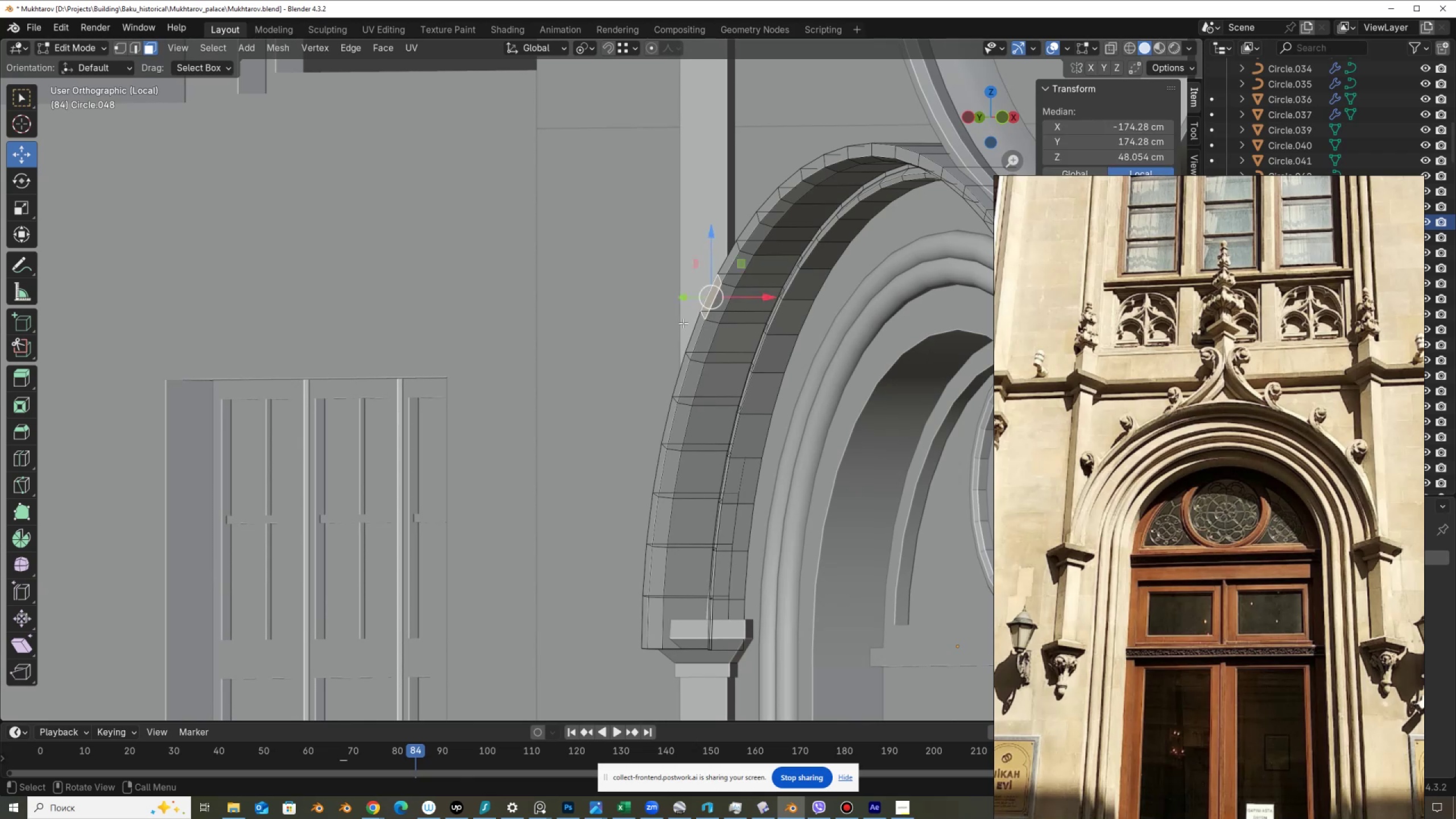 
hold_key(key=AltLeft, duration=0.42)
left_click([703, 317])
 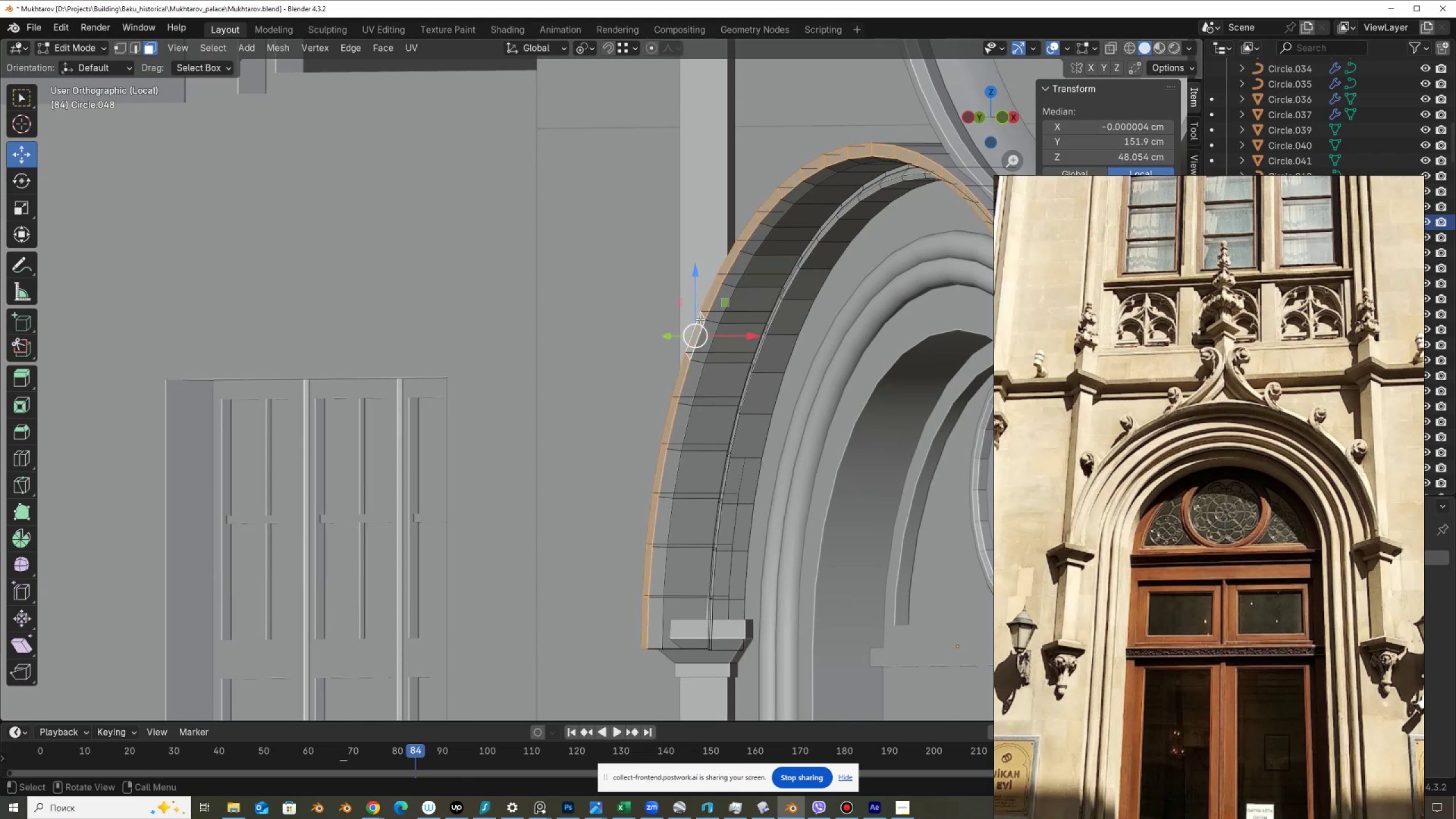 
key(Alt+AltLeft)
 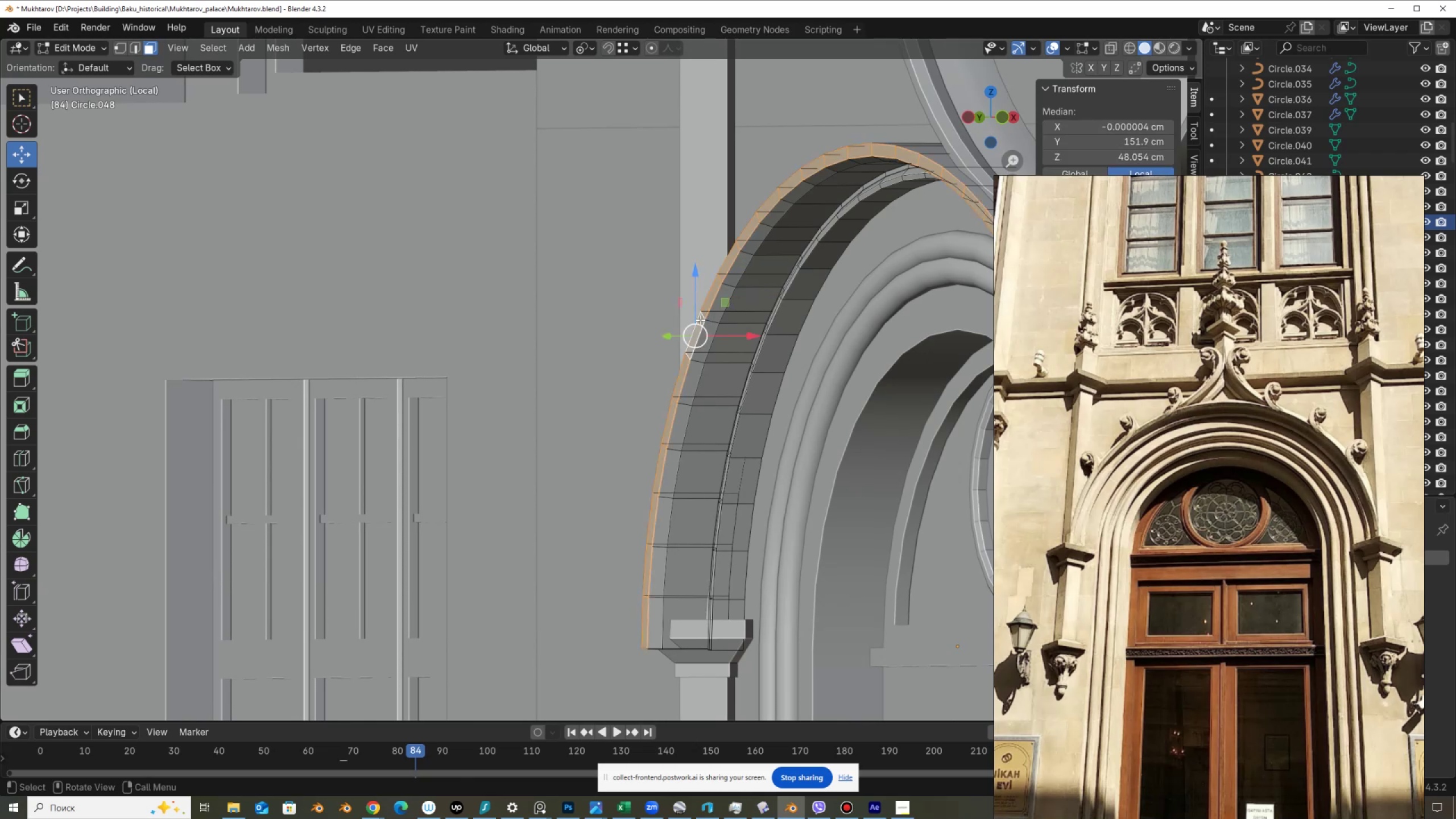 
key(Alt+Z)
 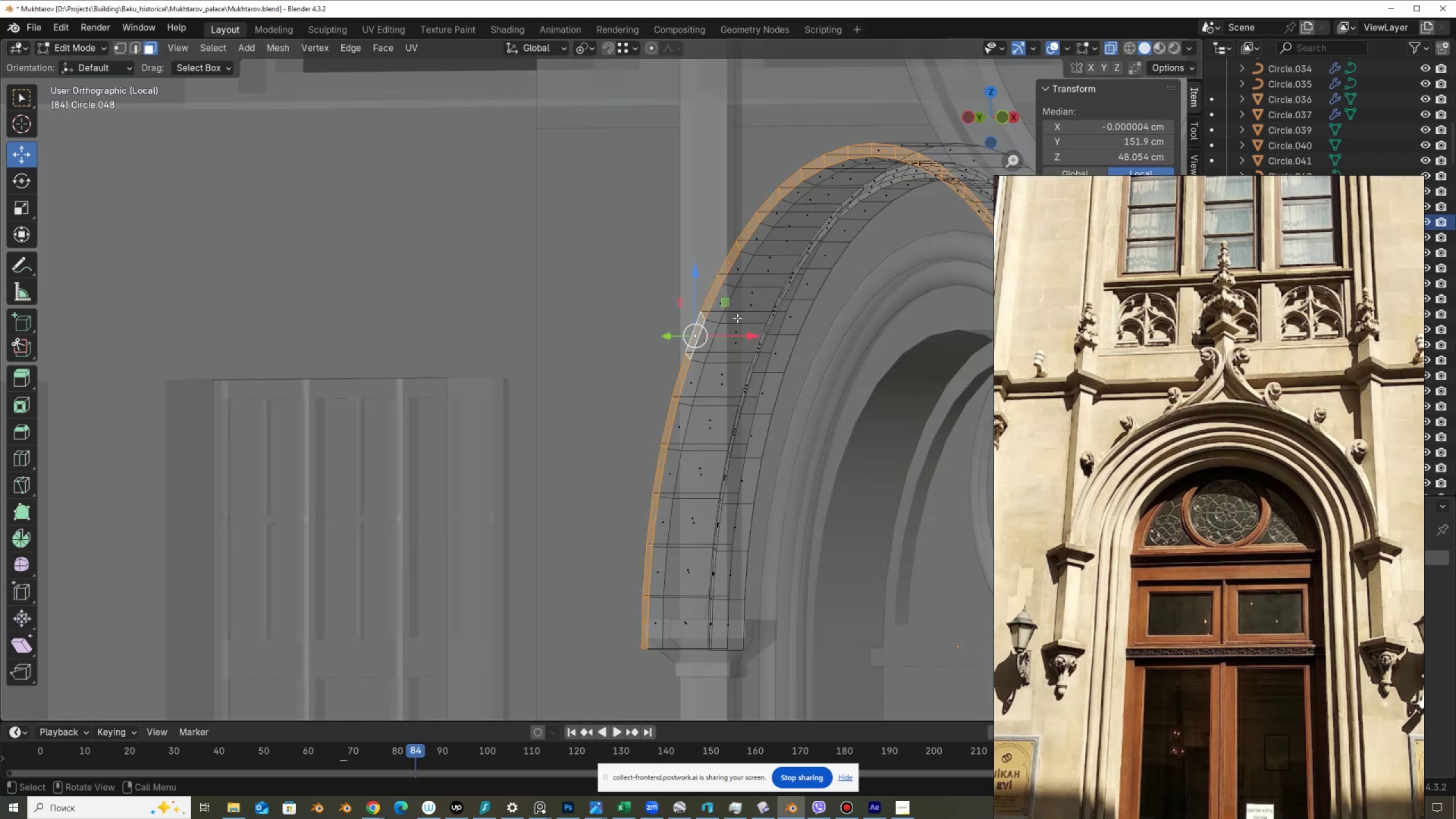 
left_click_drag(start_coordinate=[740, 337], to_coordinate=[751, 345])
 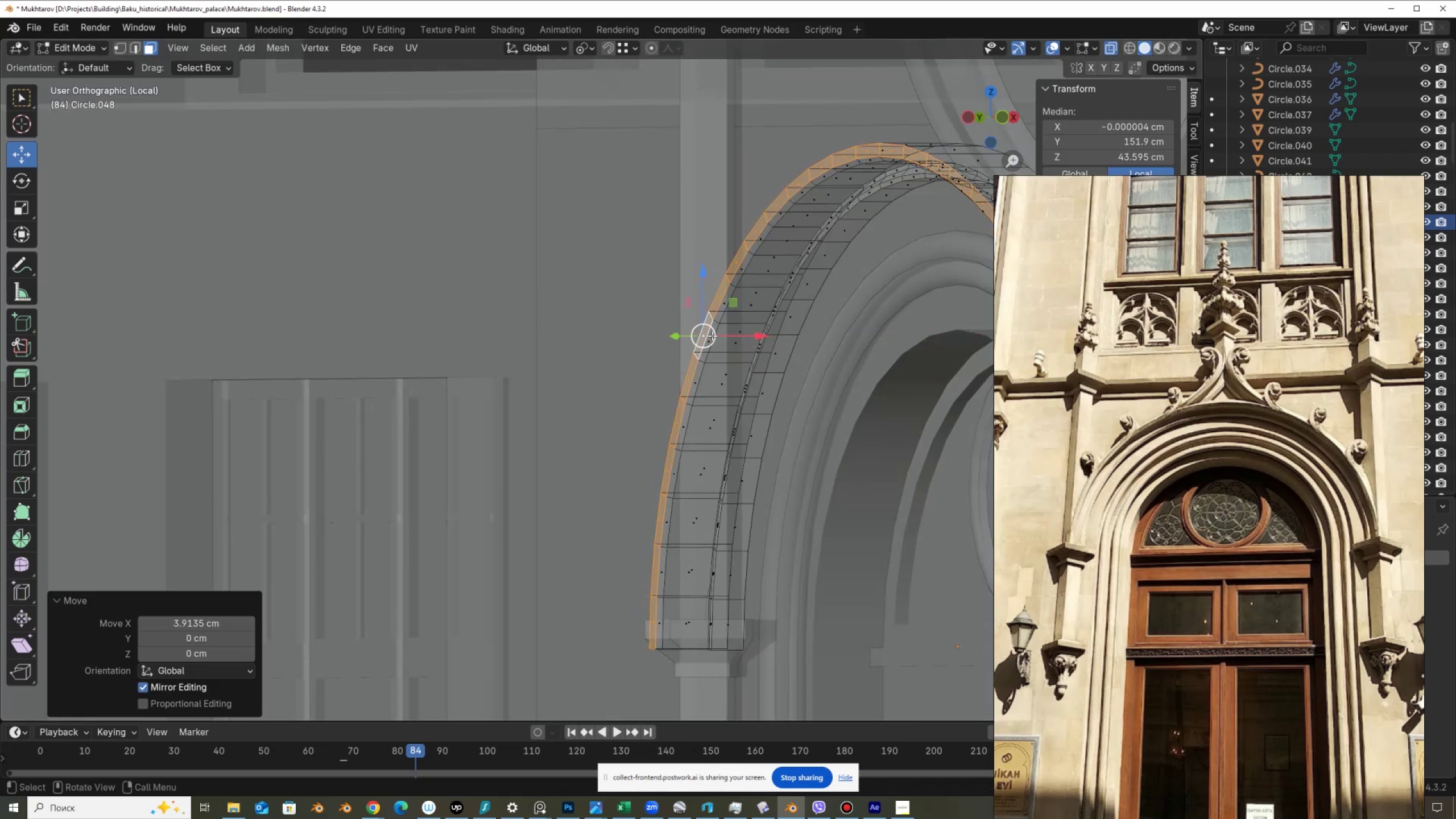 
hold_key(key=AltLeft, duration=0.51)
hold_key(key=ShiftLeft, duration=0.54)
left_click([717, 323])
 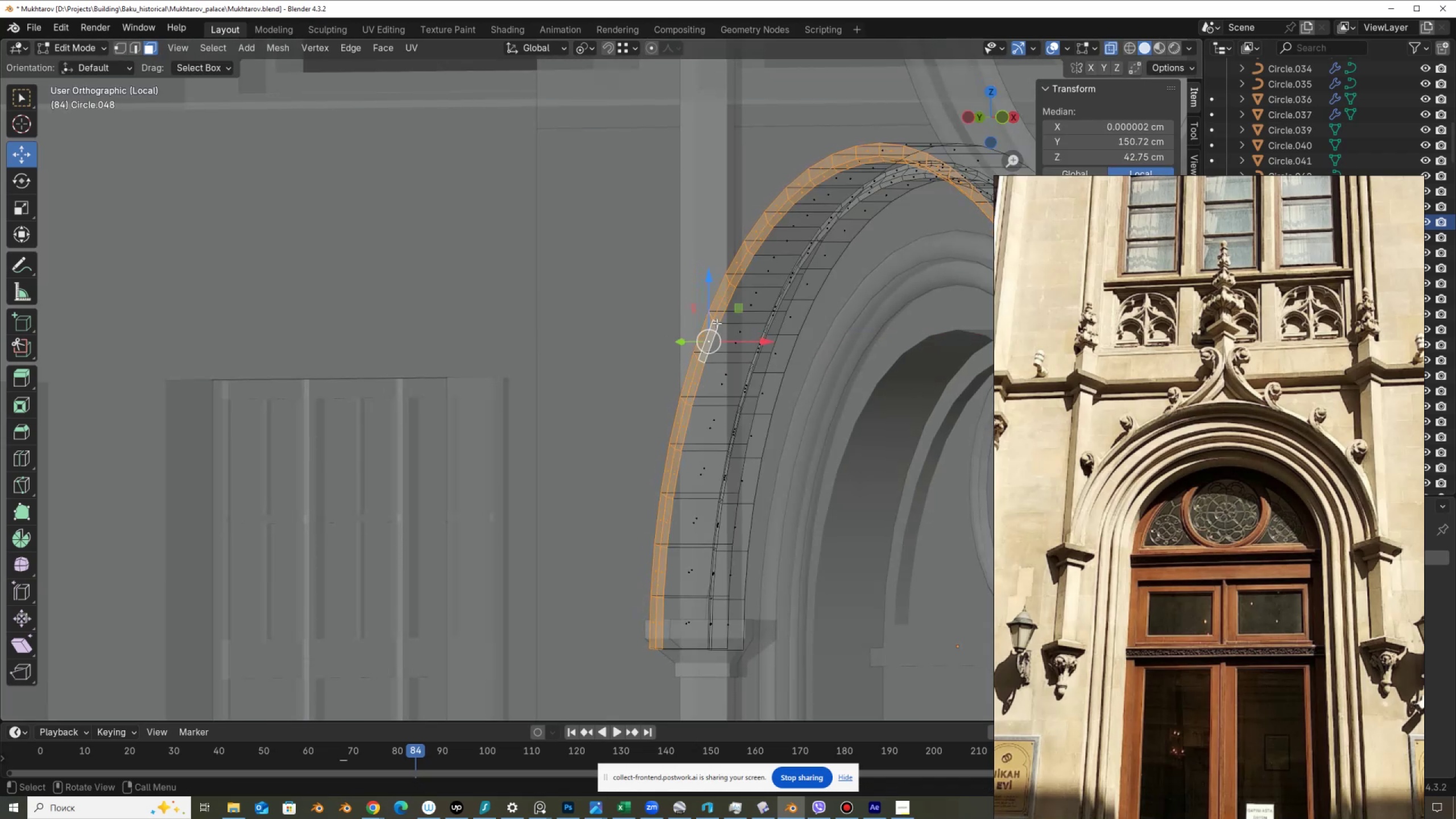 
key(Alt+AltLeft)
 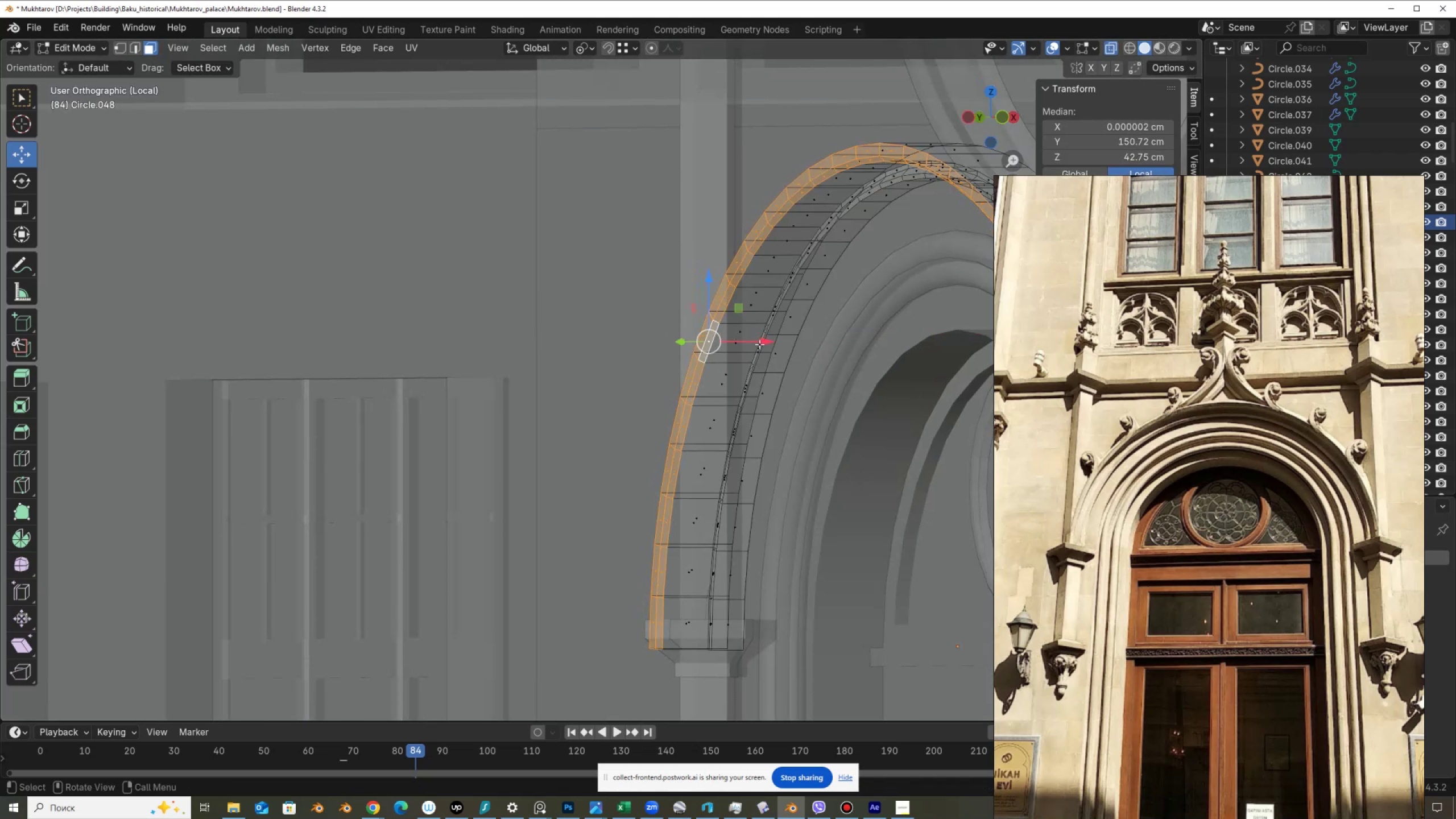 
key(Alt+Z)
 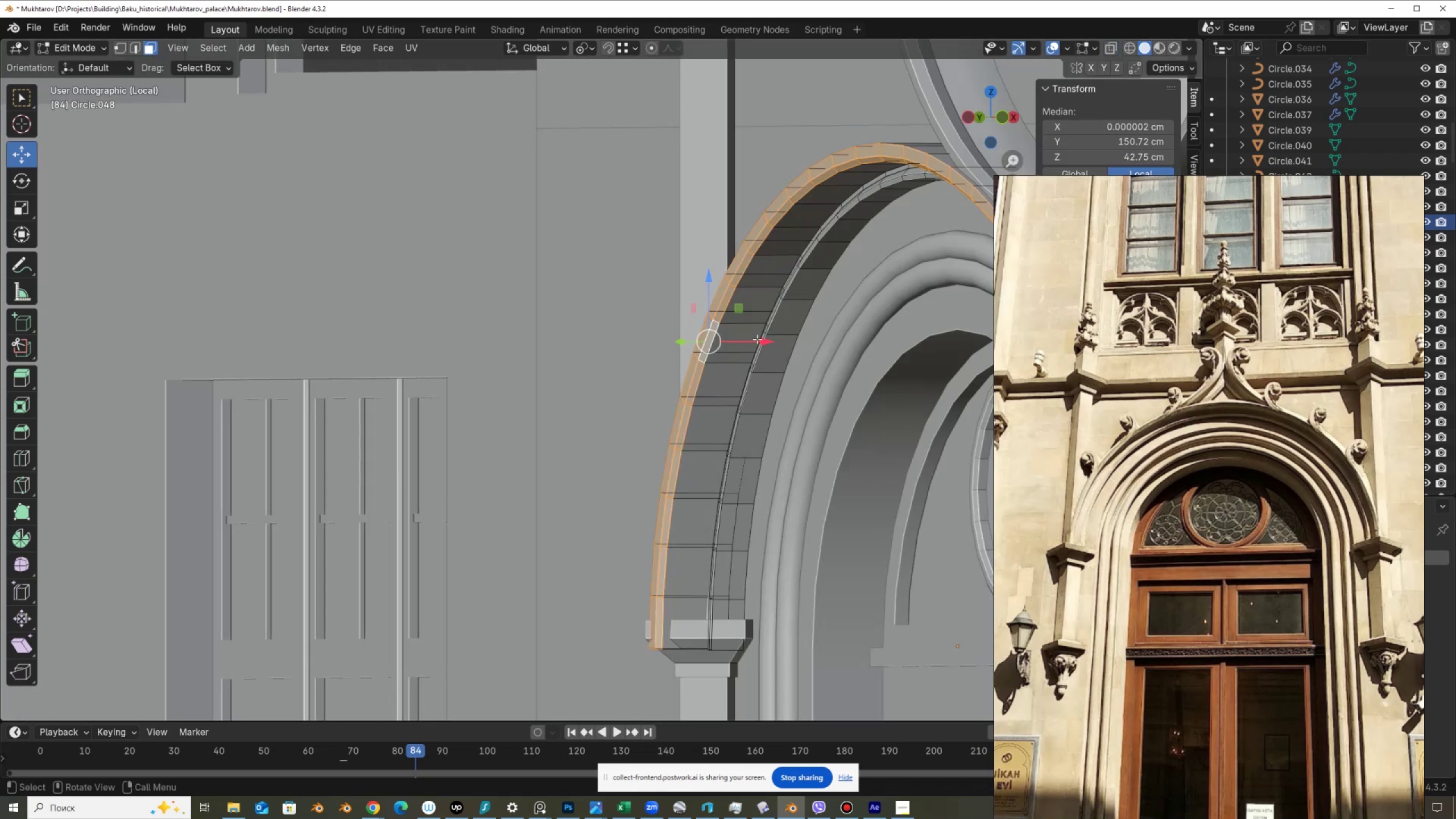 
left_click_drag(start_coordinate=[759, 339], to_coordinate=[771, 349])
 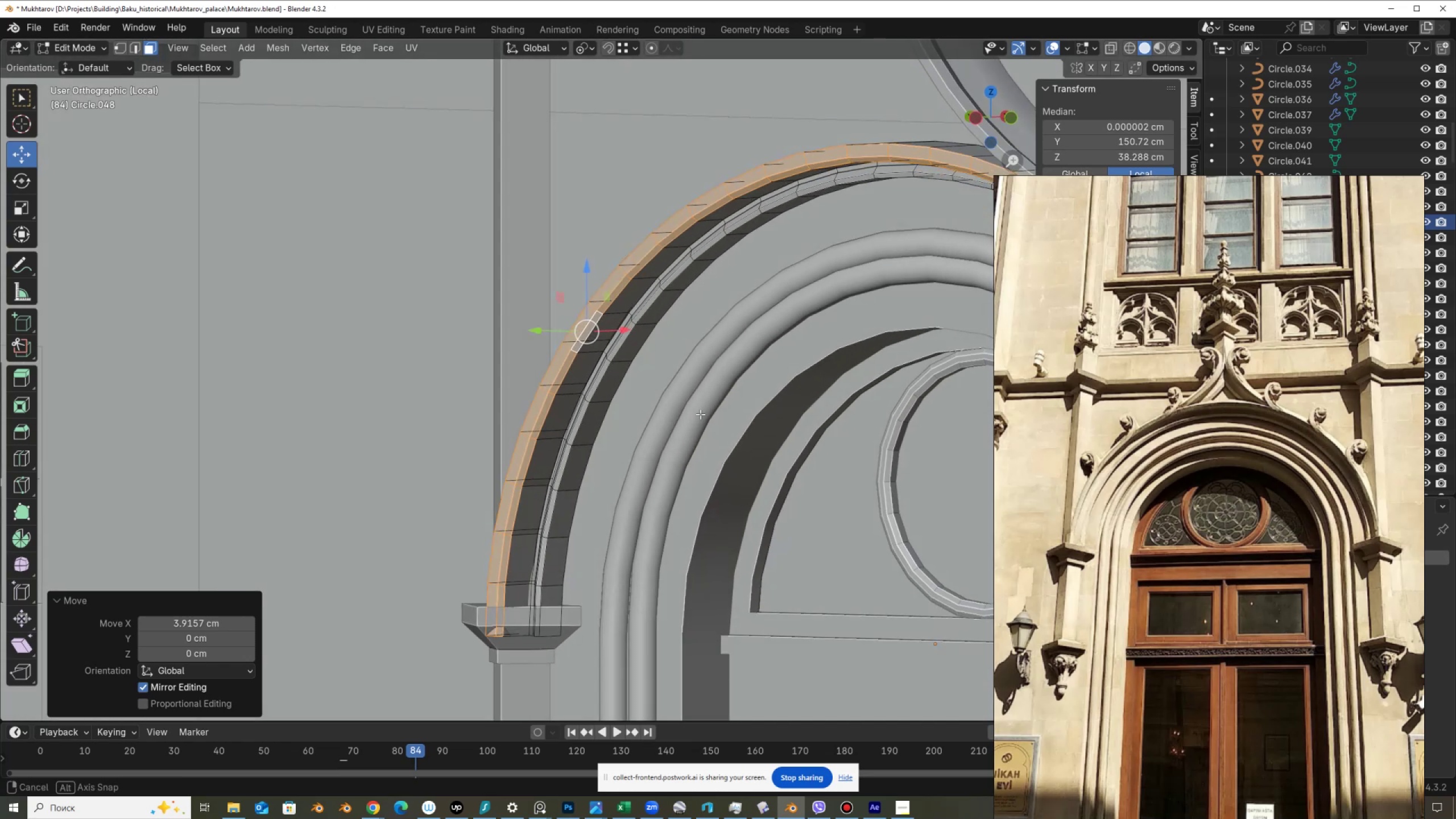 
scroll: coordinate [736, 458], scroll_direction: down, amount: 4.0
 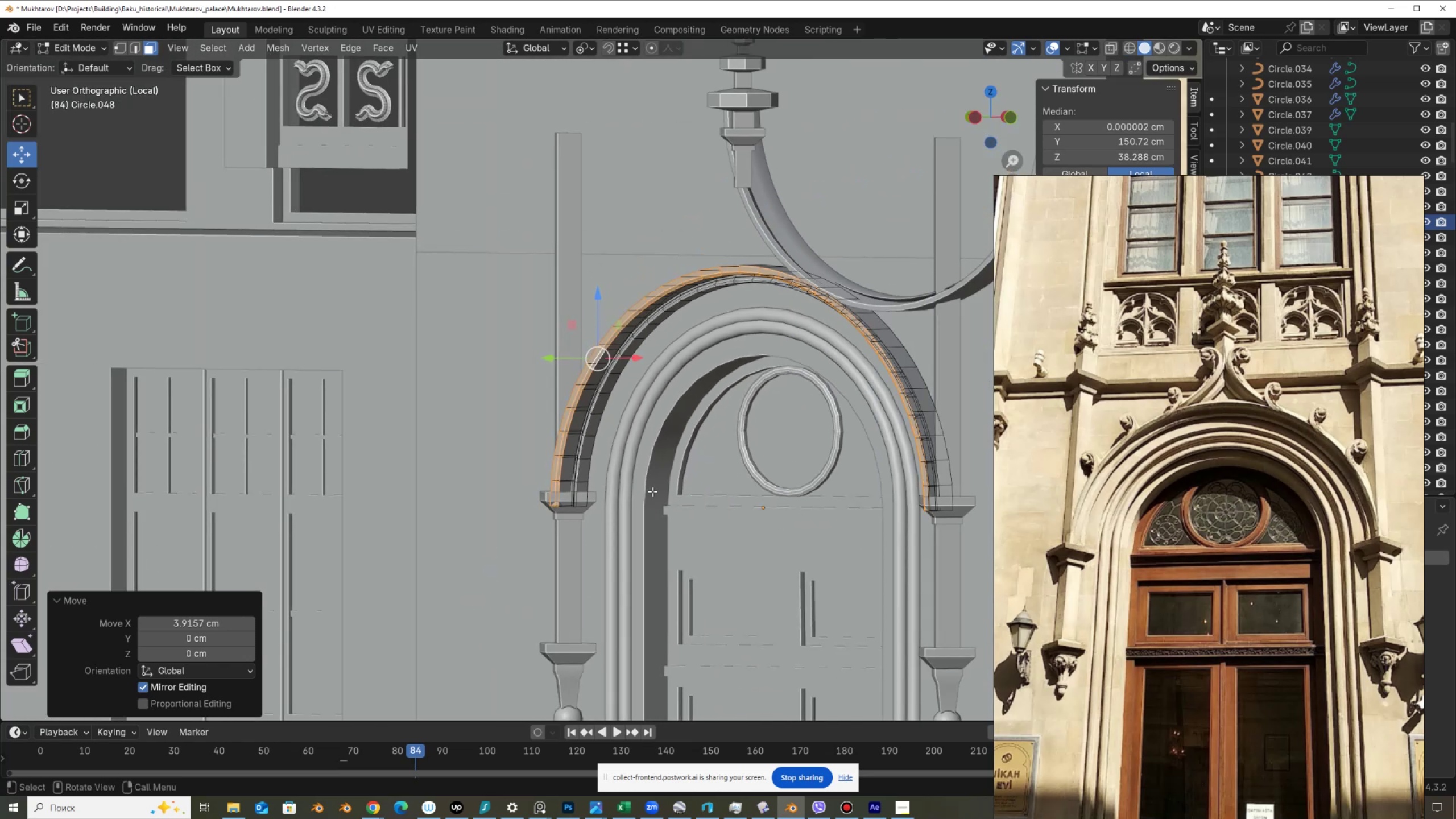 
key(Tab)
 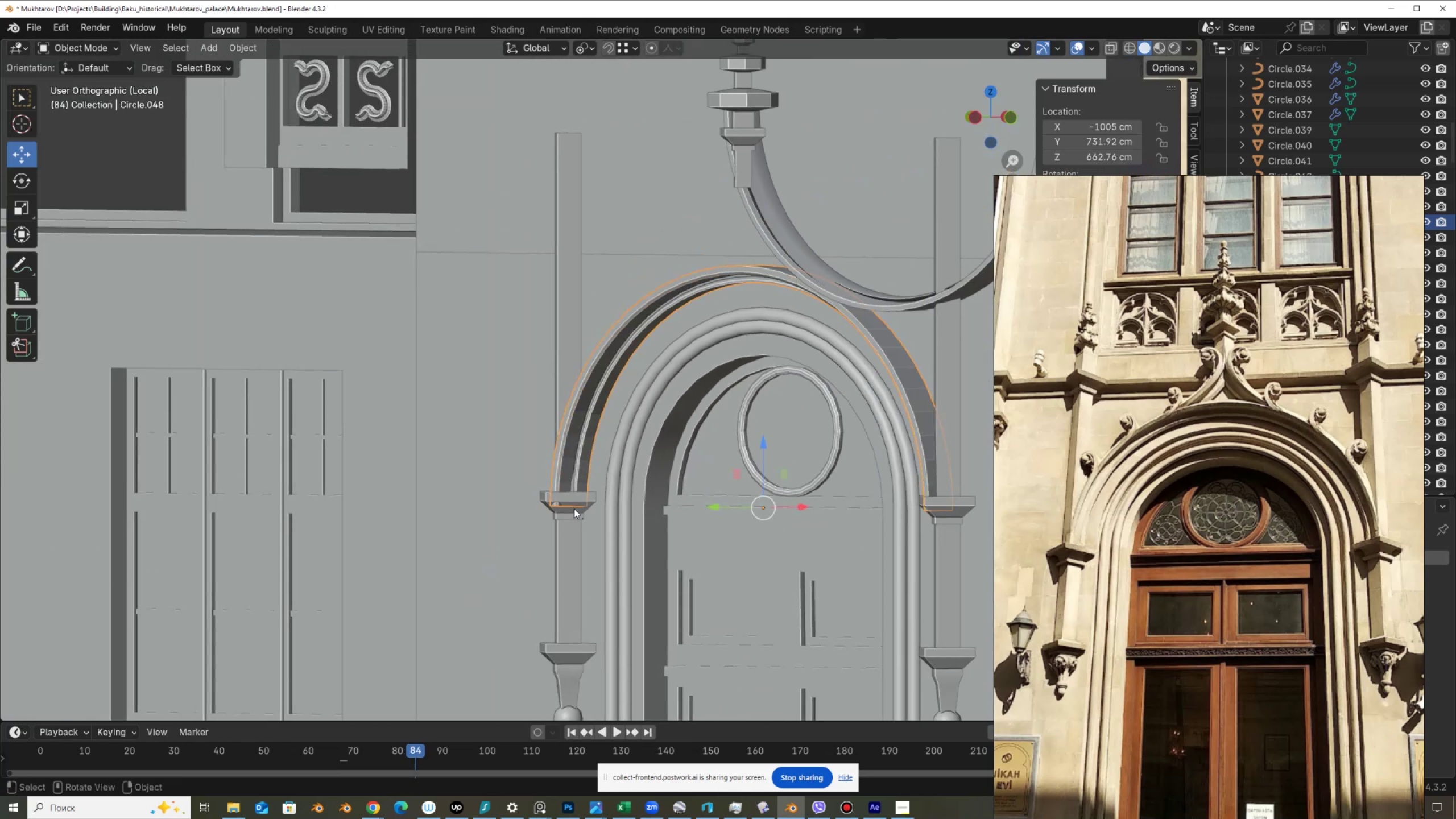 
left_click([574, 508])
 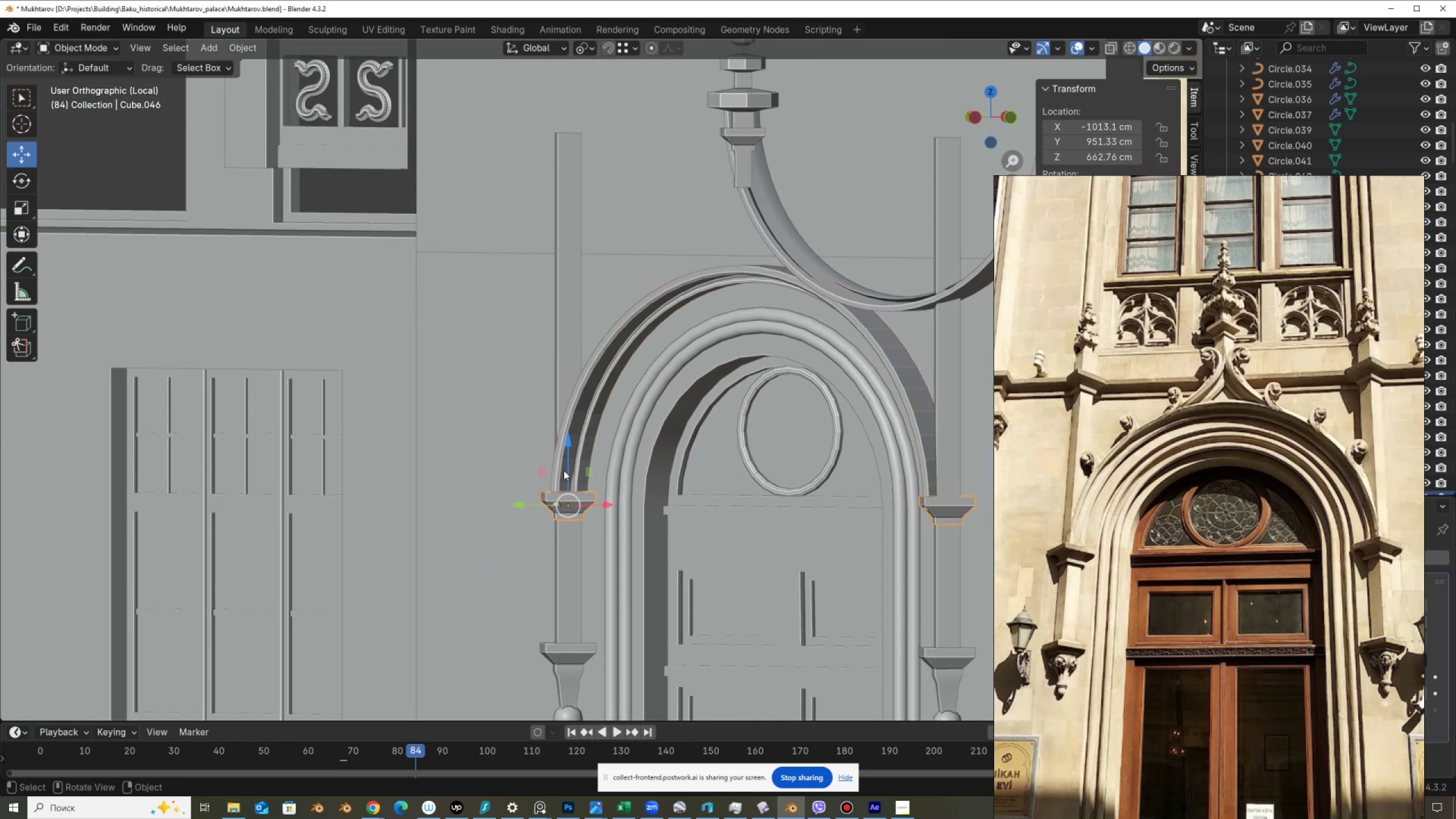 
left_click_drag(start_coordinate=[570, 474], to_coordinate=[574, 482])
 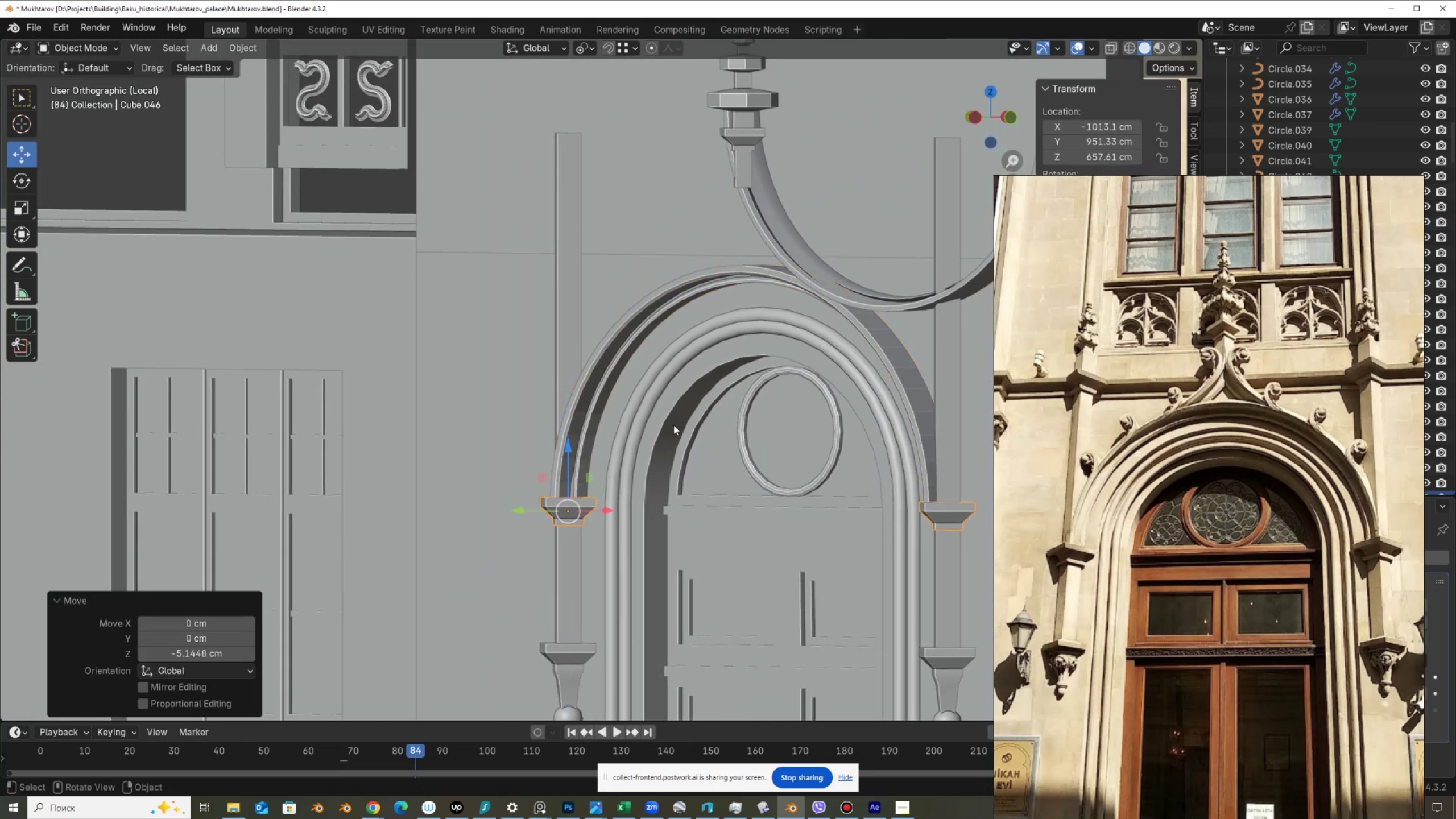 
hold_key(key=ShiftLeft, duration=0.49)
 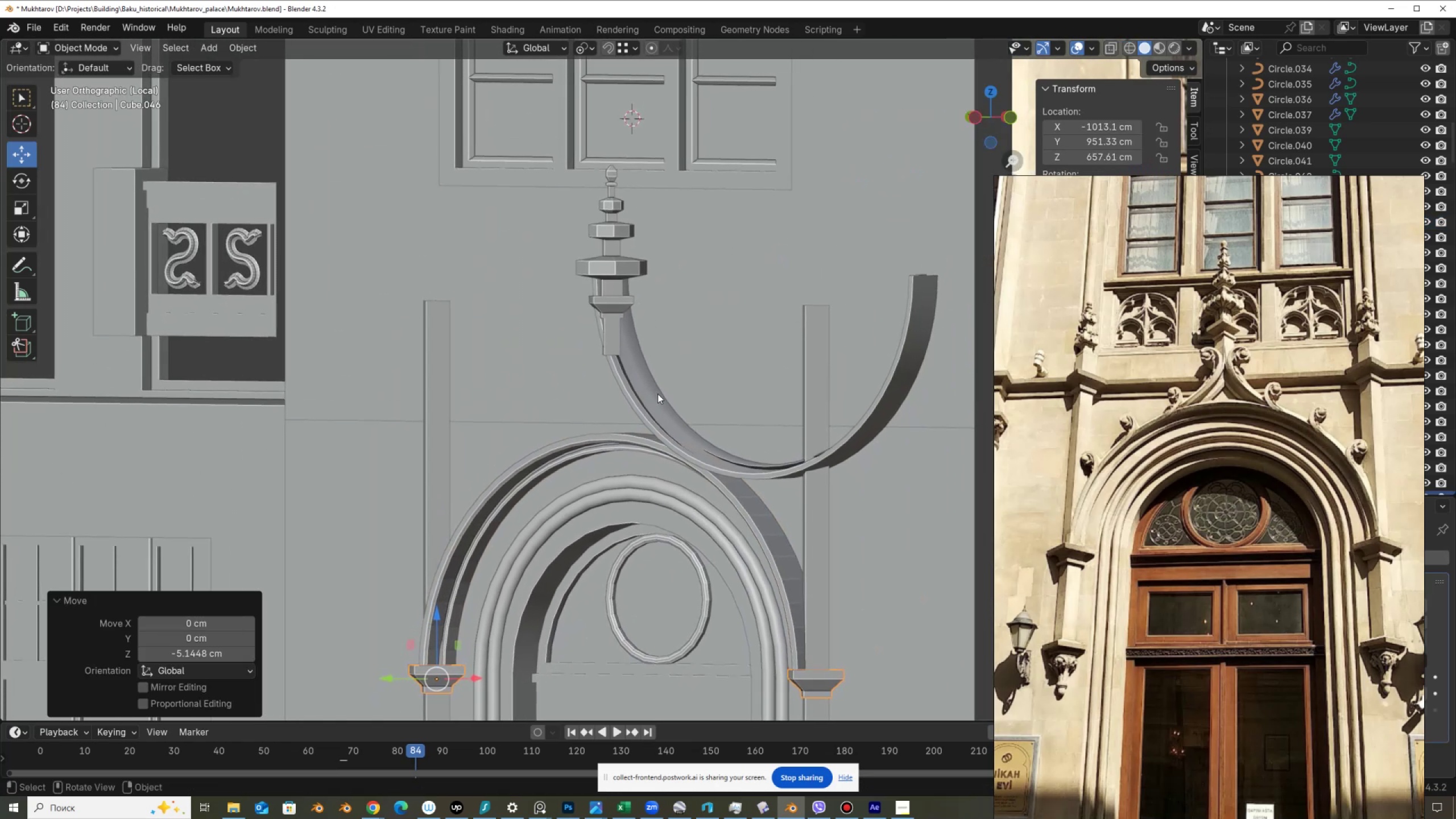 
left_click([654, 398])
 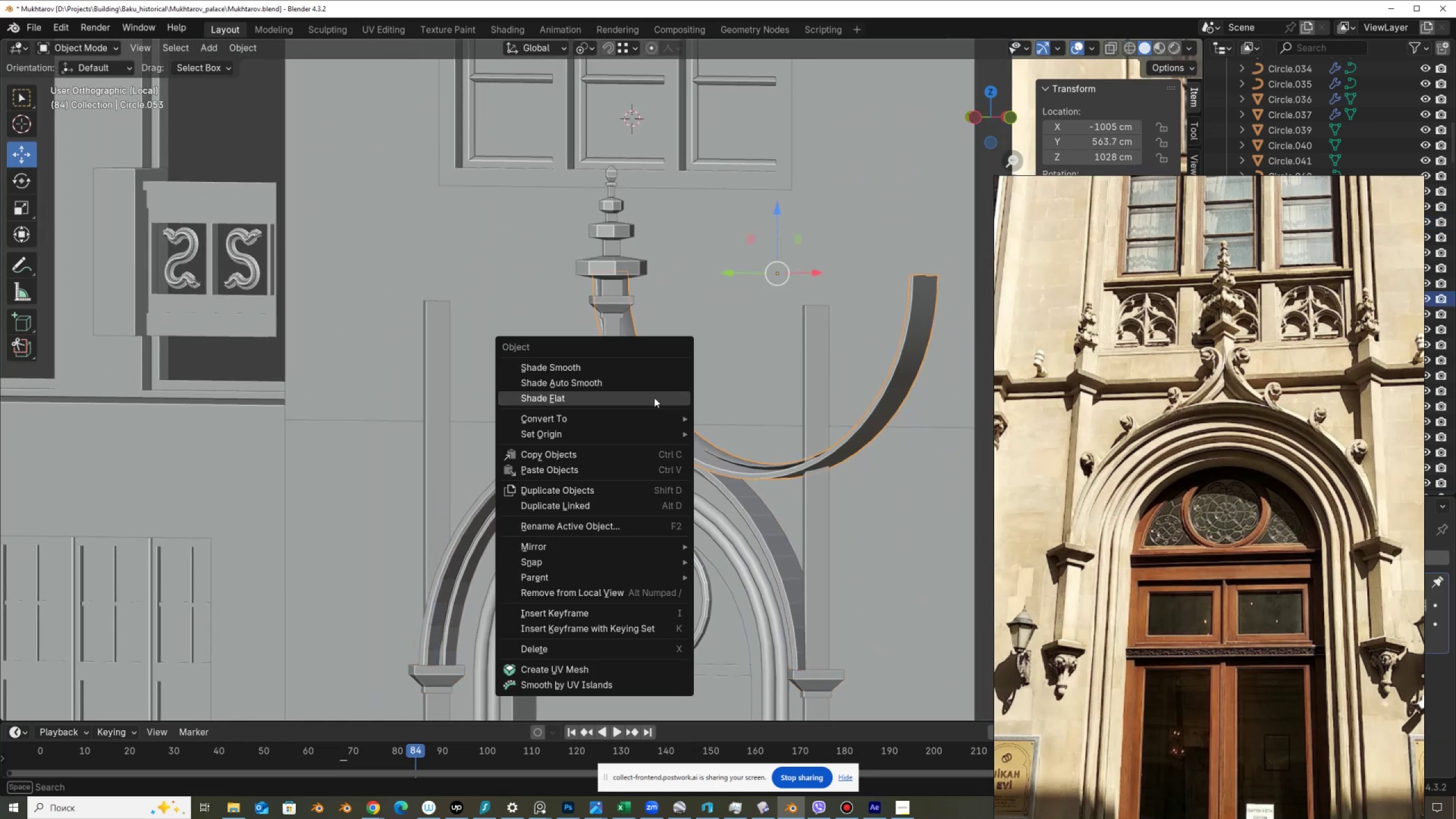 
right_click([654, 398])
 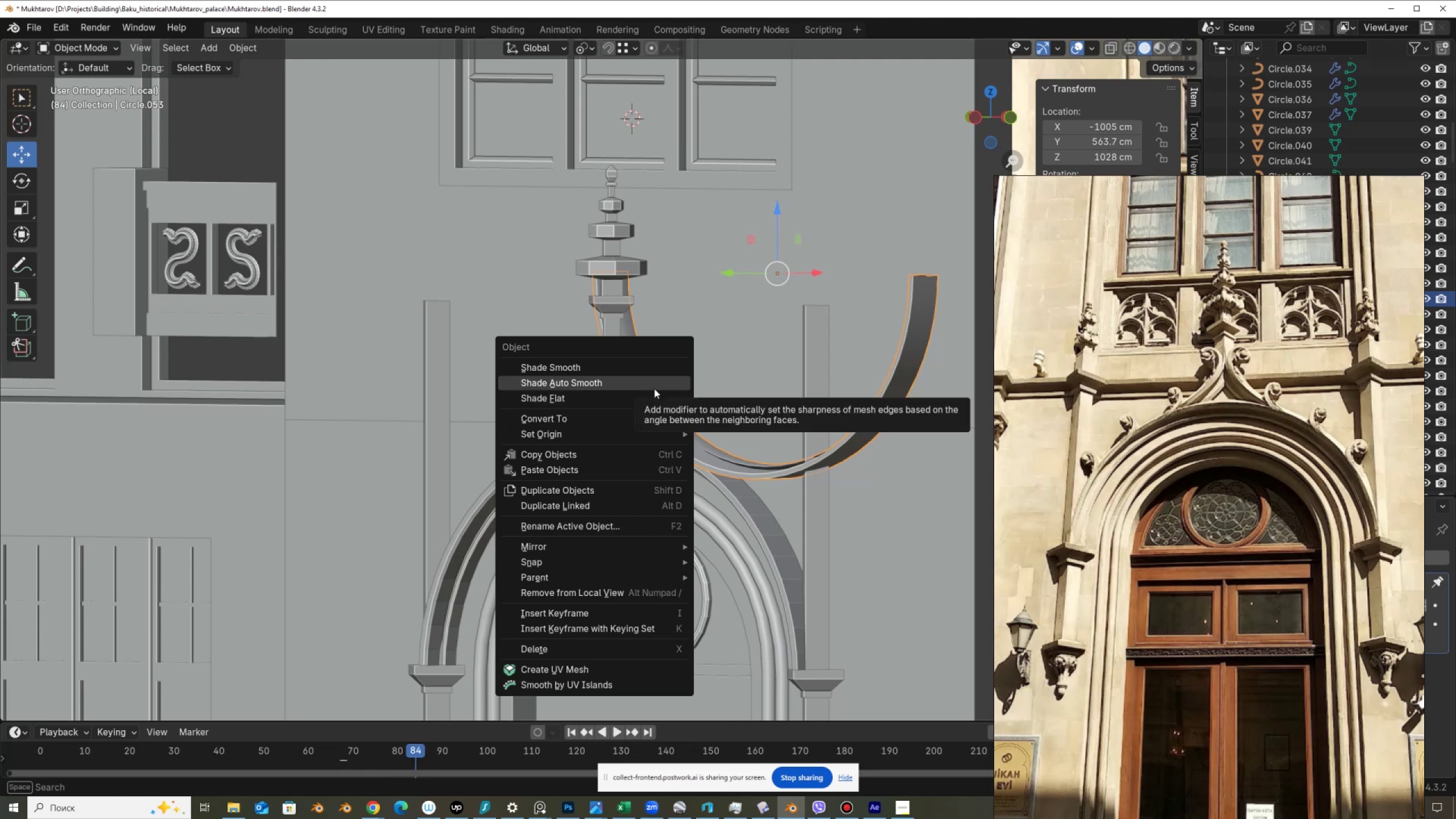 
left_click([647, 398])
 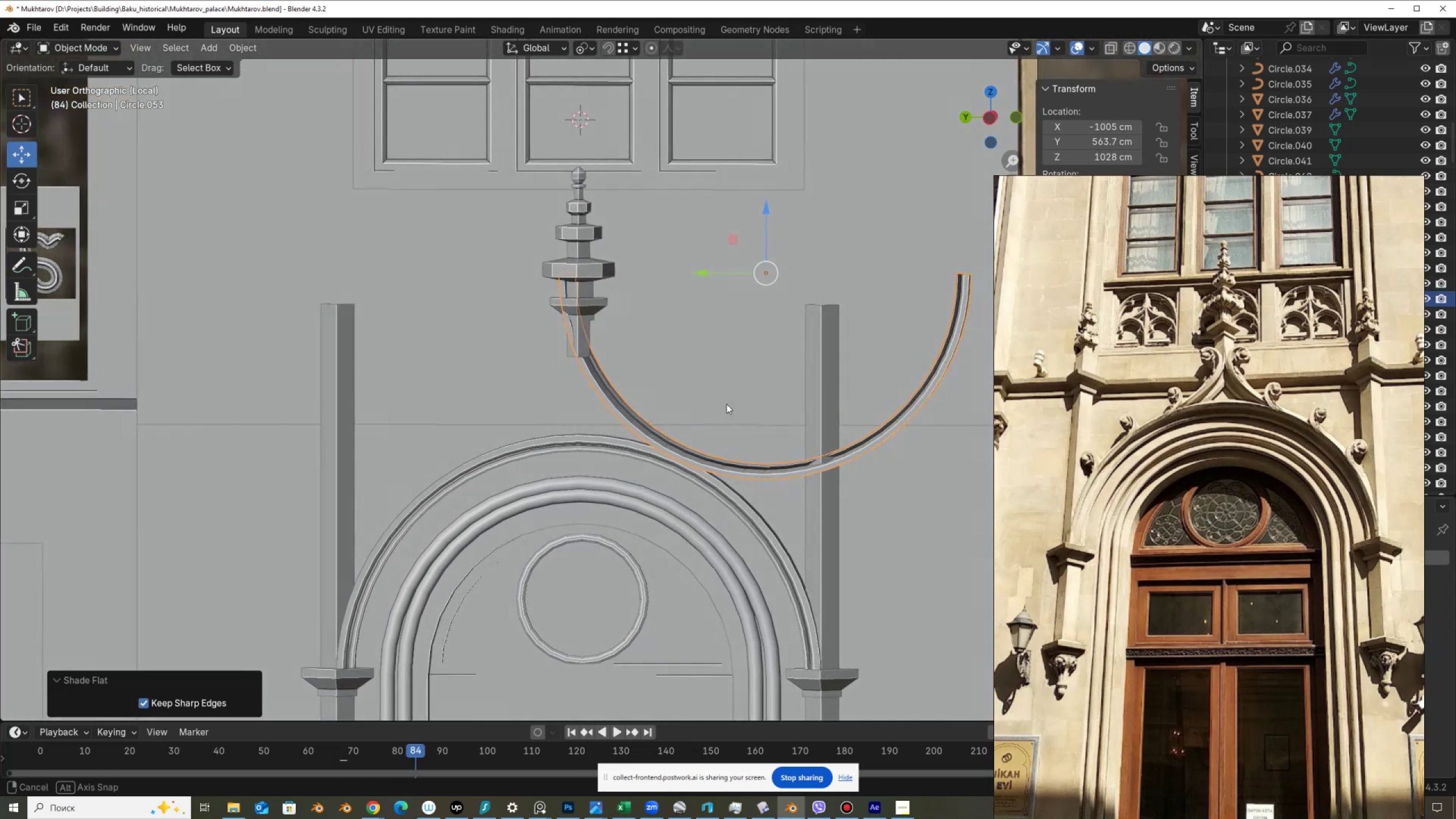 
wait(6.77)
 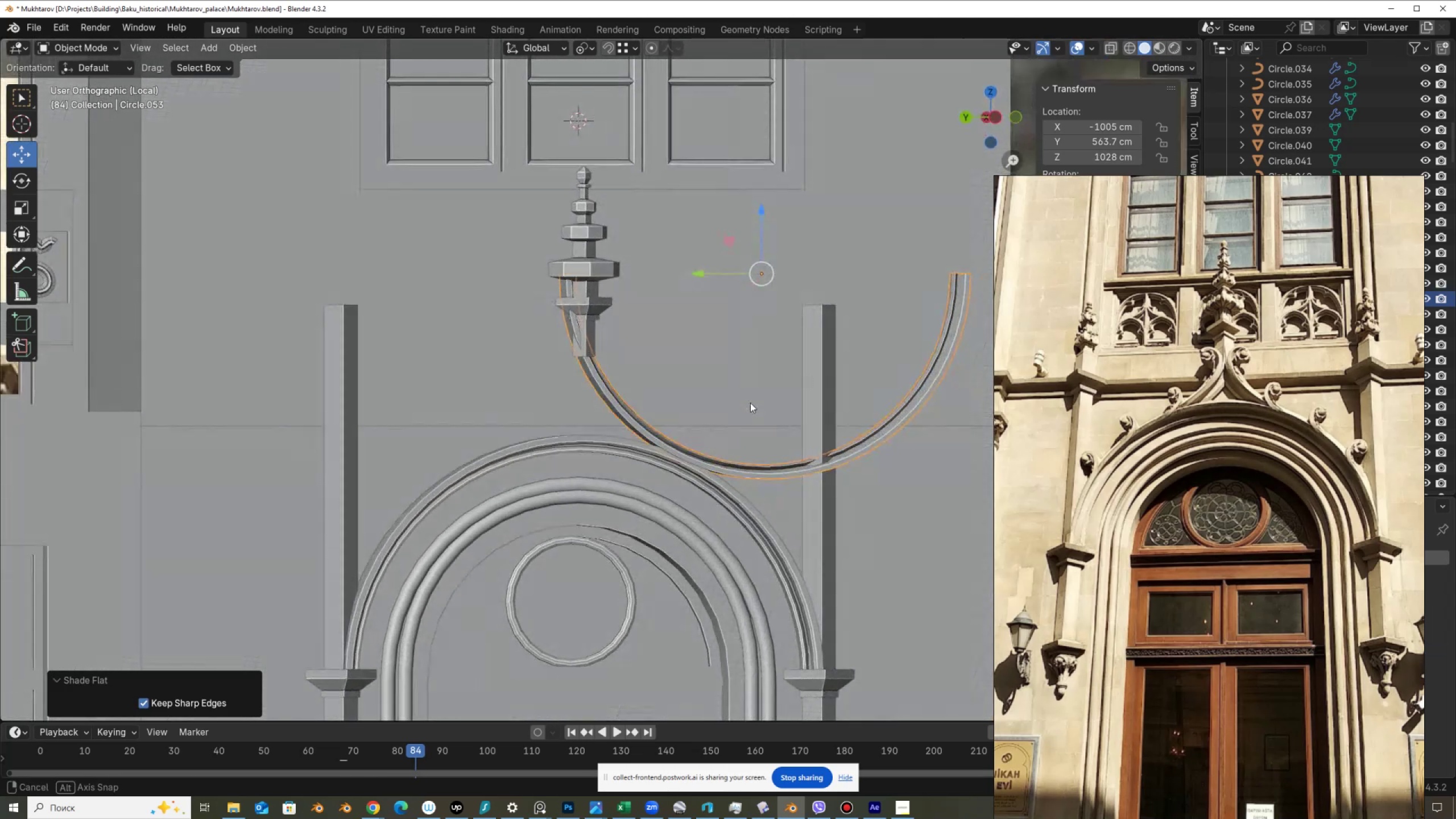 
scroll: coordinate [731, 390], scroll_direction: up, amount: 4.0
 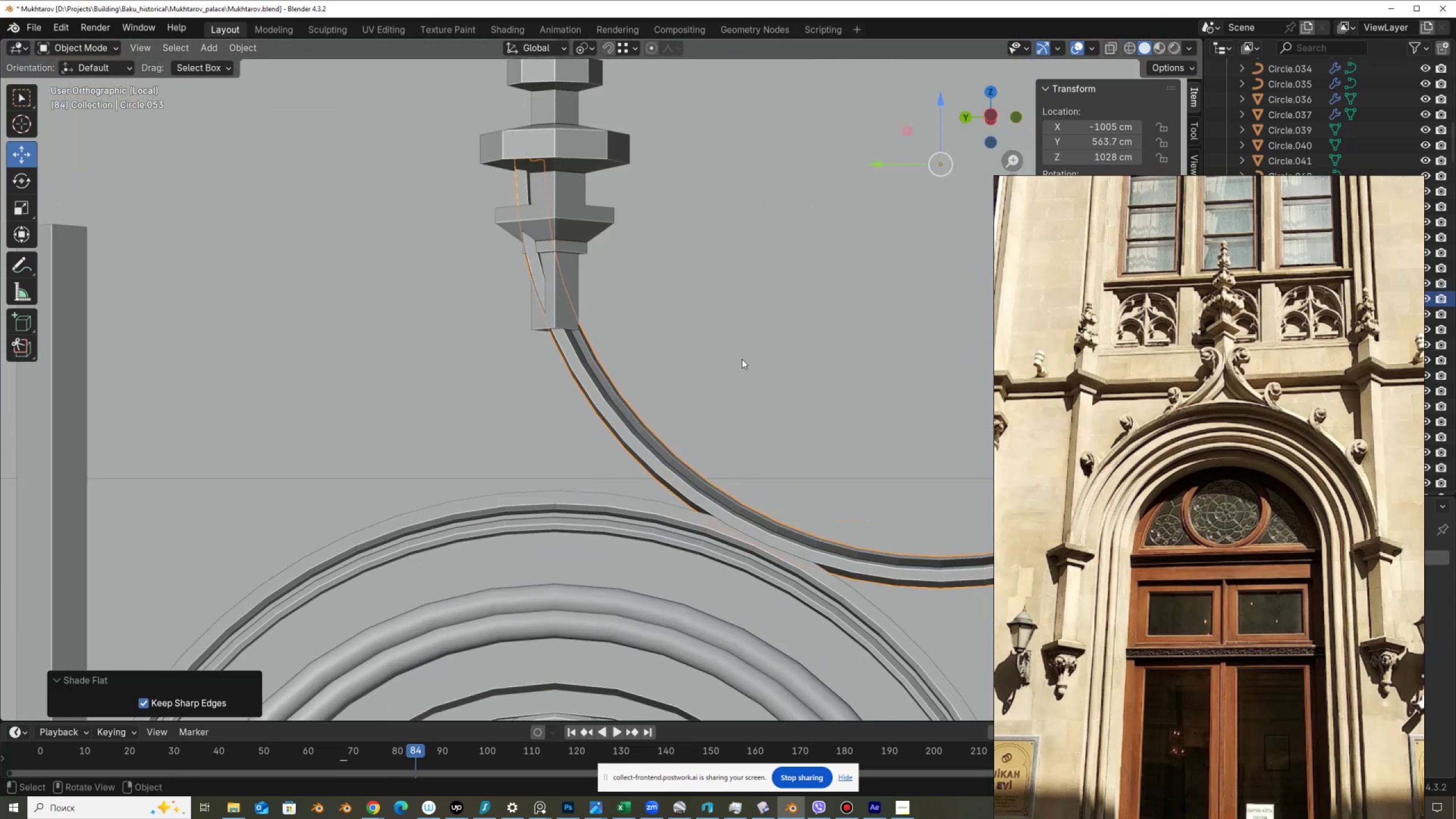 
scroll: coordinate [737, 363], scroll_direction: down, amount: 1.0
 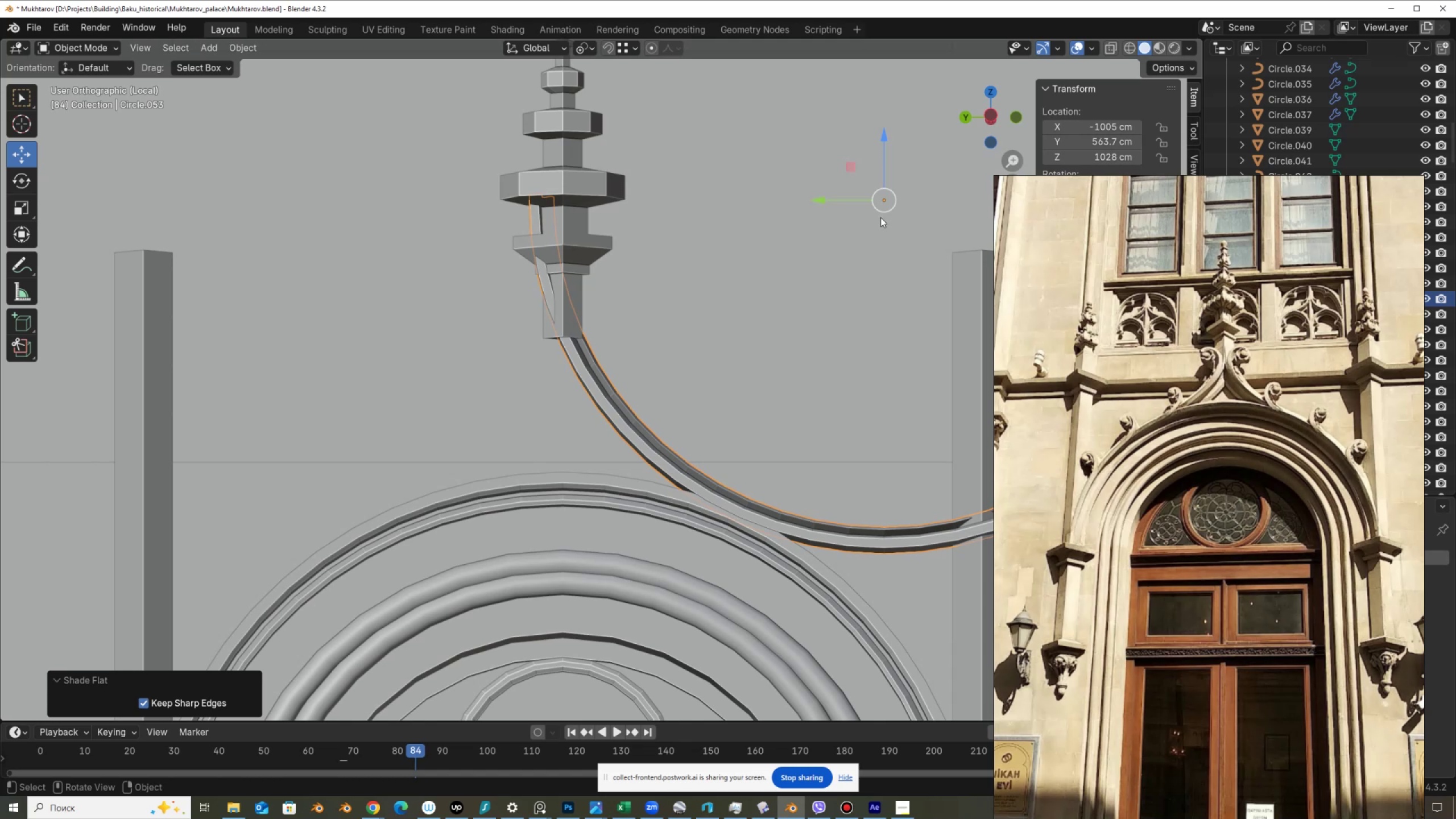 
left_click_drag(start_coordinate=[843, 198], to_coordinate=[849, 201])
 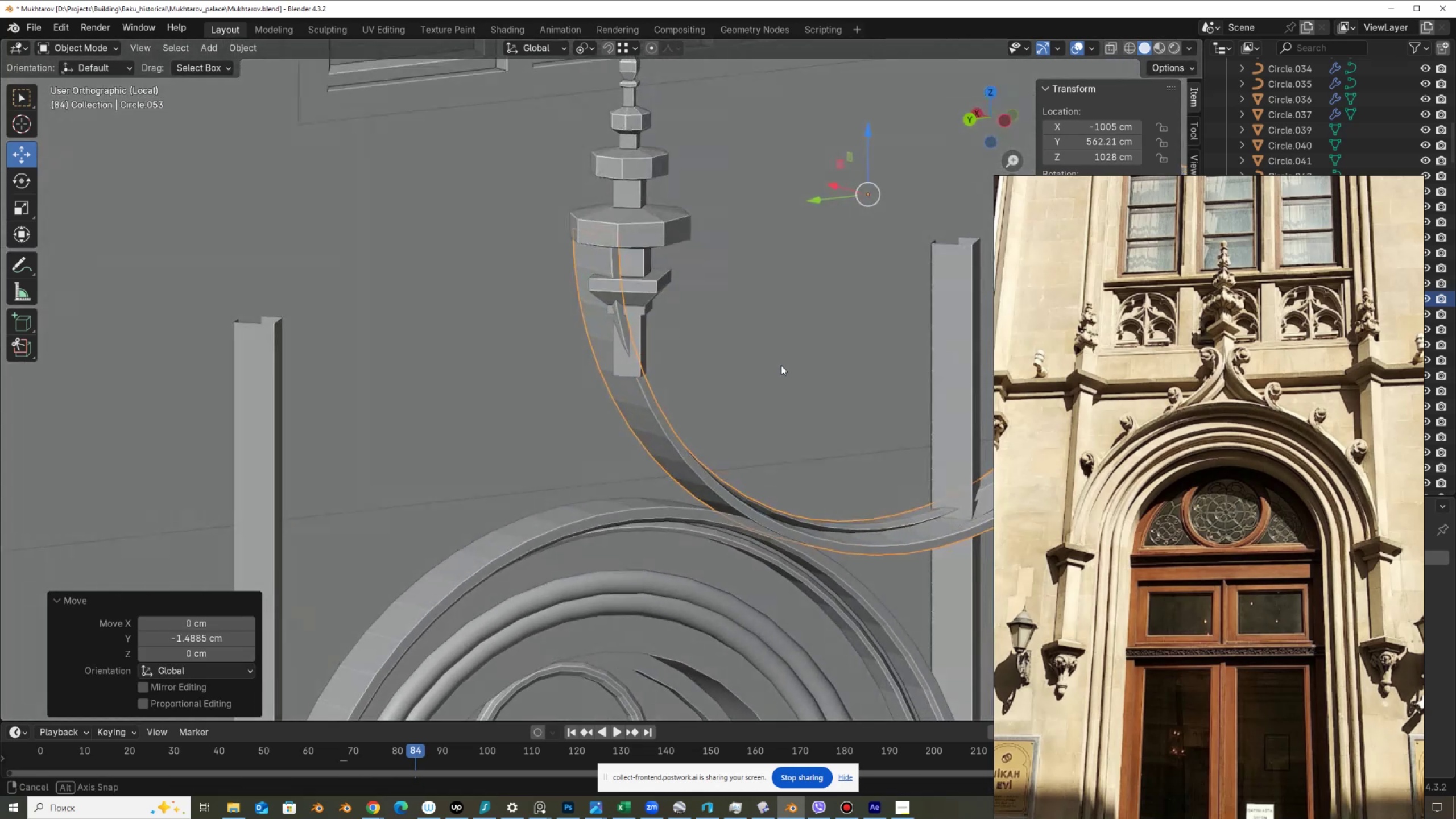 
wait(6.81)
 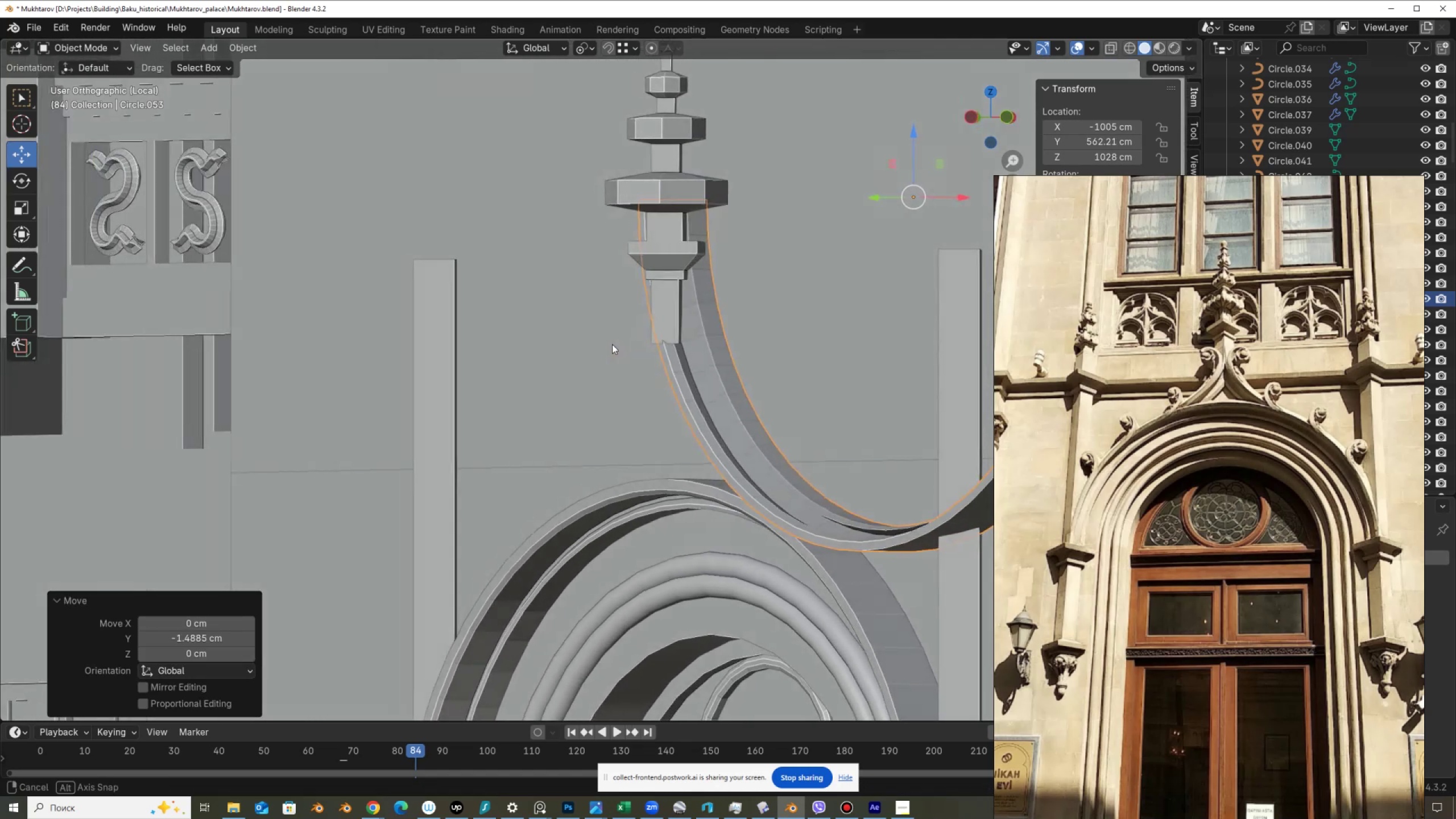 
key(Meta+MetaLeft)
 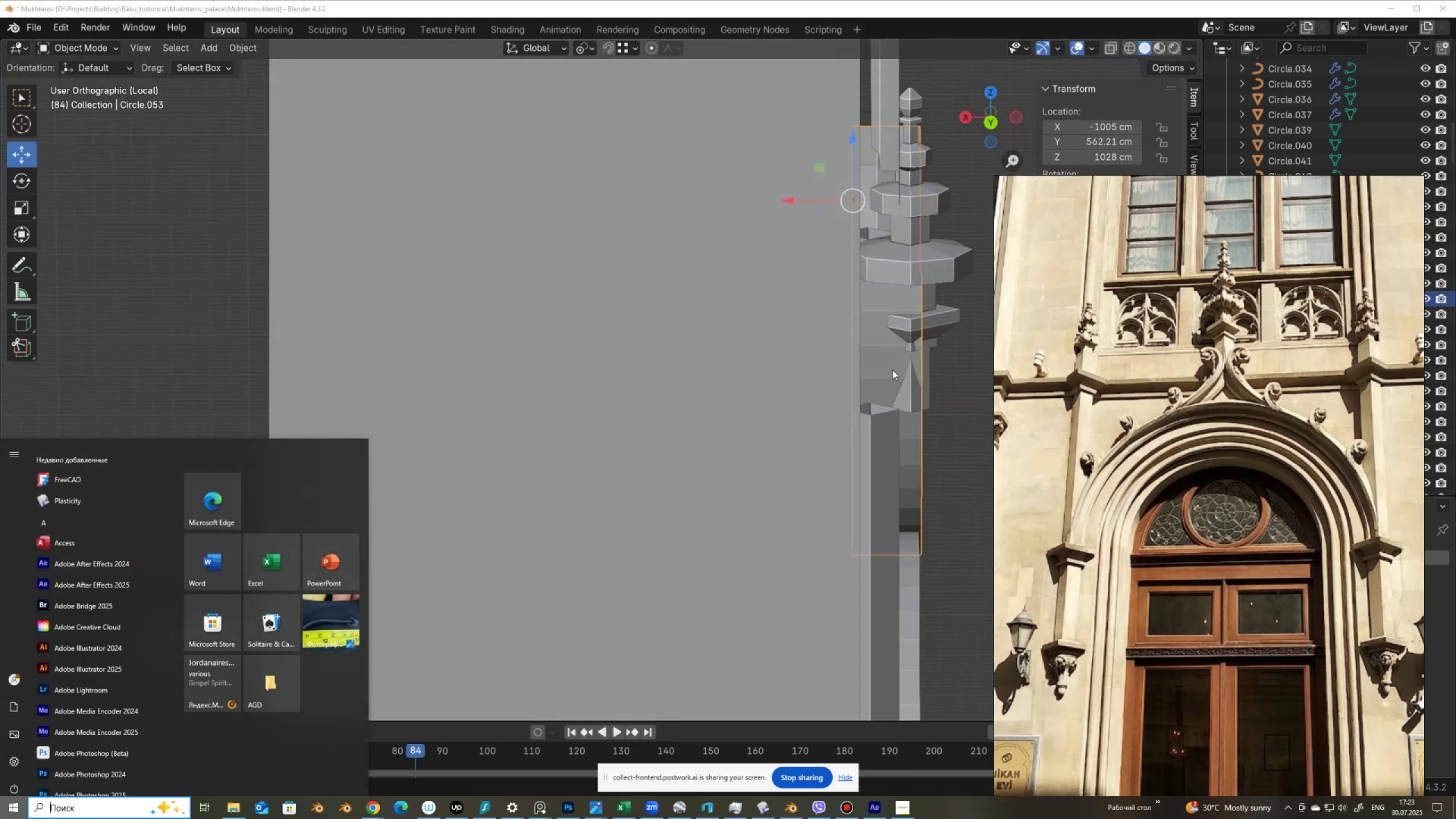 
hold_key(key=AltLeft, duration=0.41)
 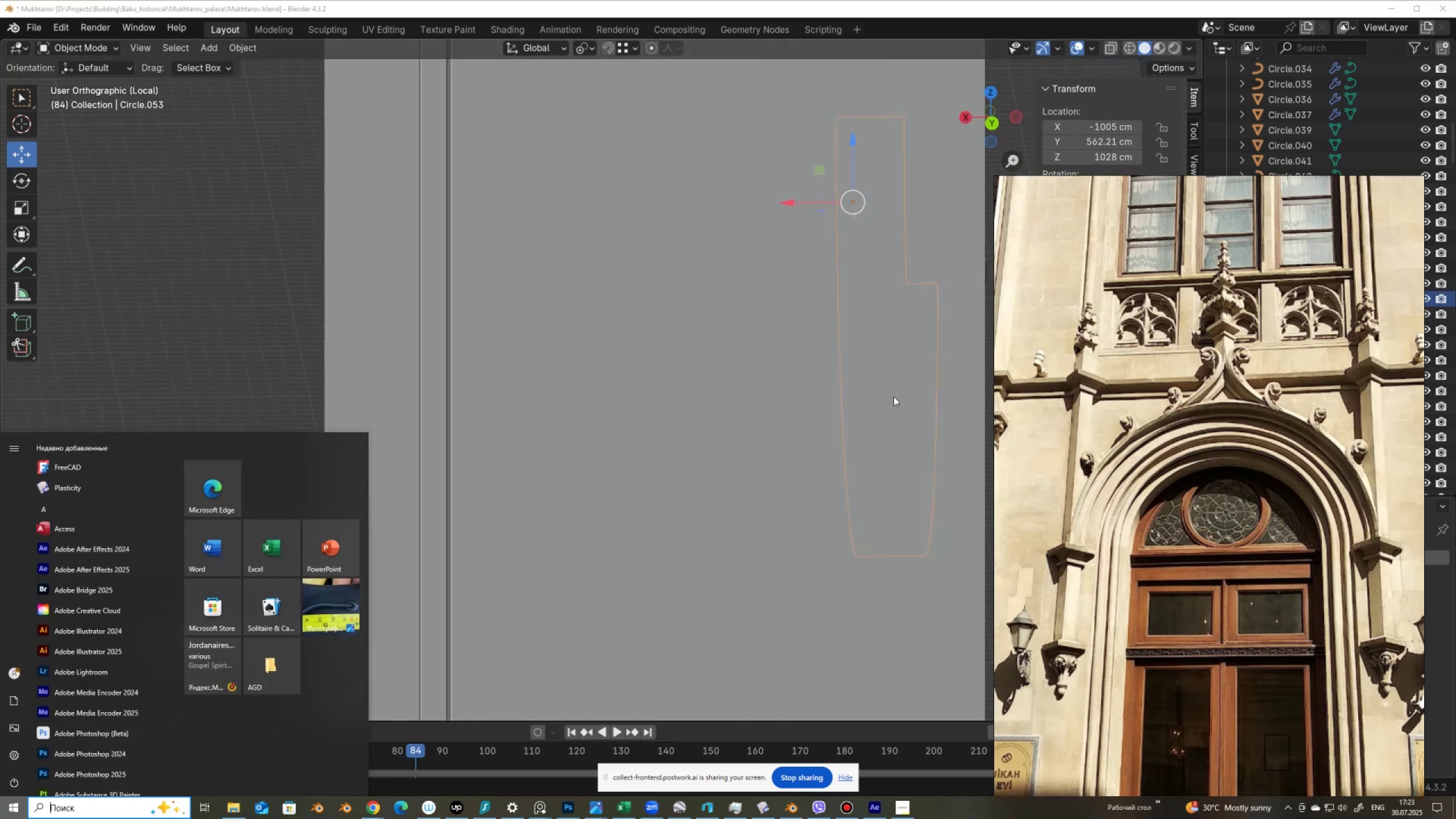 
scroll: coordinate [895, 415], scroll_direction: down, amount: 1.0
 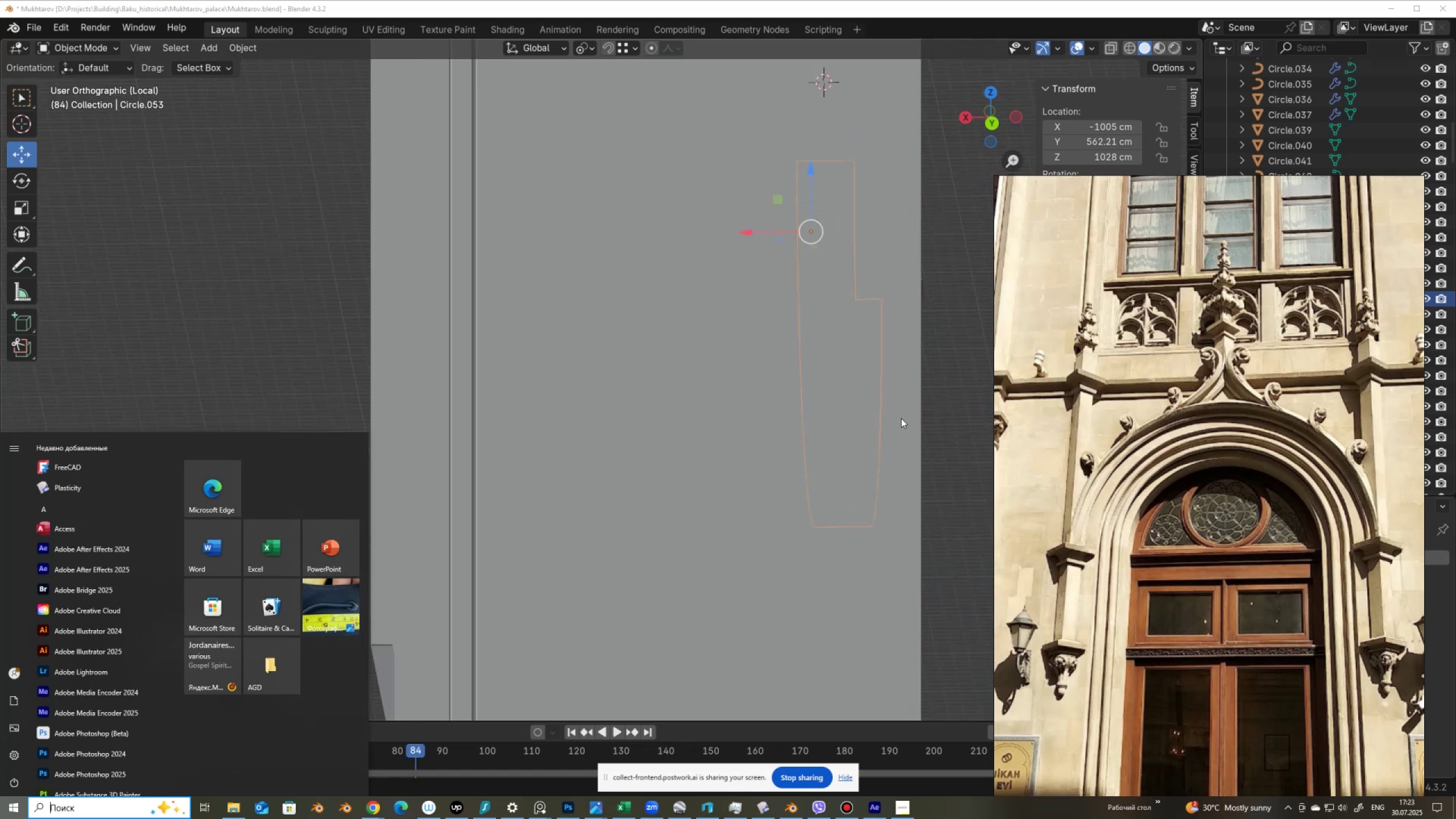 
hold_key(key=ShiftLeft, duration=0.35)
 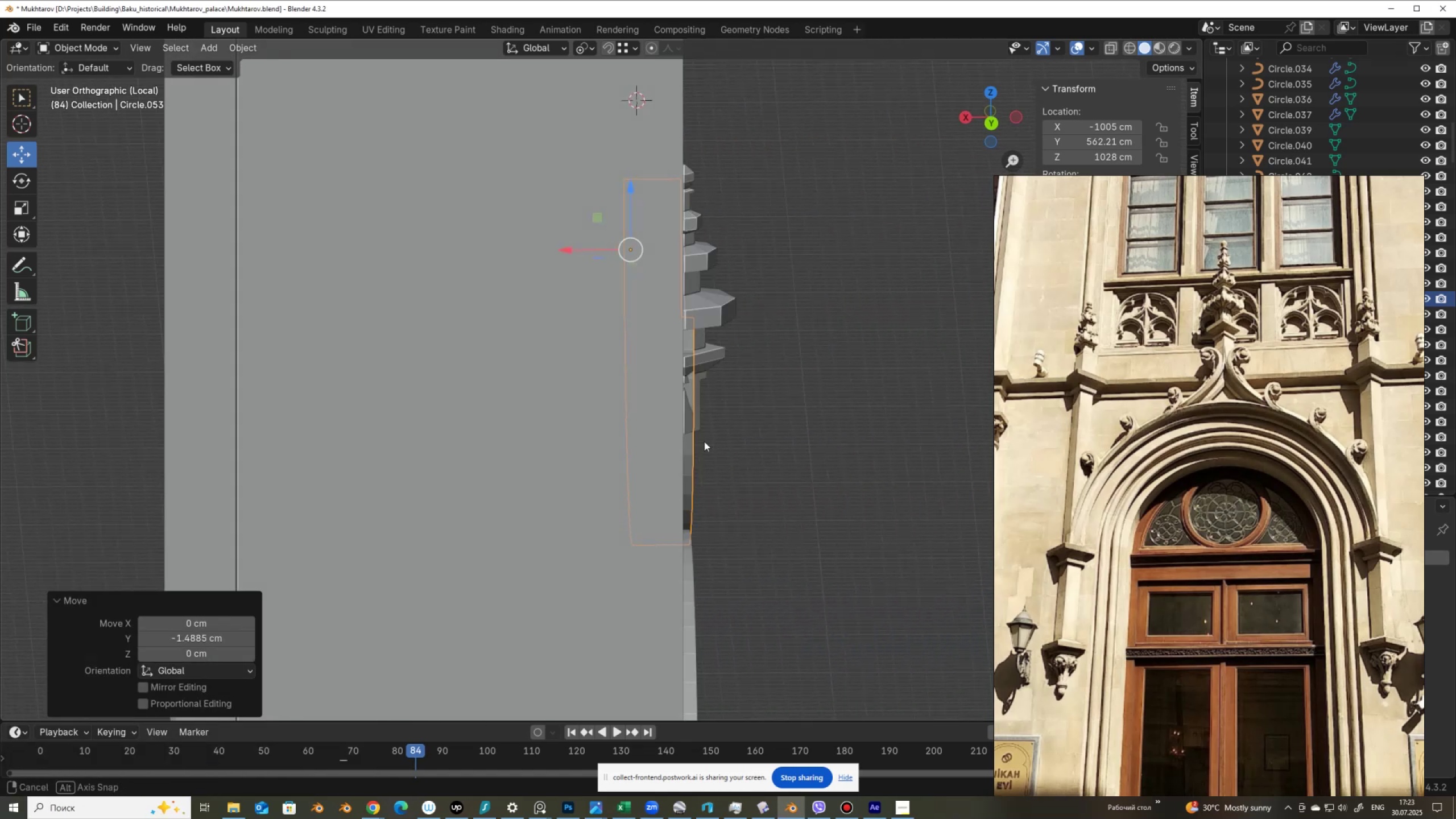 
hold_key(key=AltLeft, duration=0.45)
 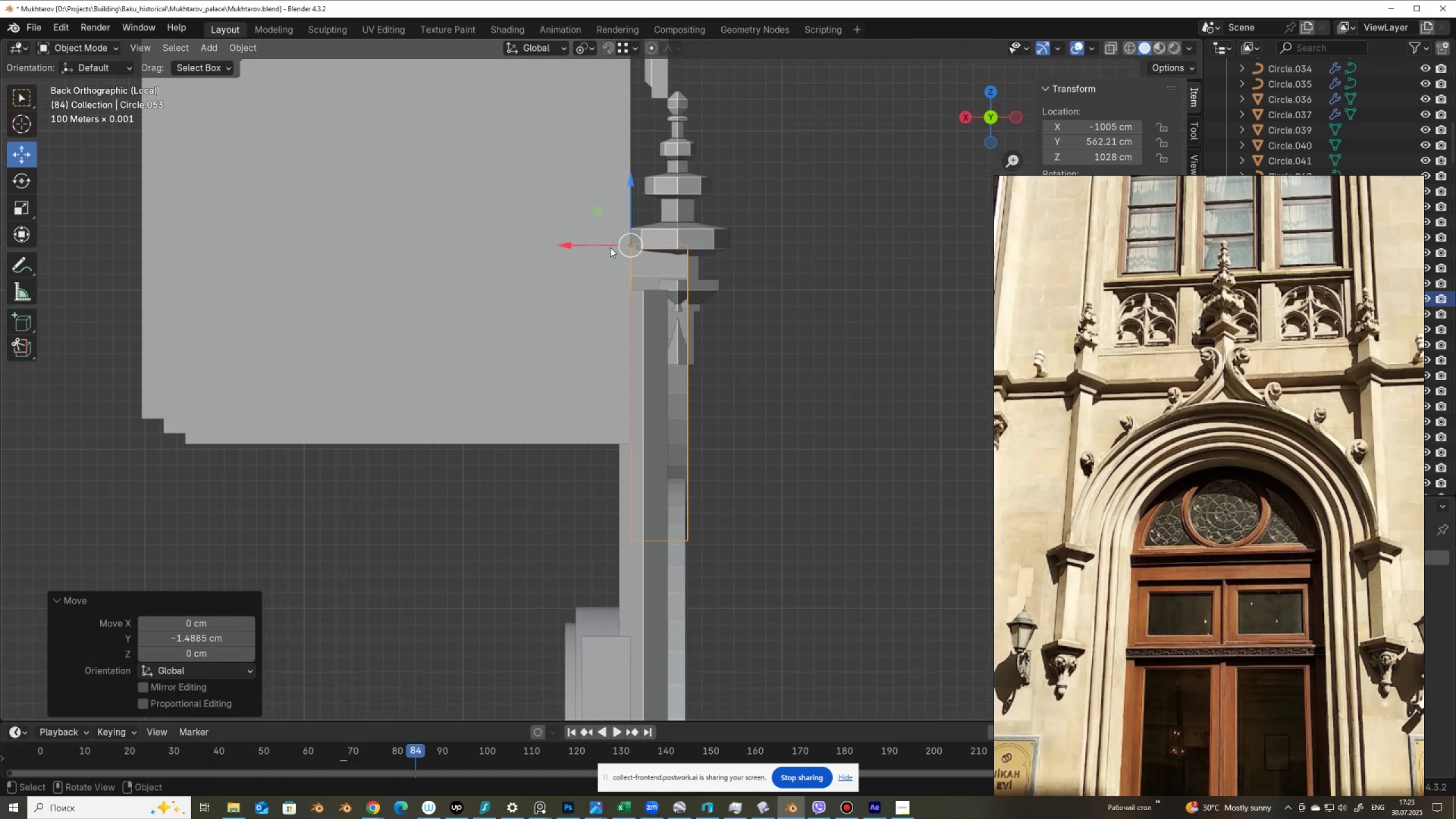 
left_click_drag(start_coordinate=[603, 245], to_coordinate=[524, 392])
 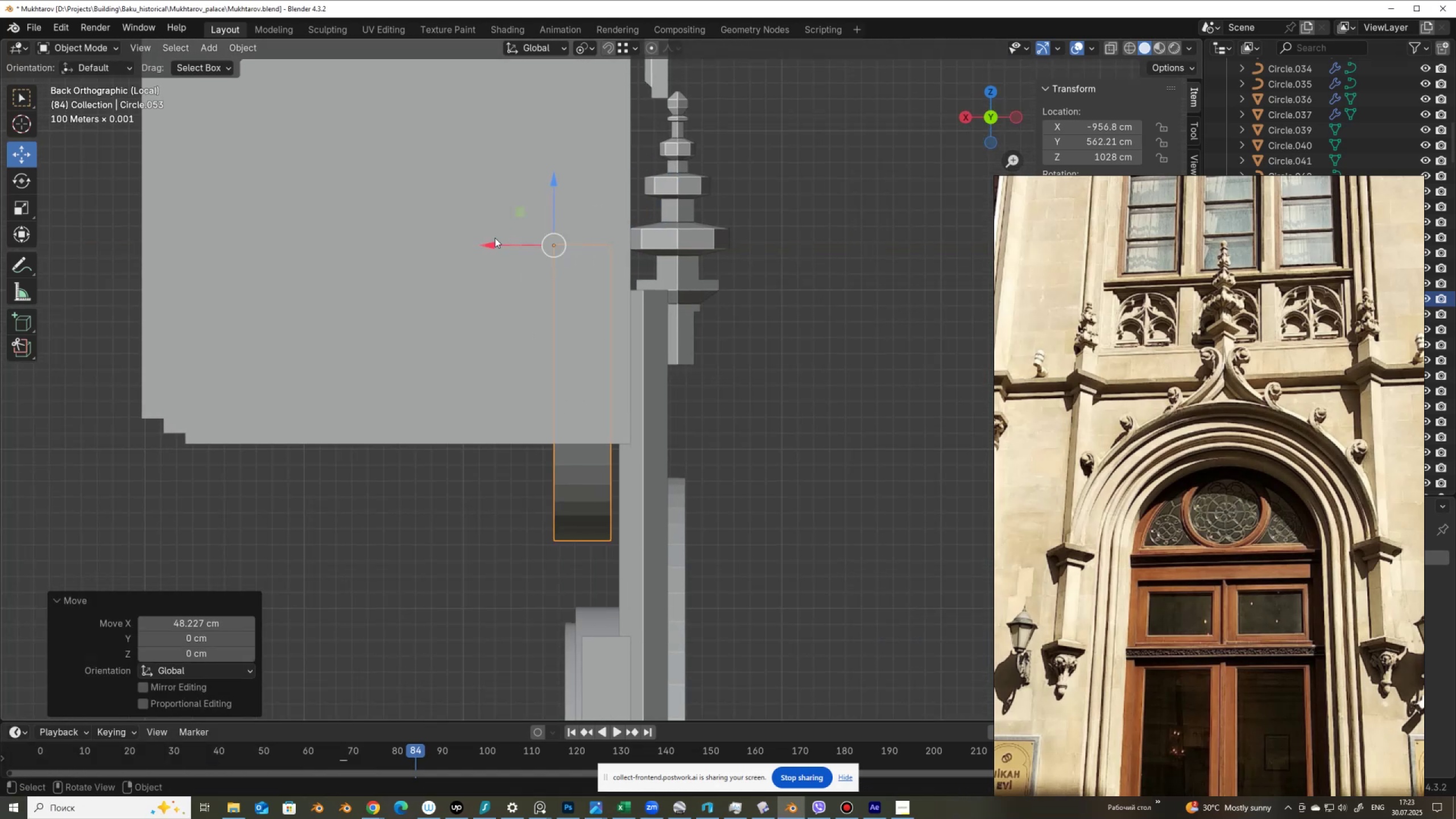 
left_click_drag(start_coordinate=[493, 249], to_coordinate=[567, 428])
 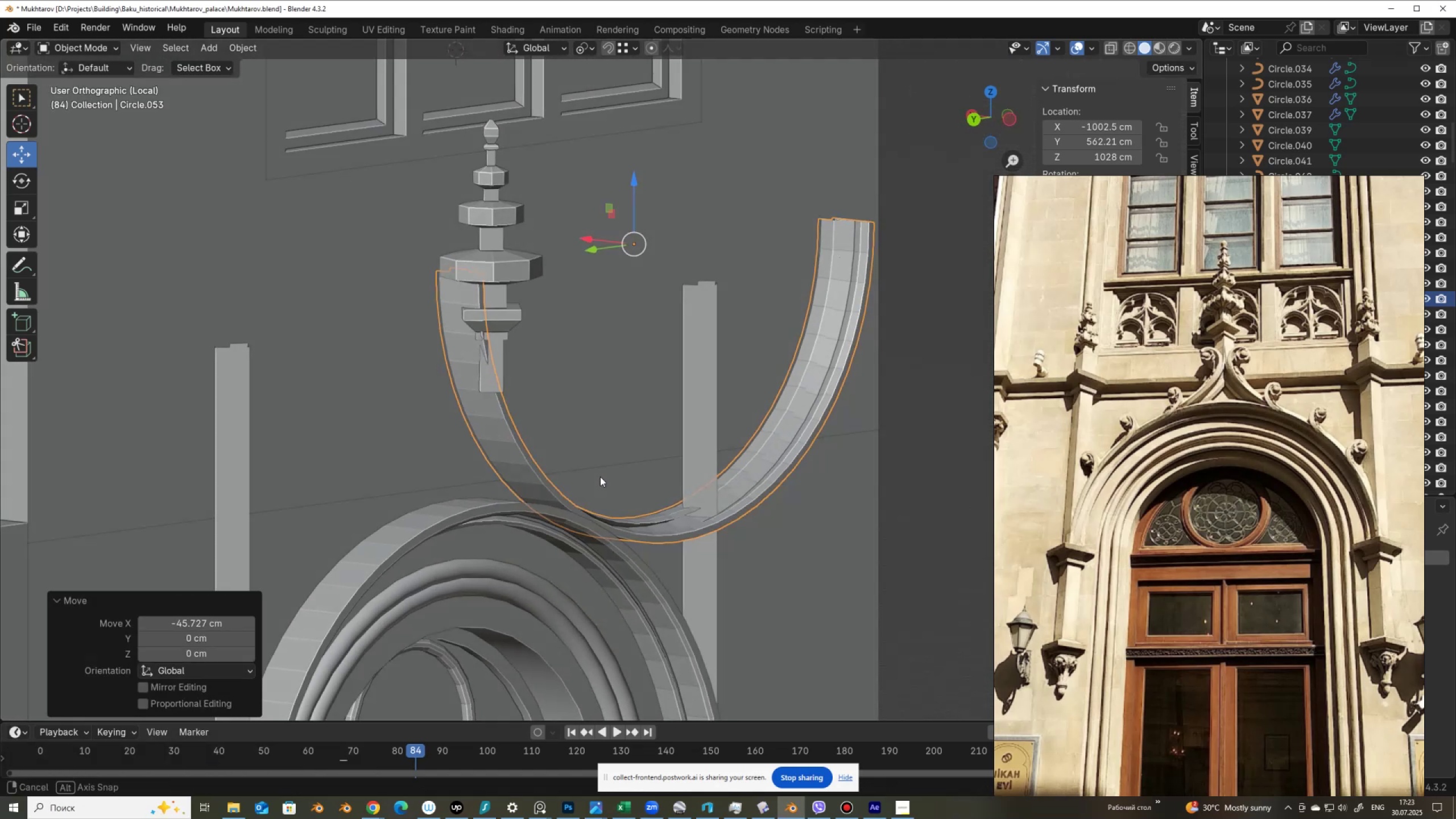 
hold_key(key=ControlLeft, duration=0.99)
 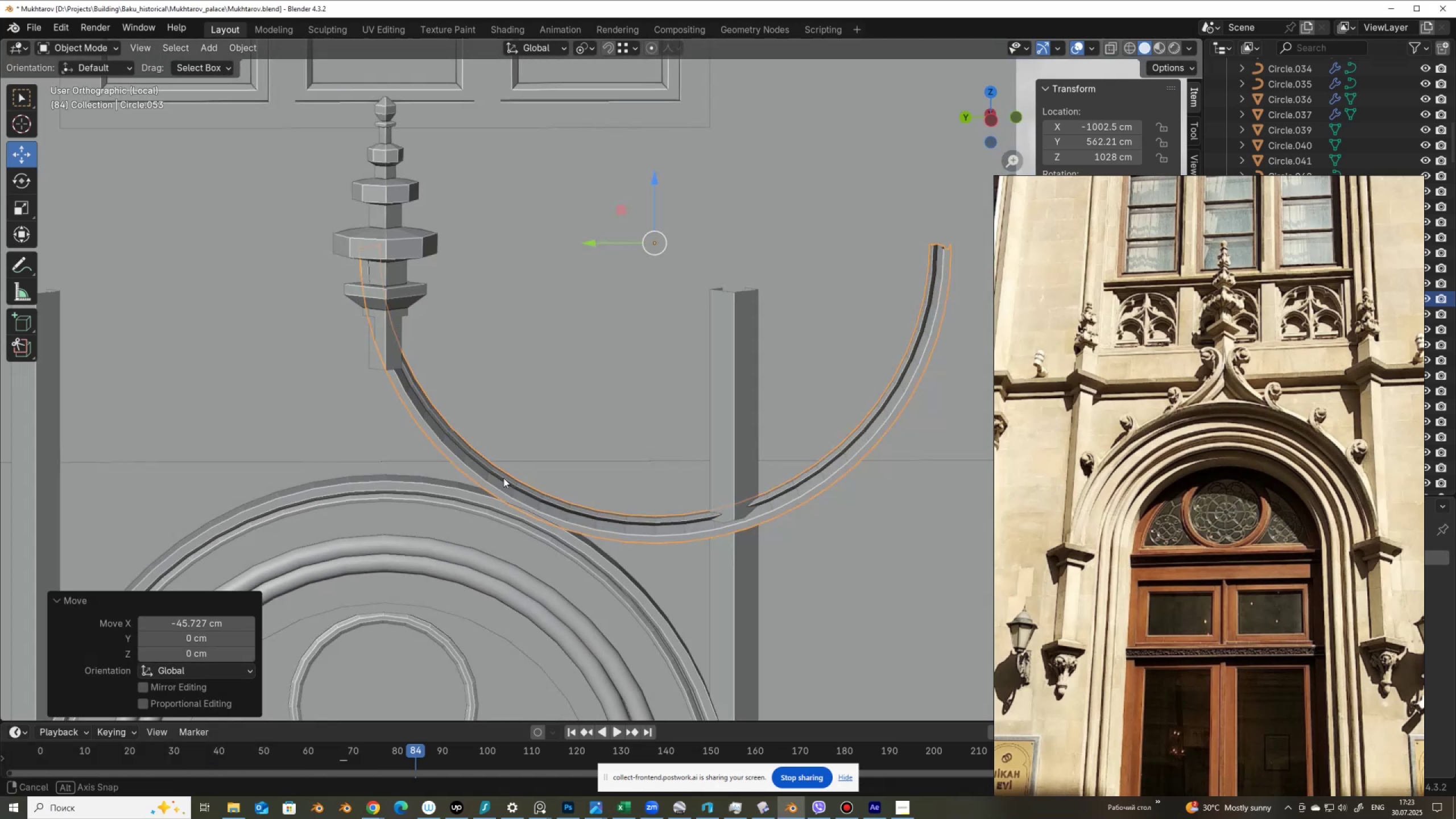 
hold_key(key=ShiftLeft, duration=0.55)
 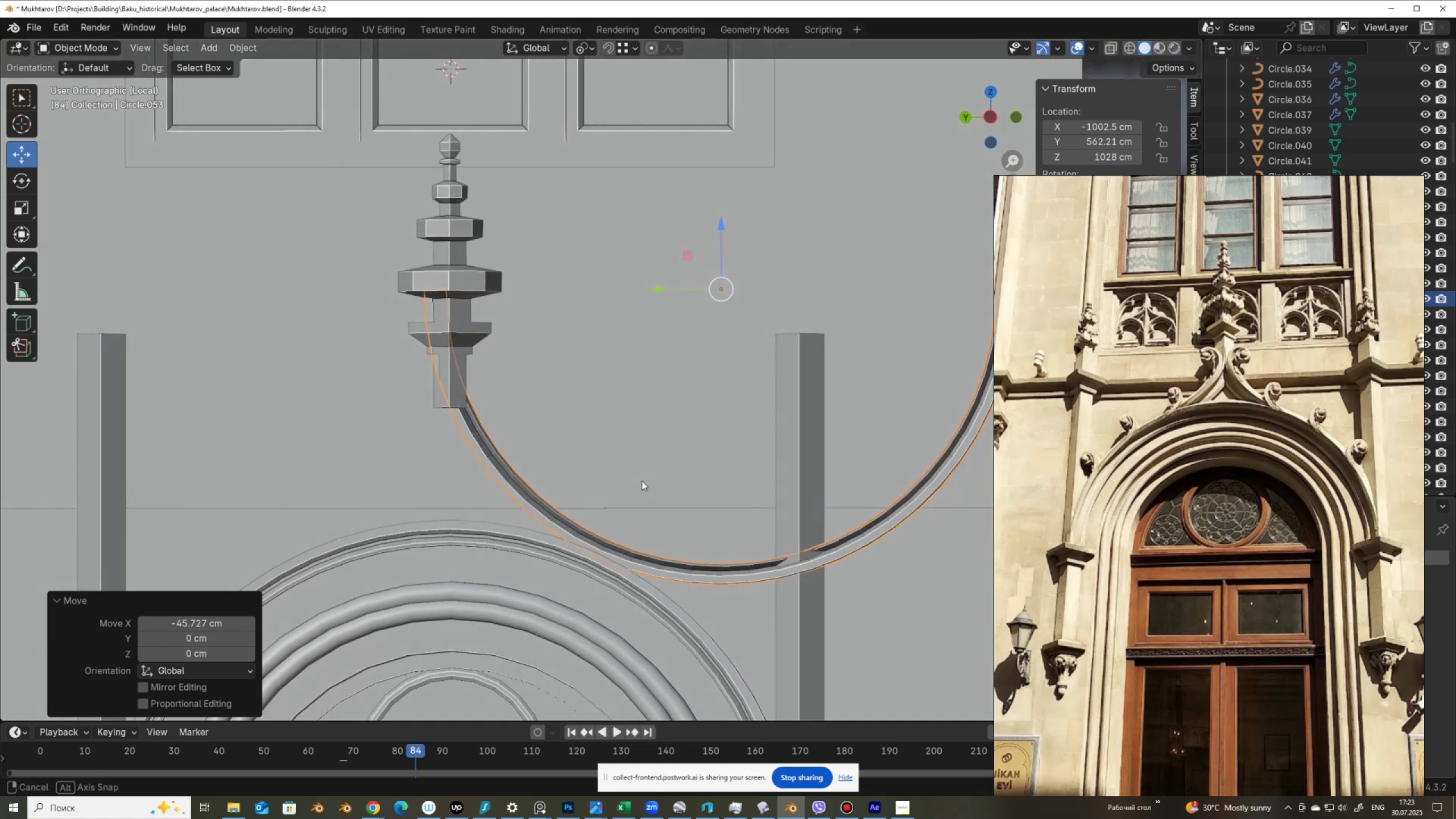 
key(Tab)
 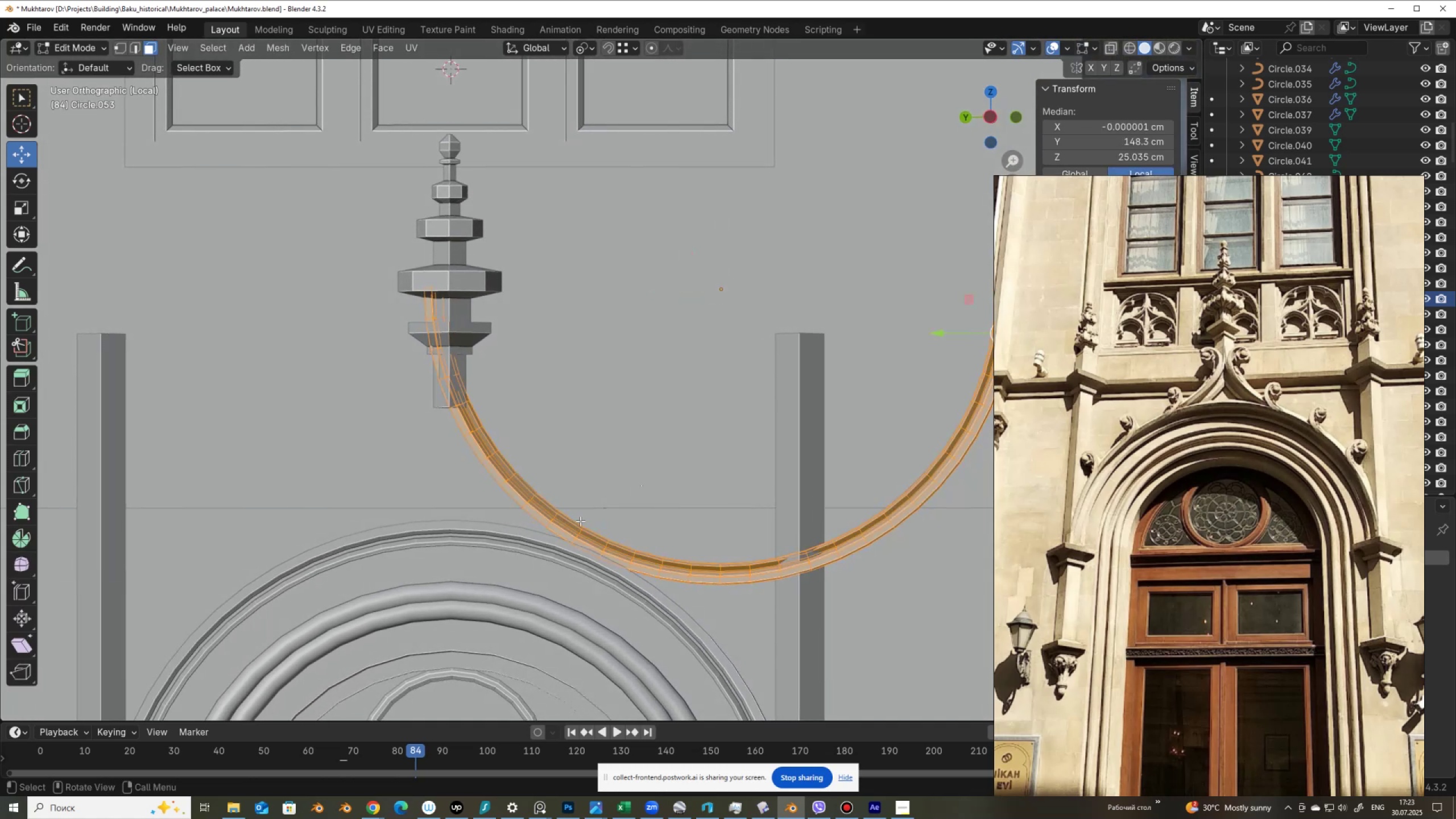 
hold_key(key=AltLeft, duration=0.44)
 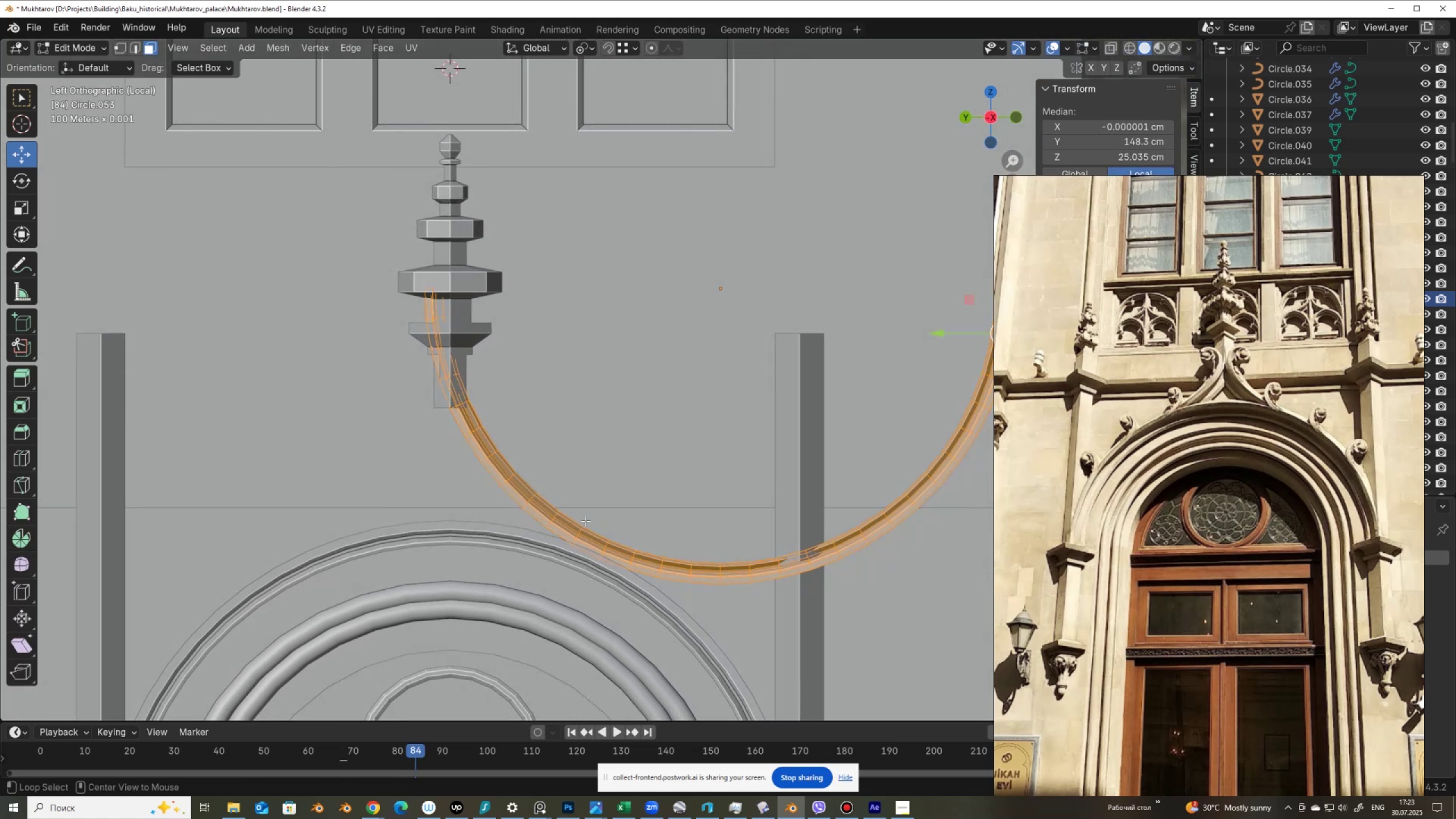 
key(Alt+AltLeft)
 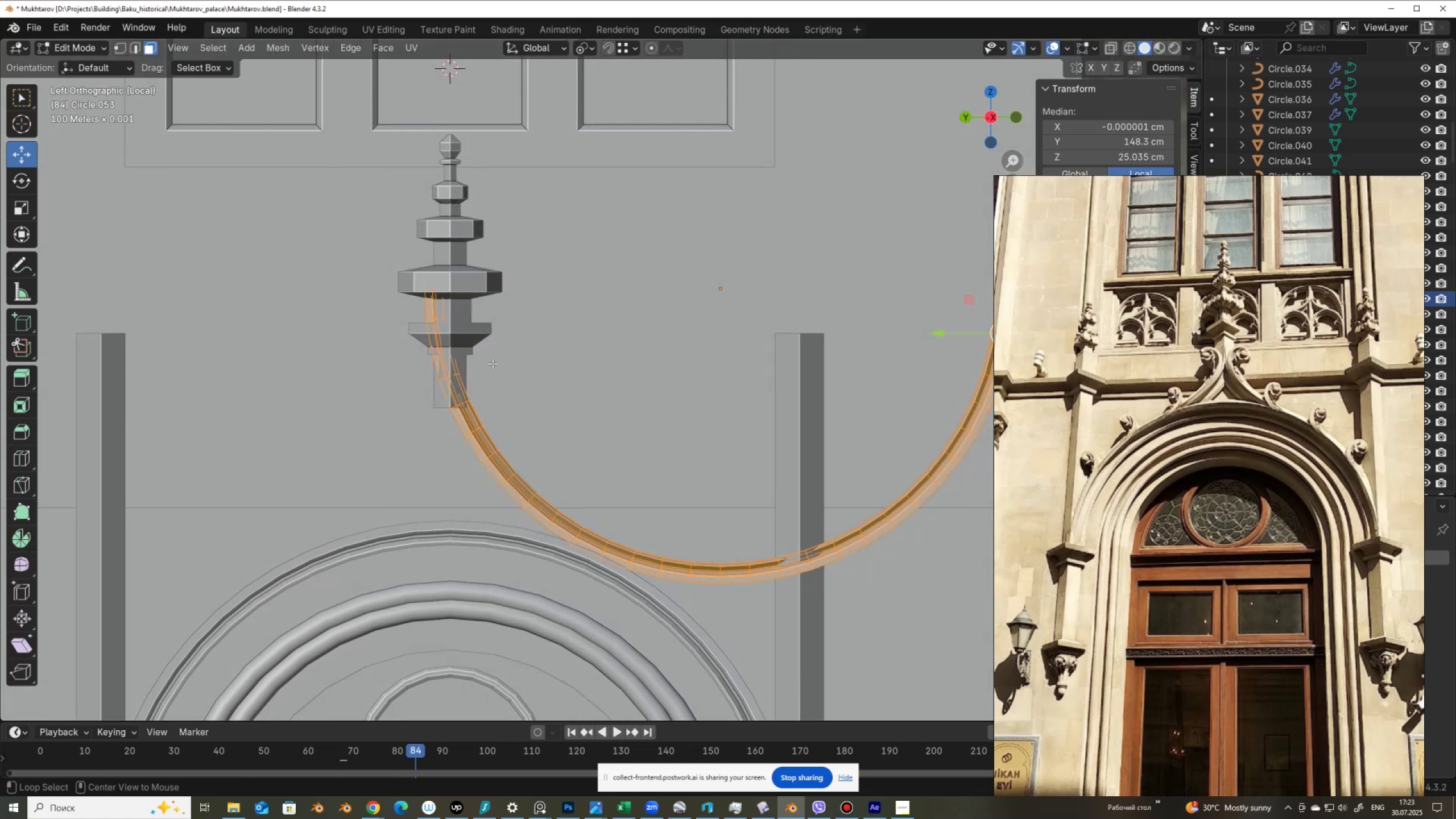 
key(Alt+Z)
 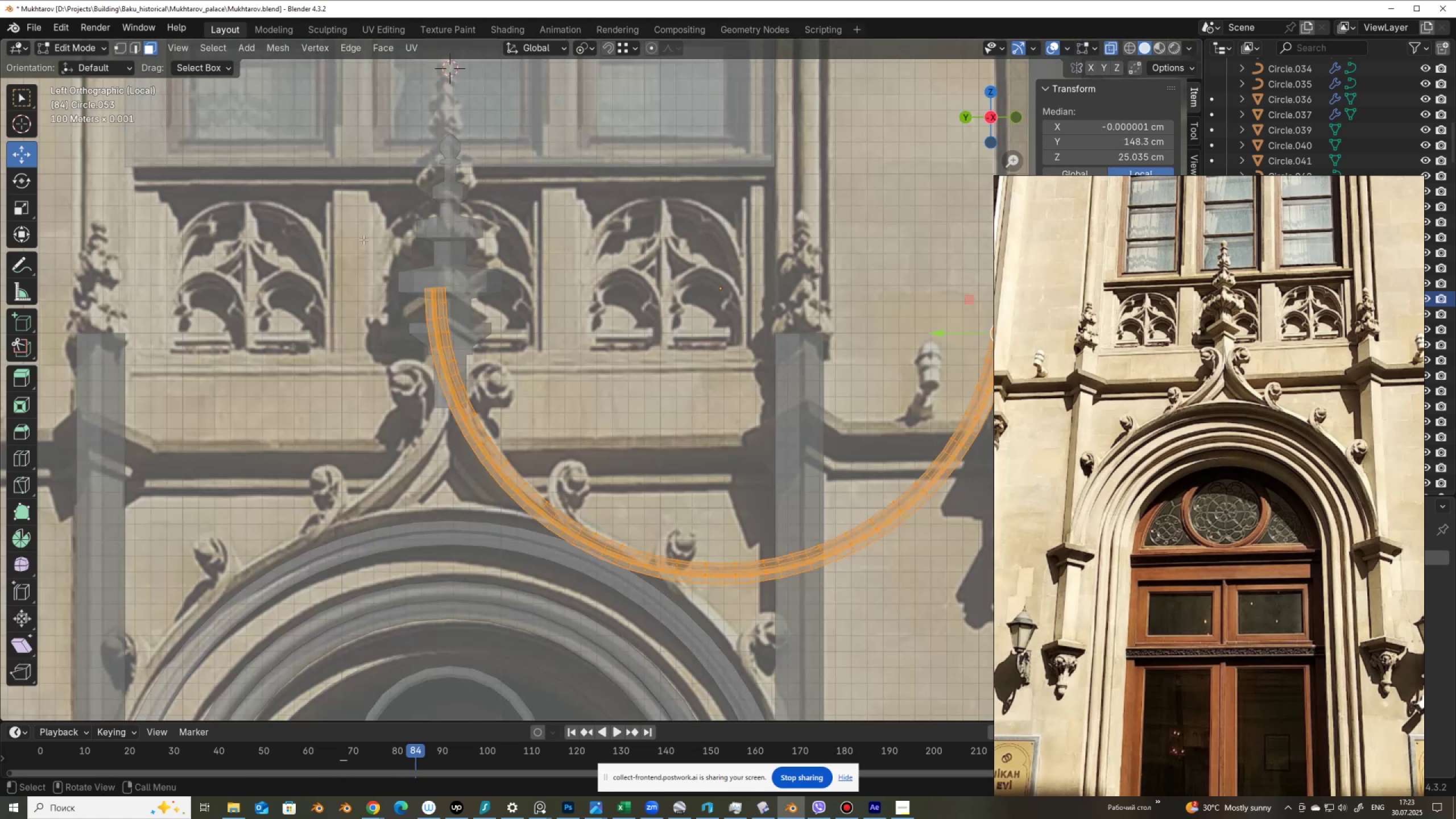 
left_click_drag(start_coordinate=[362, 235], to_coordinate=[485, 410])
 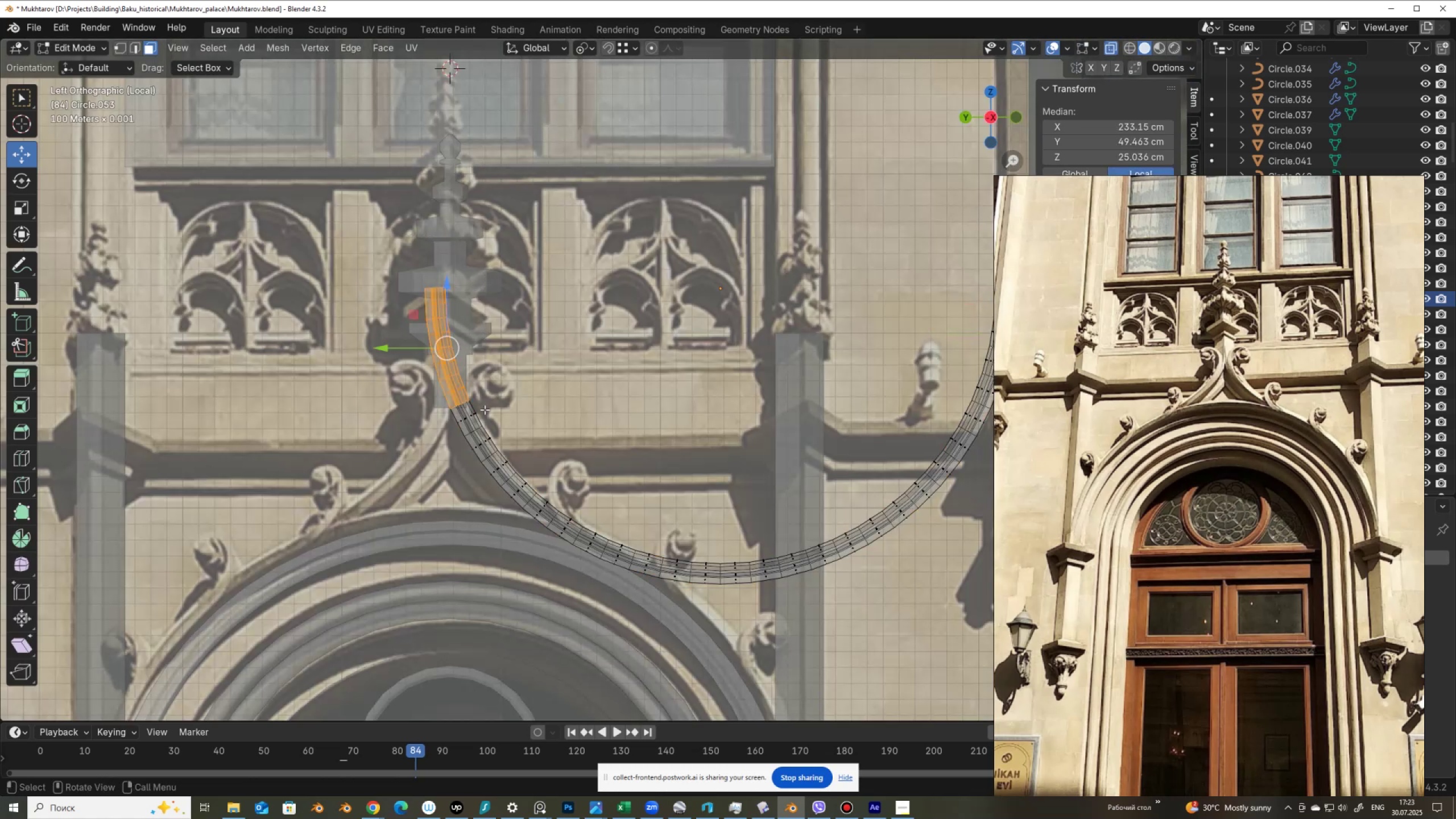 
key(Alt+AltLeft)
 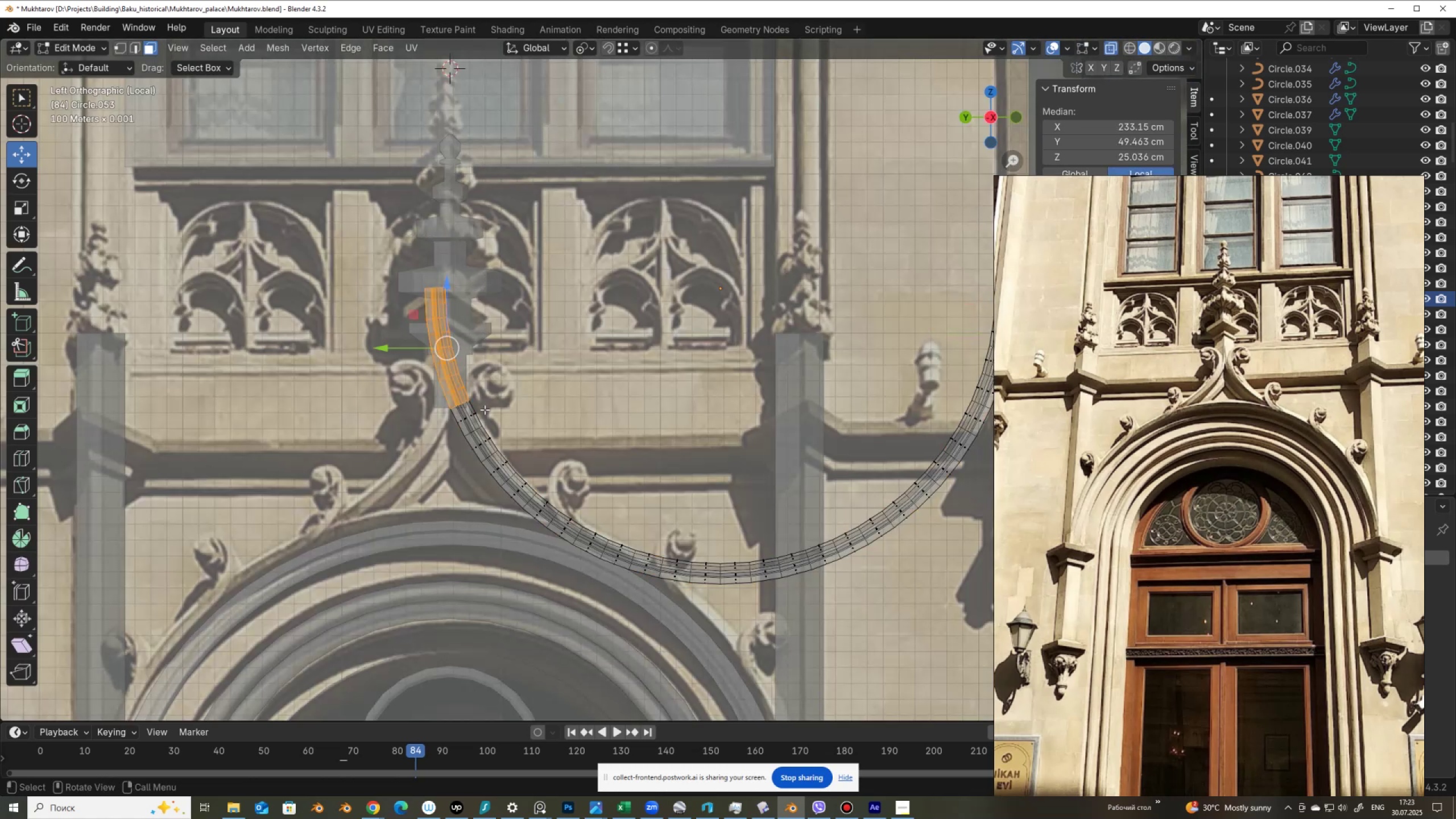 
key(Alt+Z)
 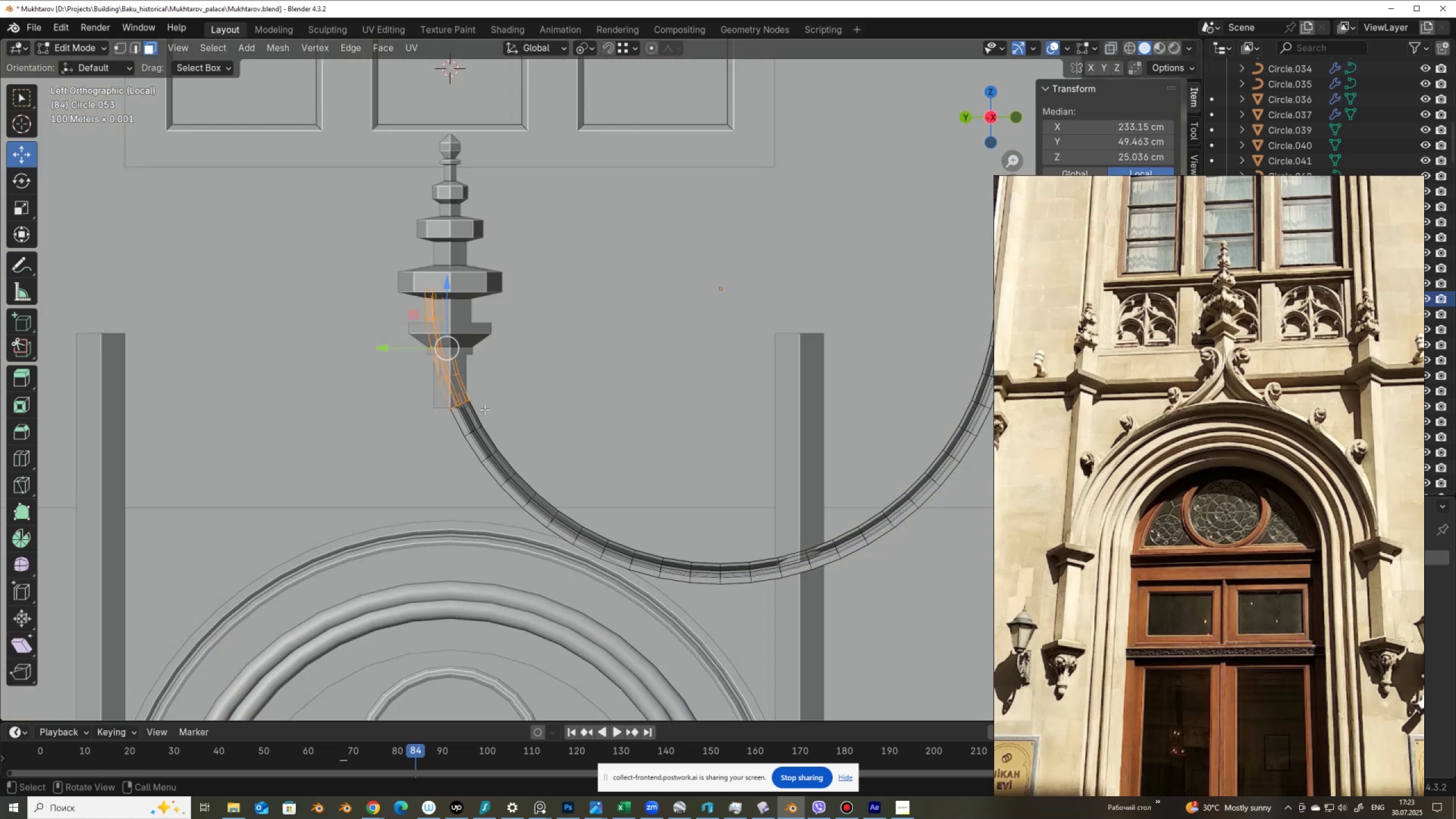 
wait(6.35)
 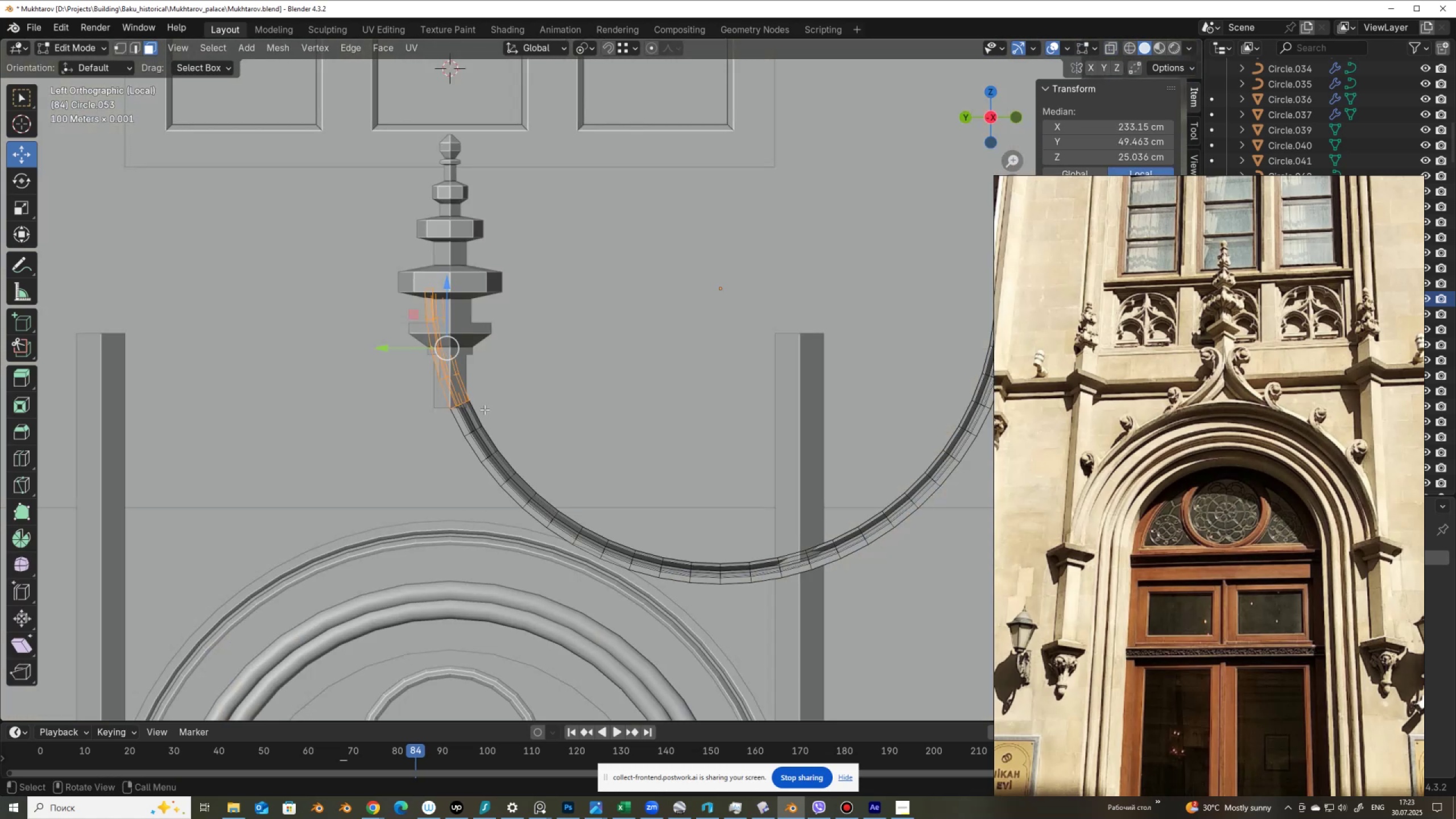 
scroll: coordinate [485, 410], scroll_direction: up, amount: 6.0
 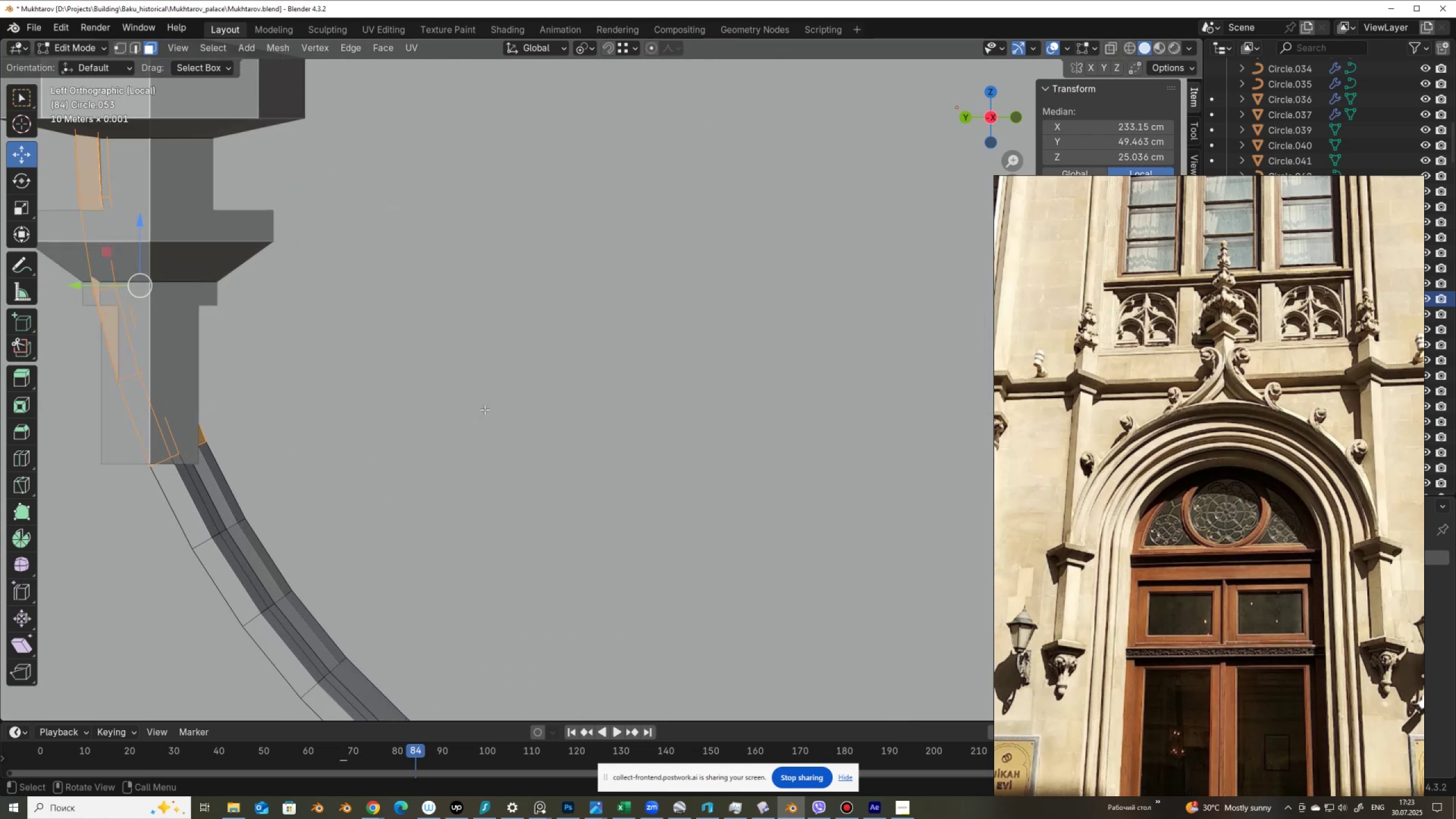 
scroll: coordinate [291, 375], scroll_direction: down, amount: 7.0
 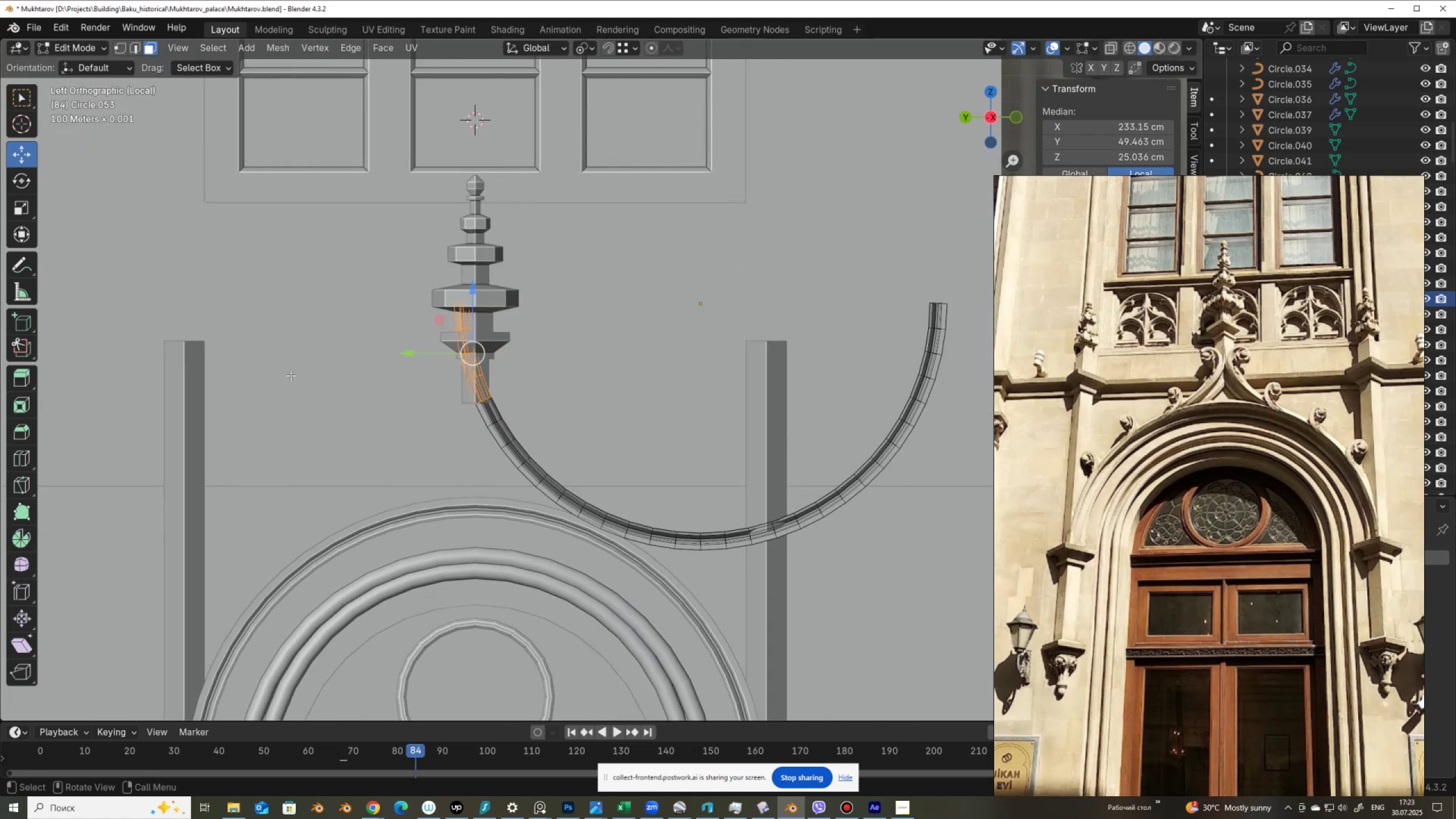 
key(Alt+AltLeft)
 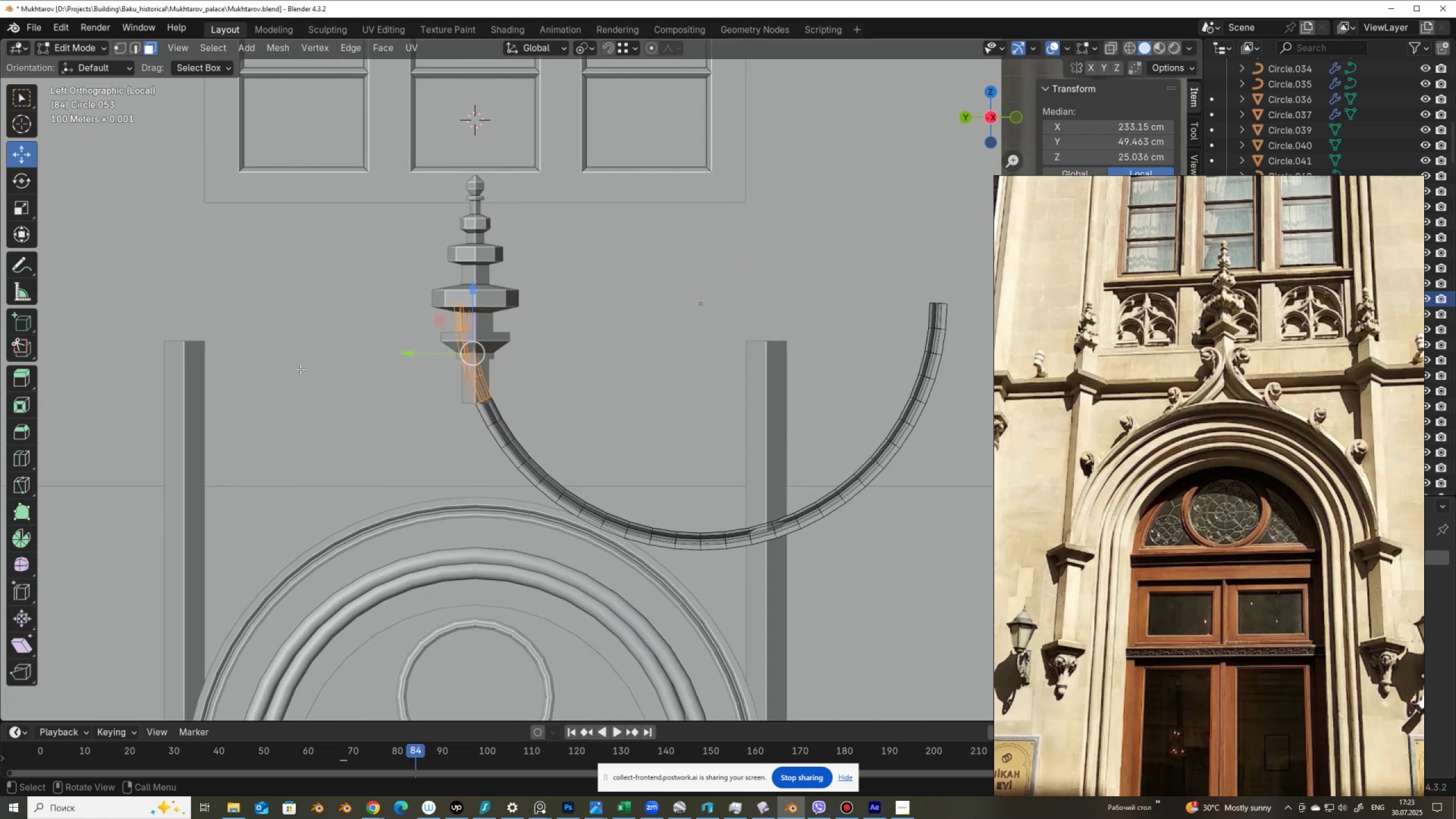 
key(Alt+Z)
 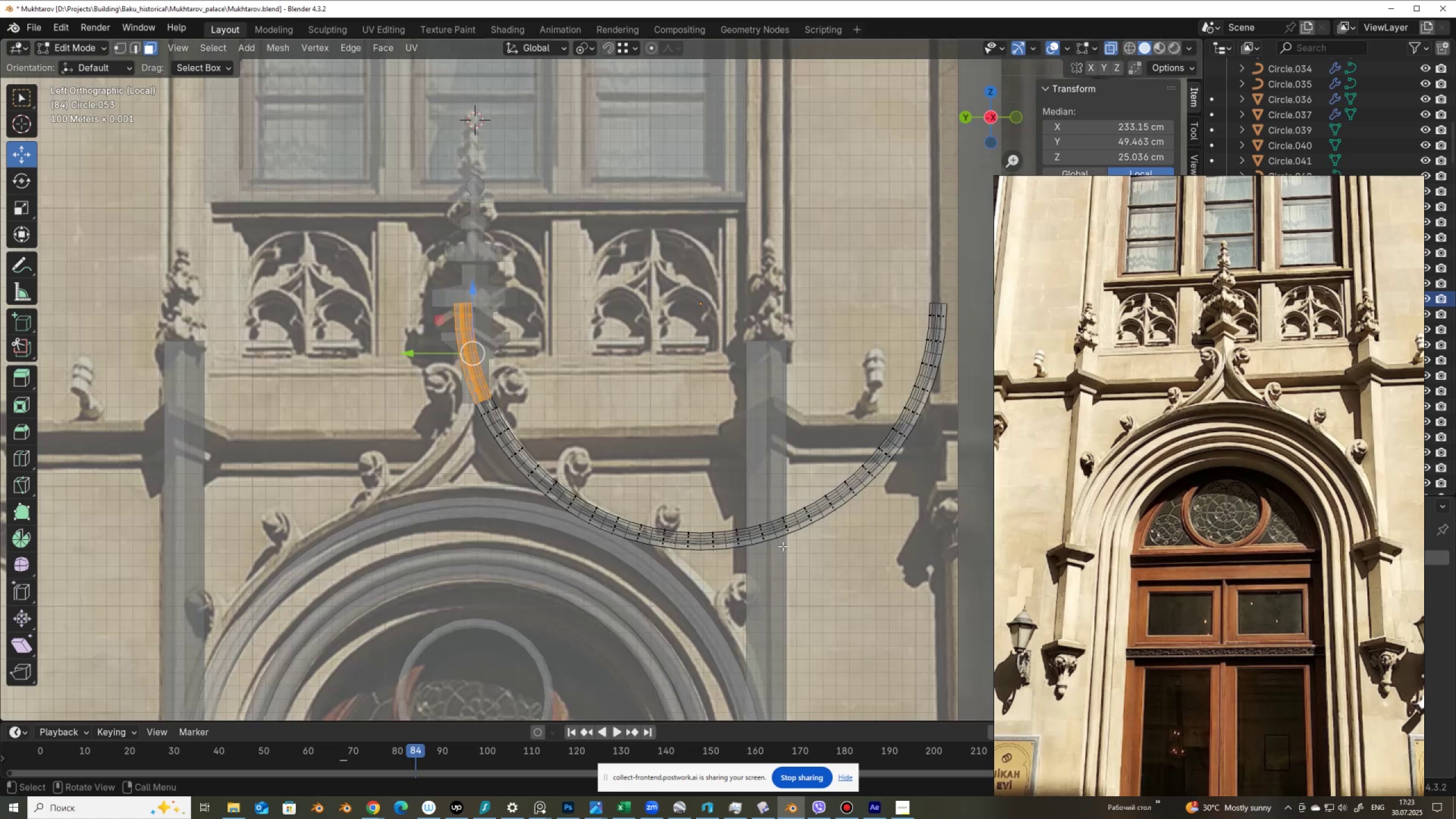 
scroll: coordinate [766, 551], scroll_direction: down, amount: 2.0
 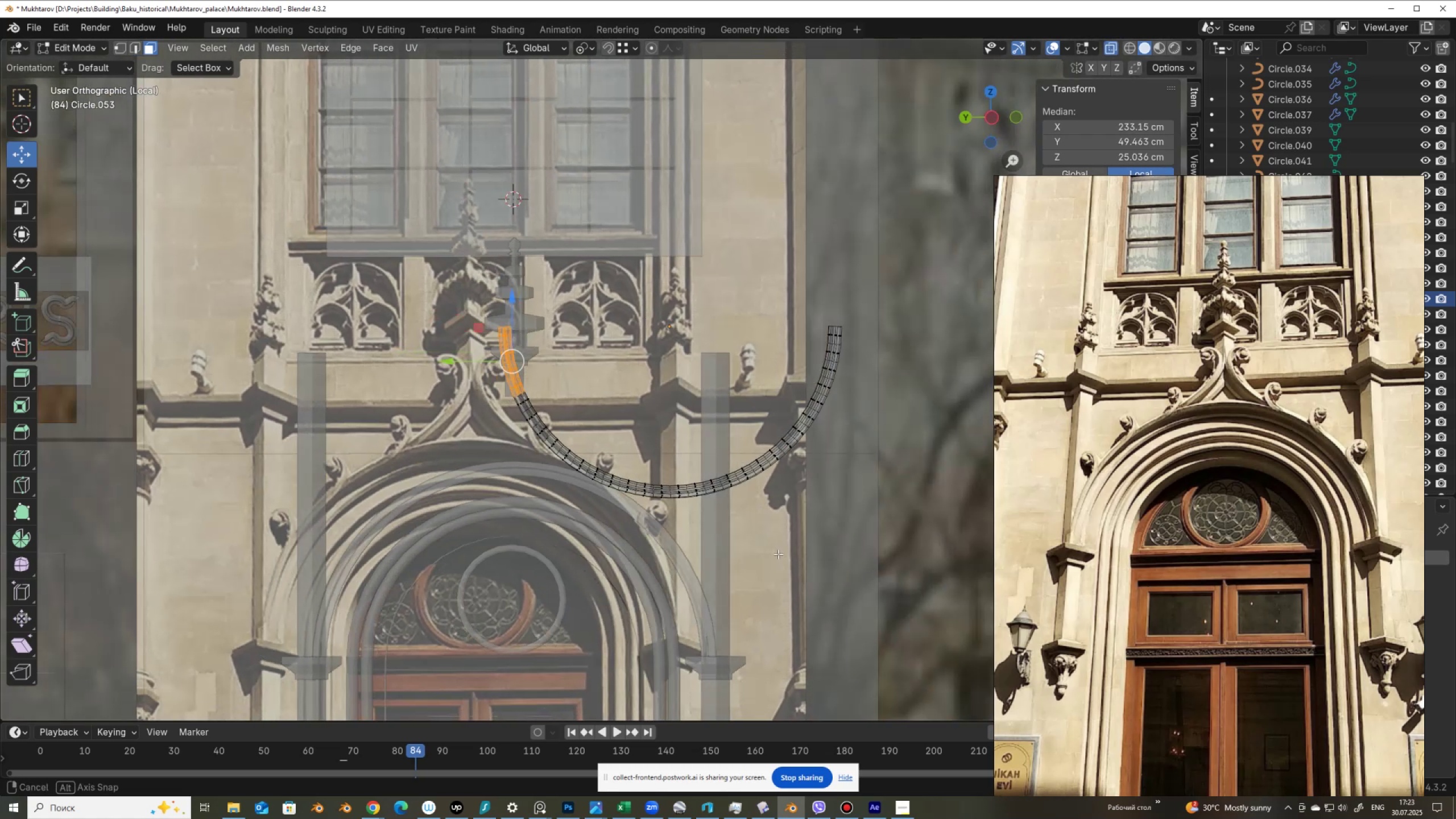 
hold_key(key=AltLeft, duration=0.54)
 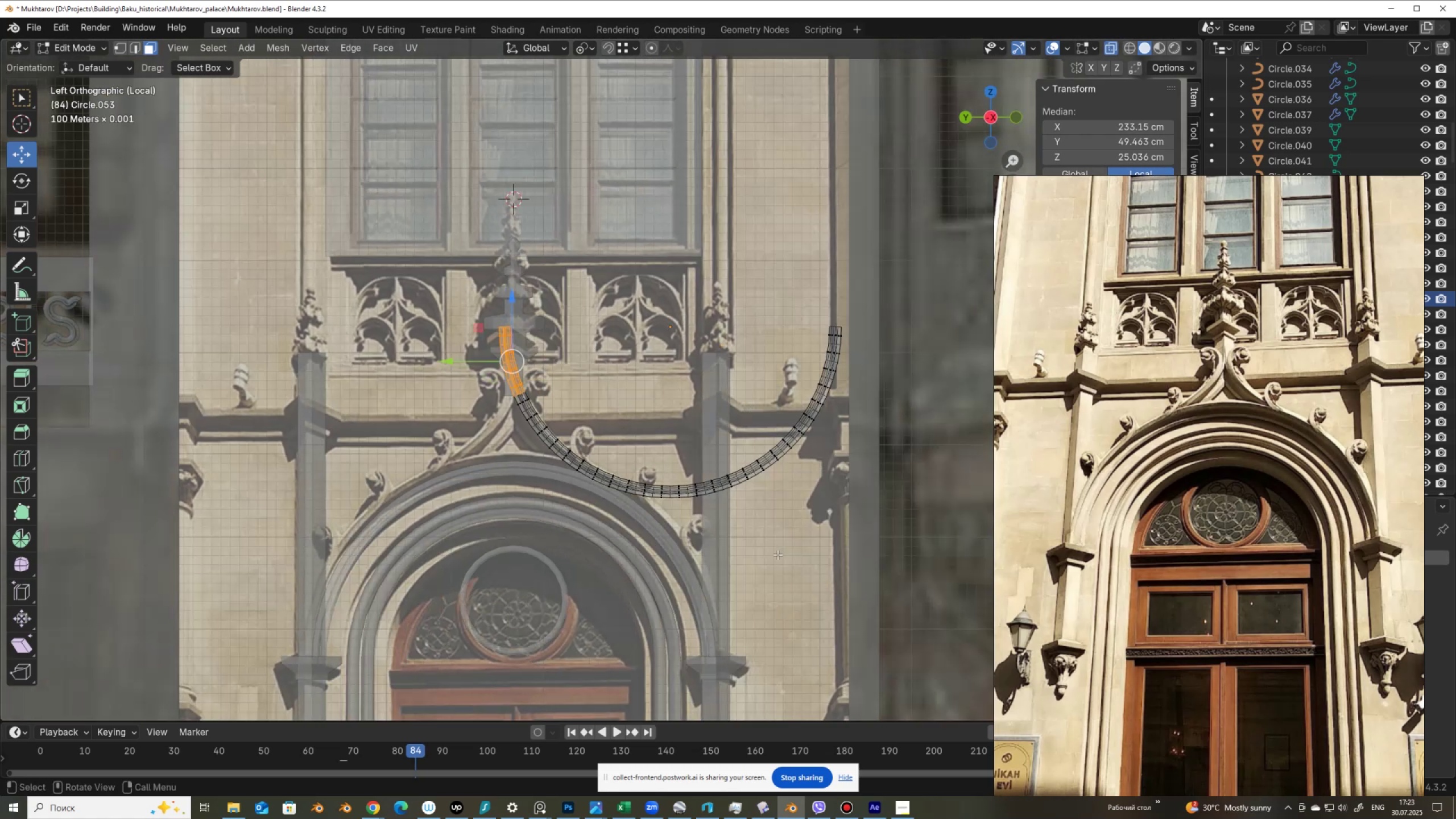 
scroll: coordinate [777, 555], scroll_direction: none, amount: 0.0
 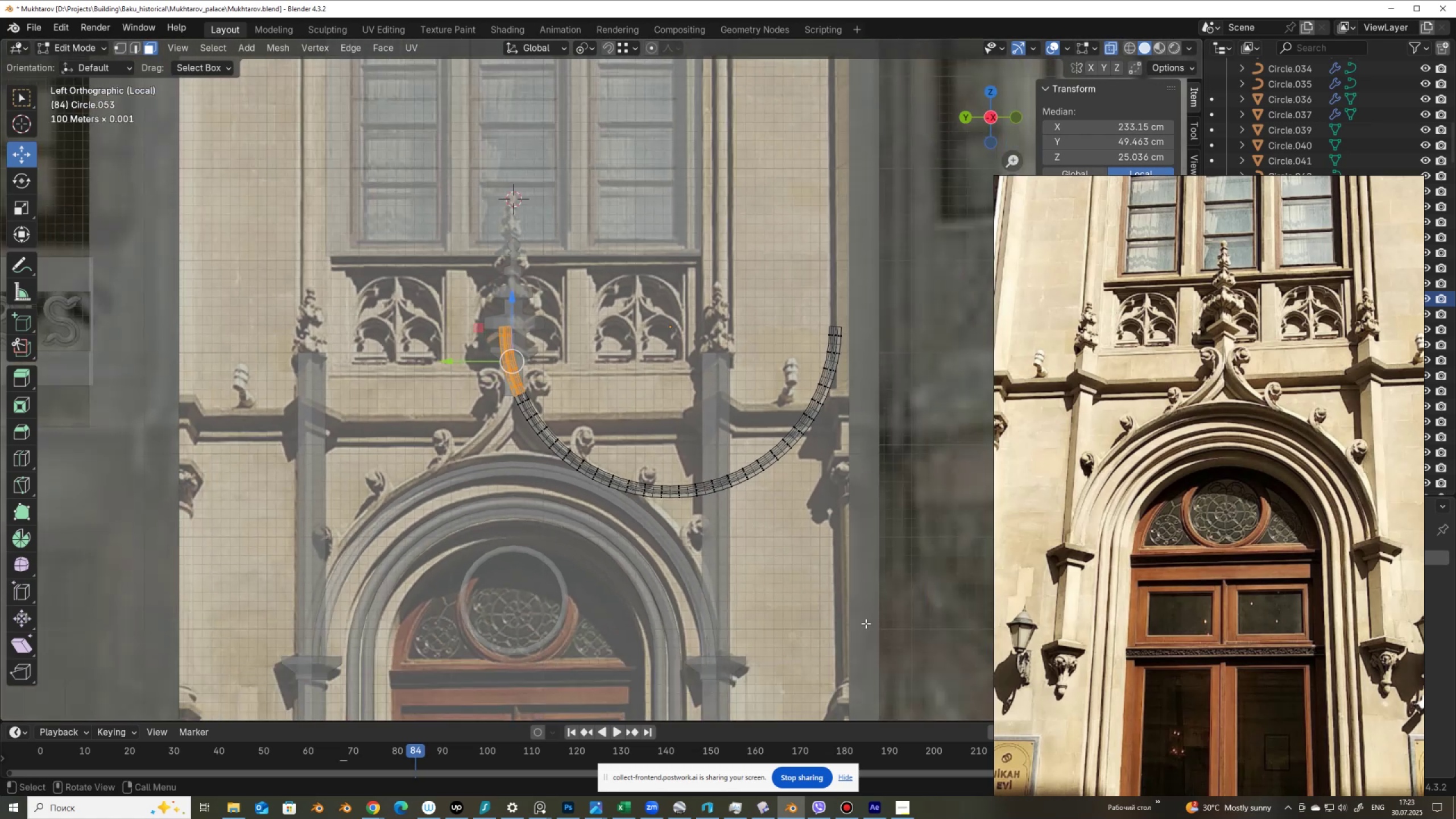 
left_click_drag(start_coordinate=[878, 626], to_coordinate=[605, 264])
 